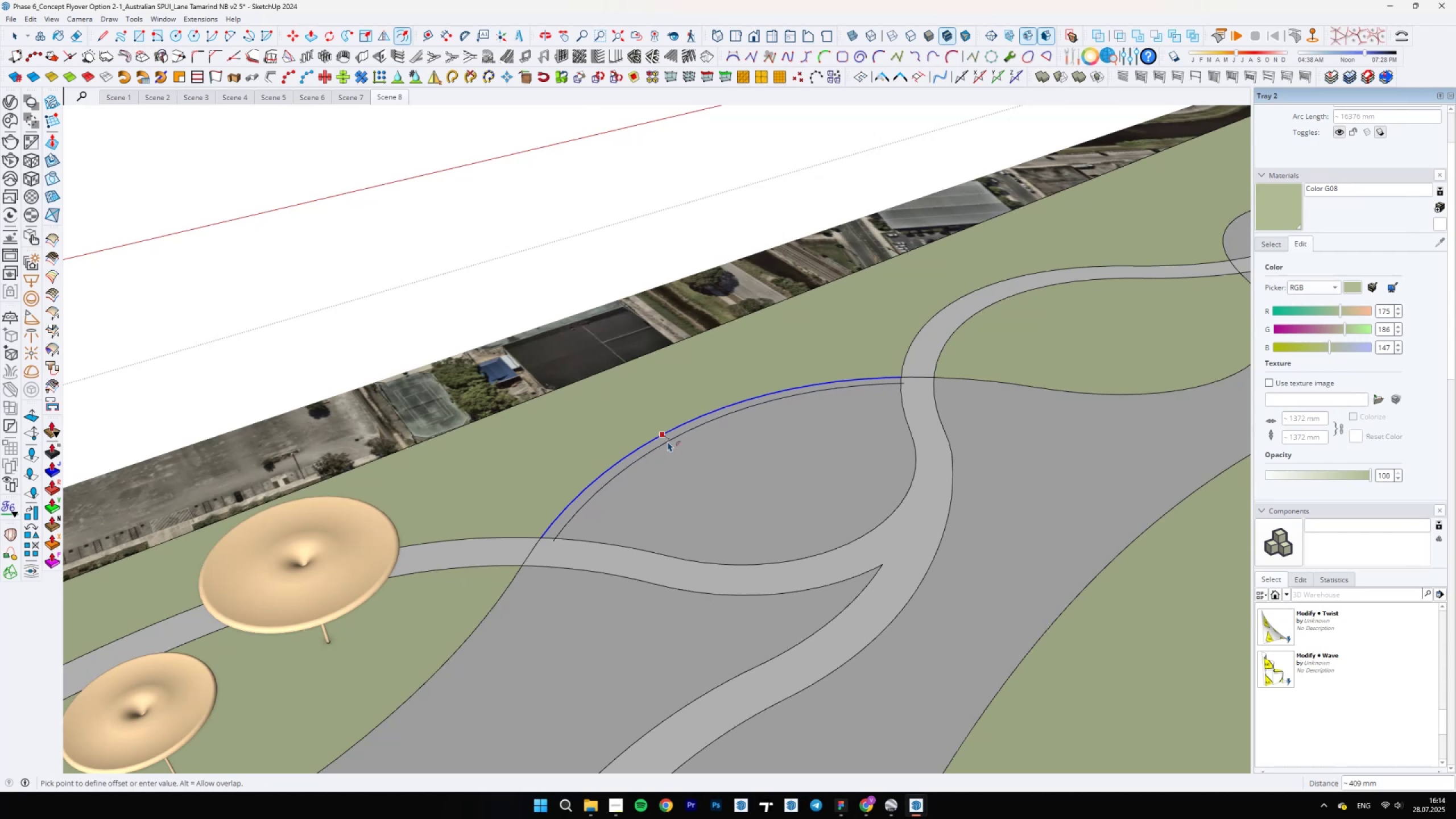 
type(200)
 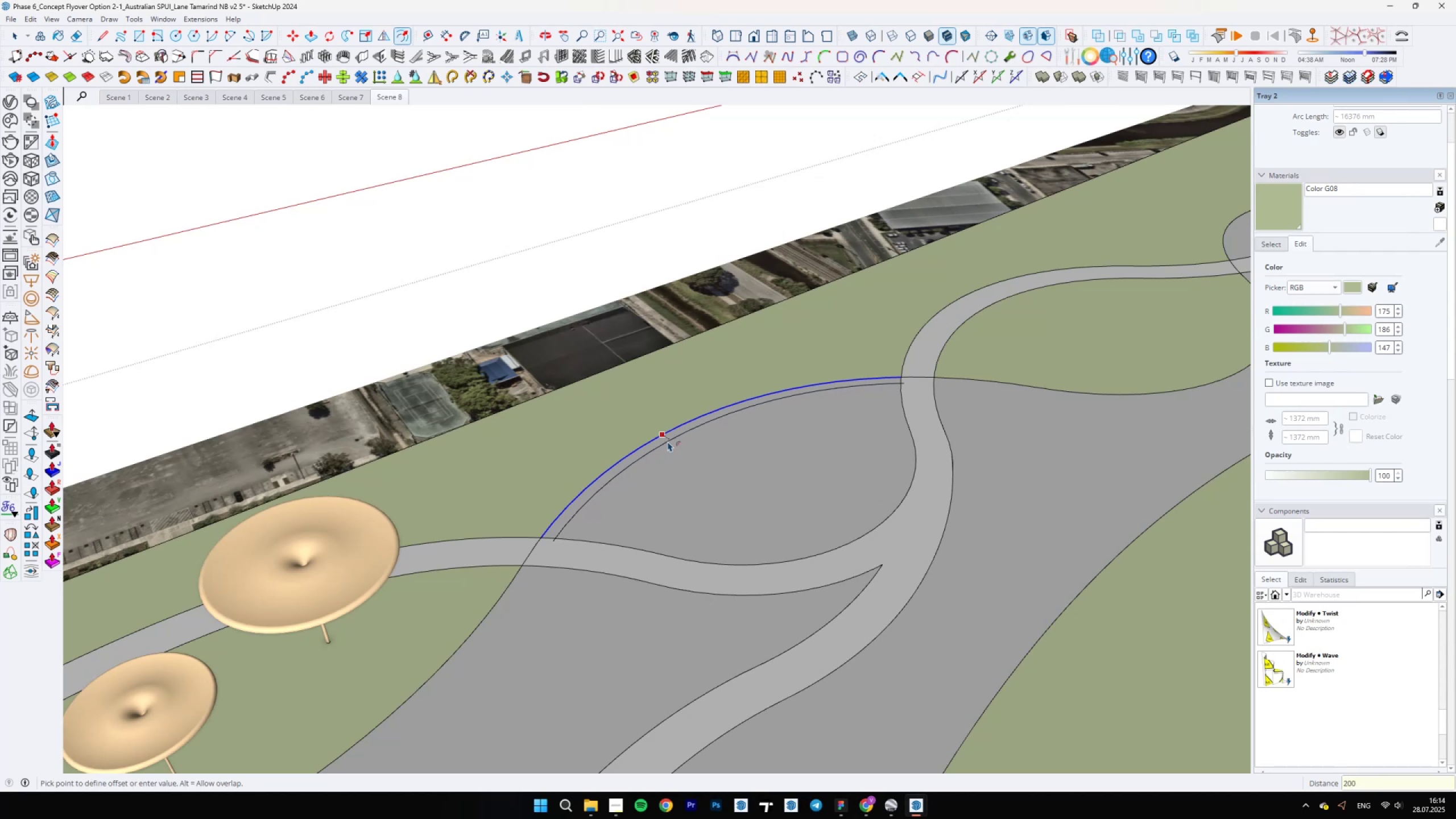 
key(Enter)
 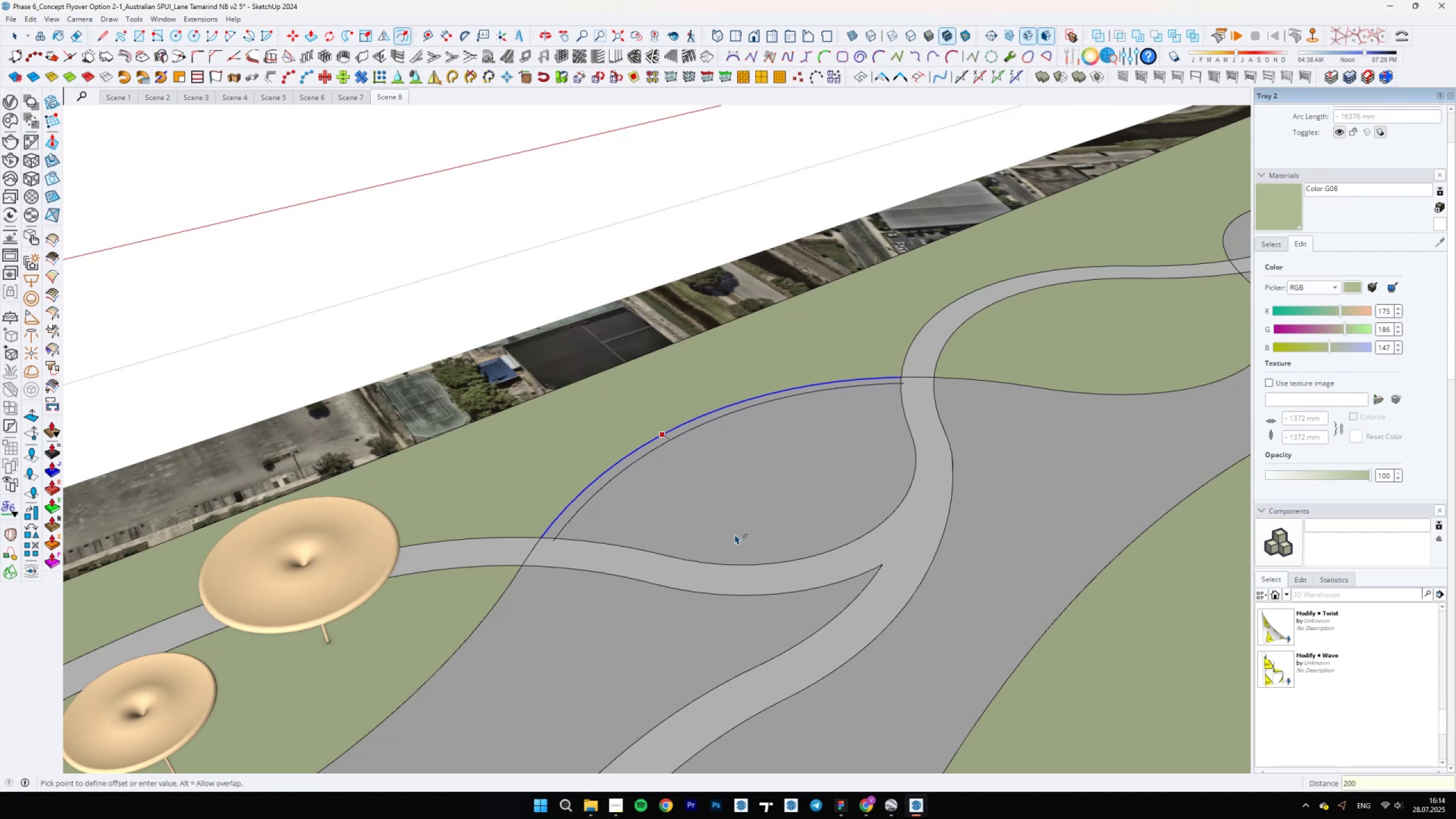 
scroll: coordinate [638, 703], scroll_direction: up, amount: 16.0
 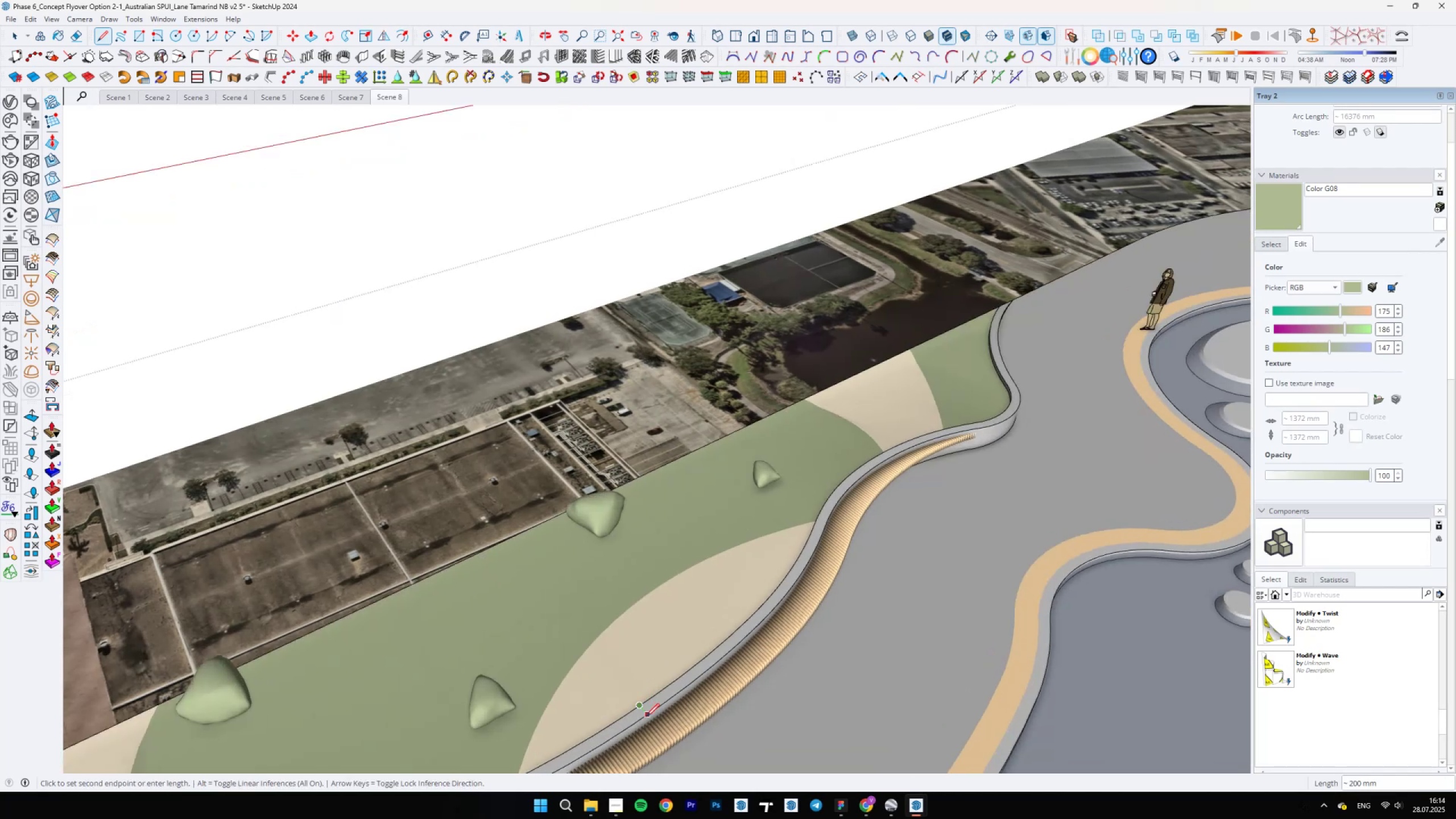 
key(L)
 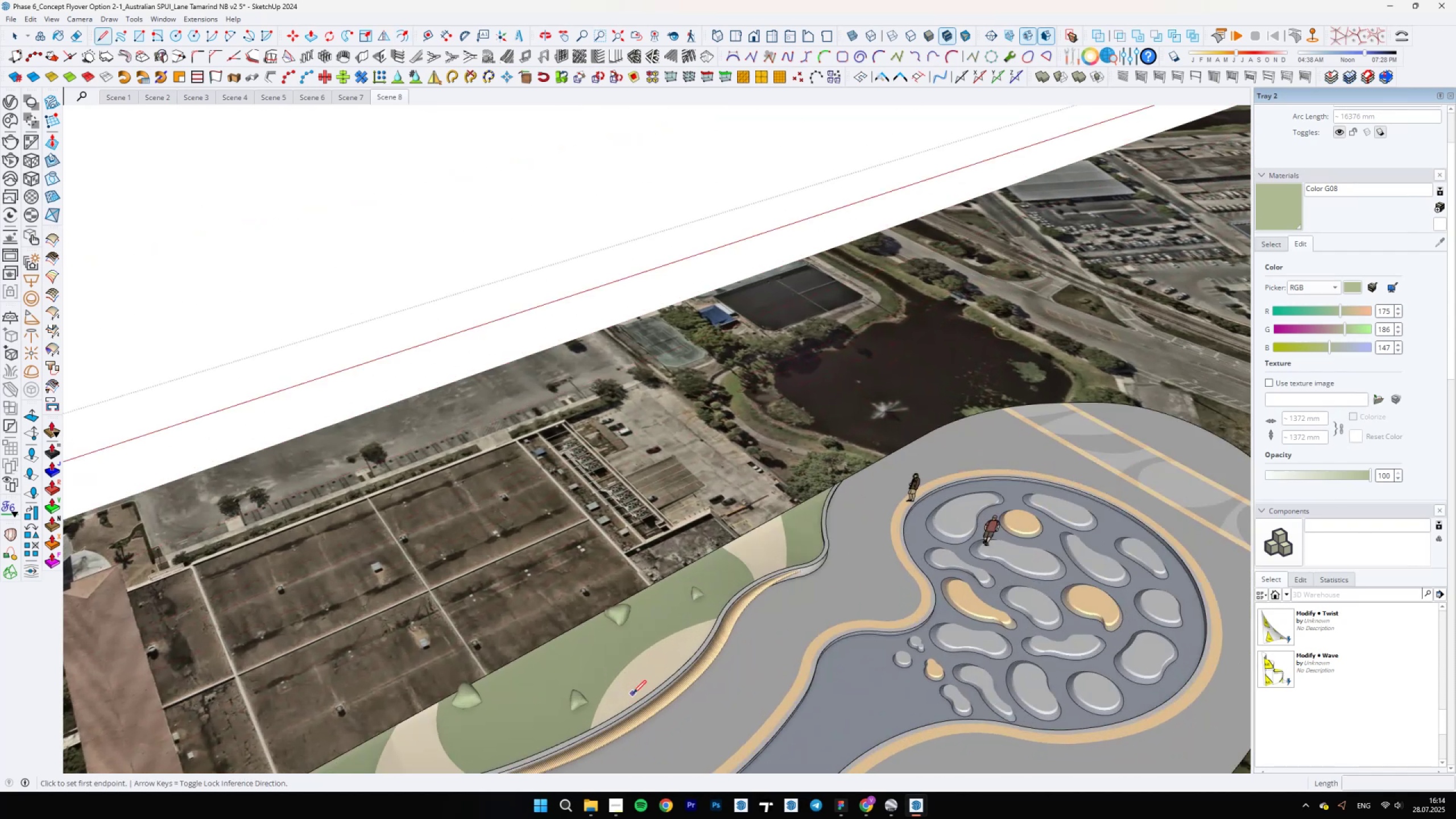 
left_click([639, 703])
 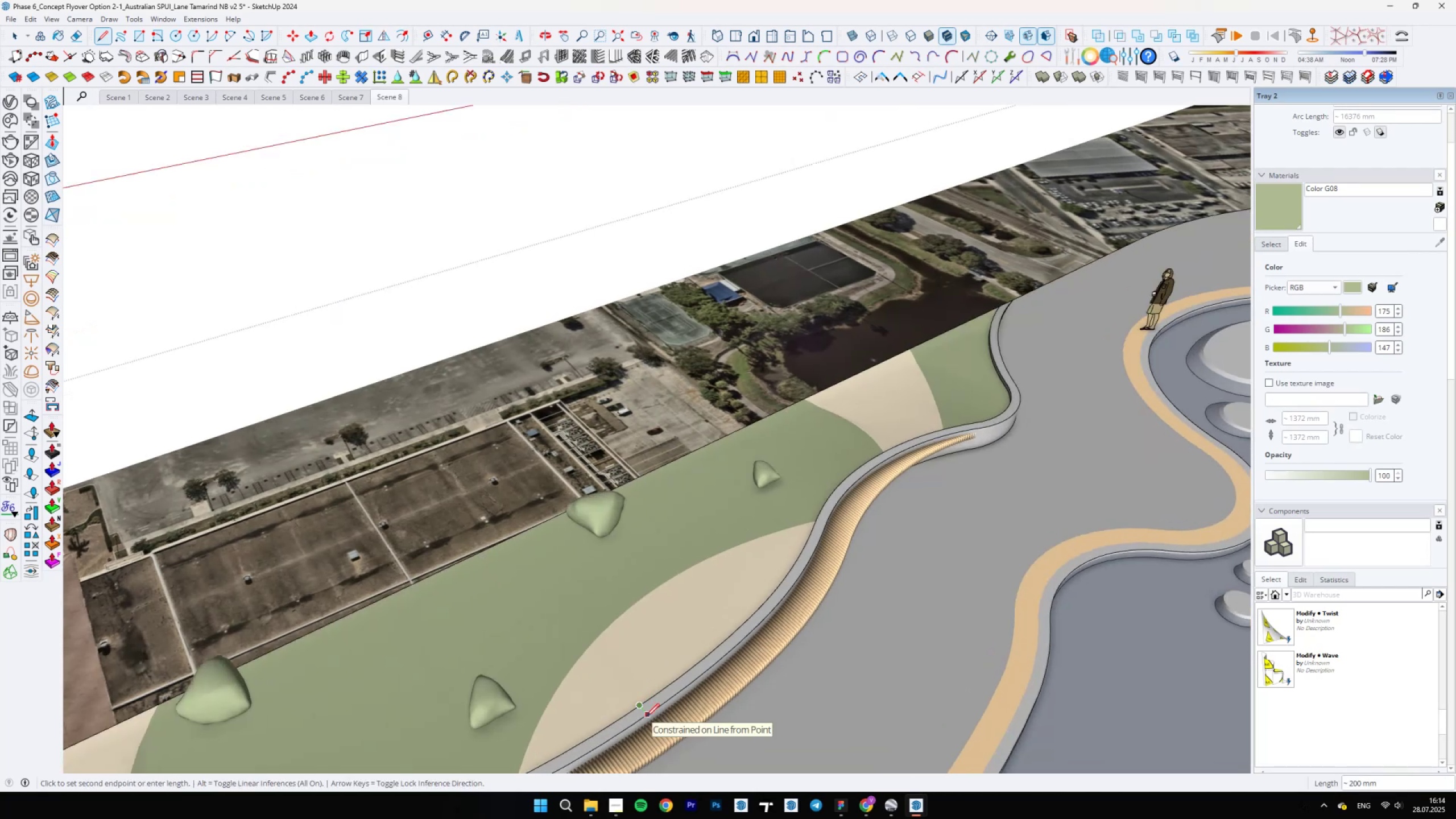 
key(Space)
 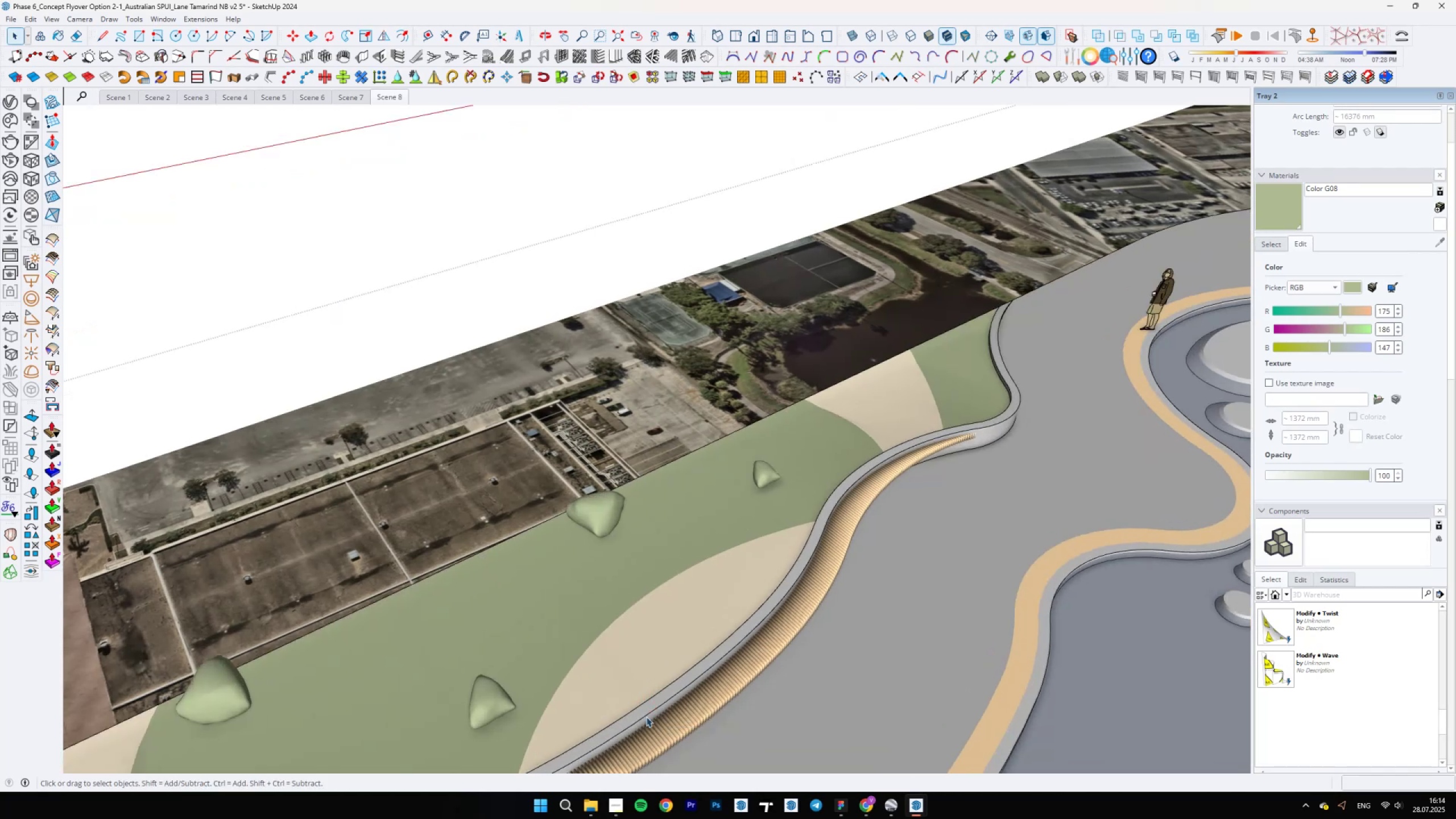 
scroll: coordinate [730, 642], scroll_direction: down, amount: 16.0
 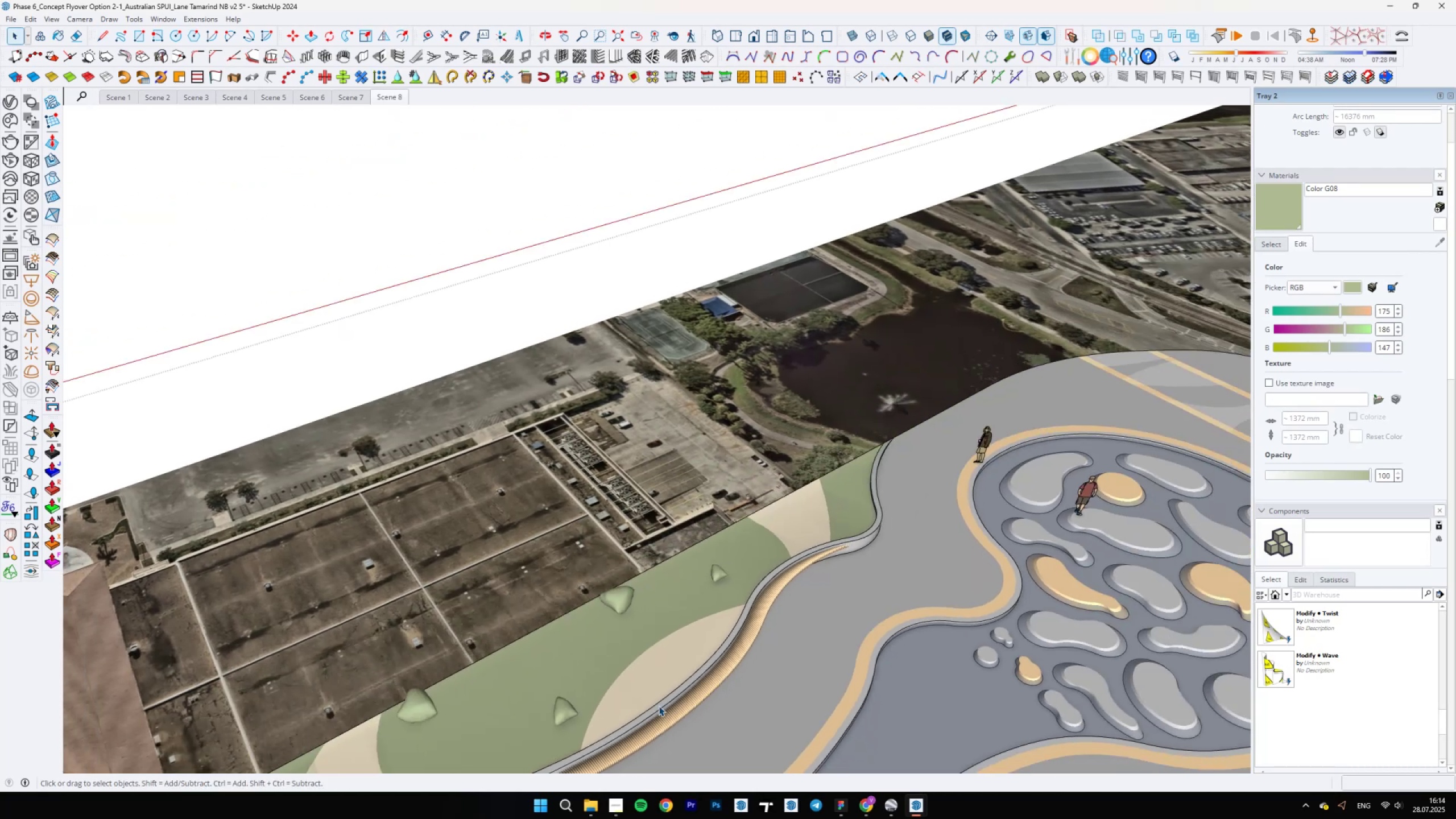 
hold_key(key=ShiftLeft, duration=0.65)
 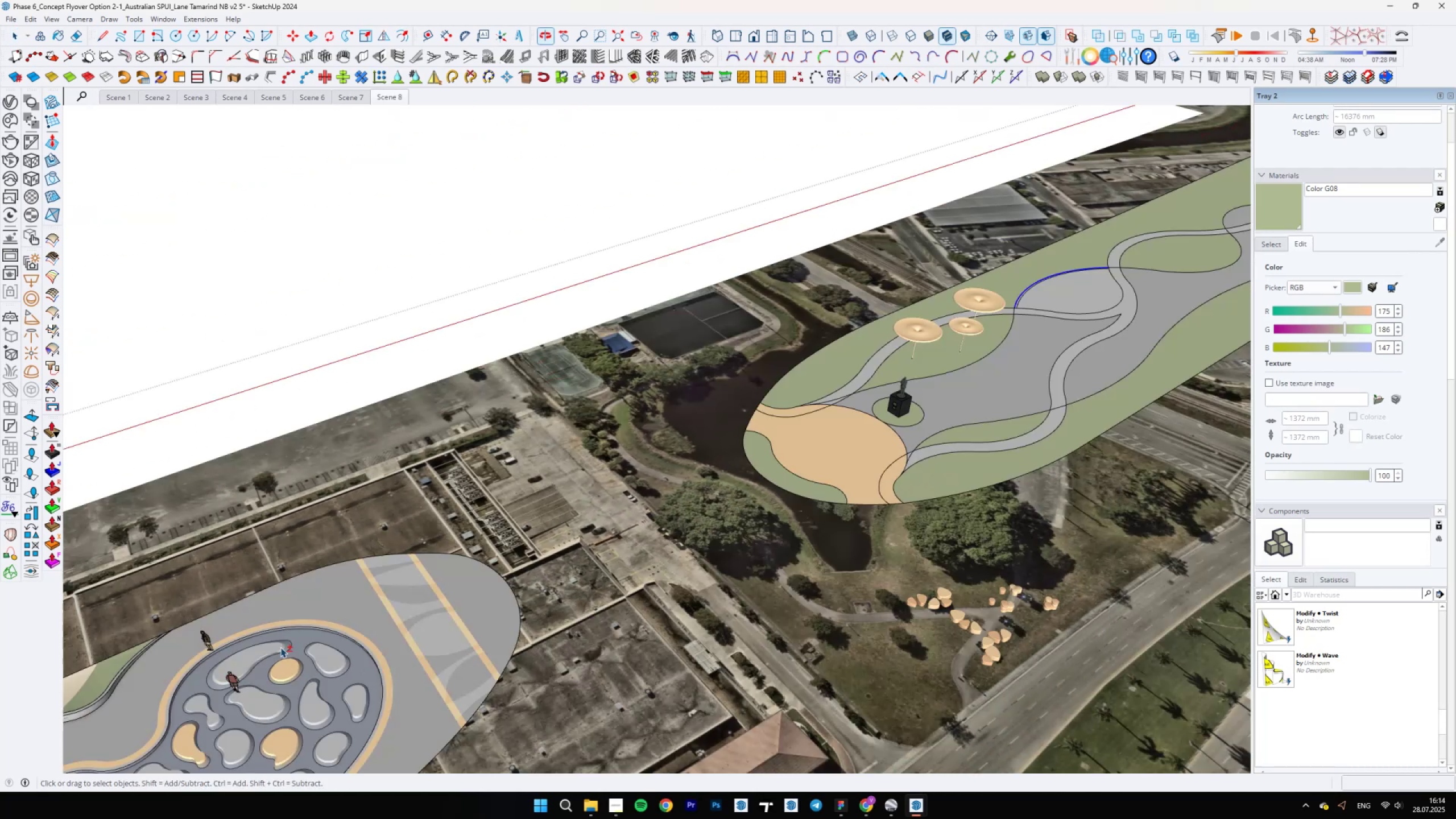 
hold_key(key=ShiftLeft, duration=0.8)
 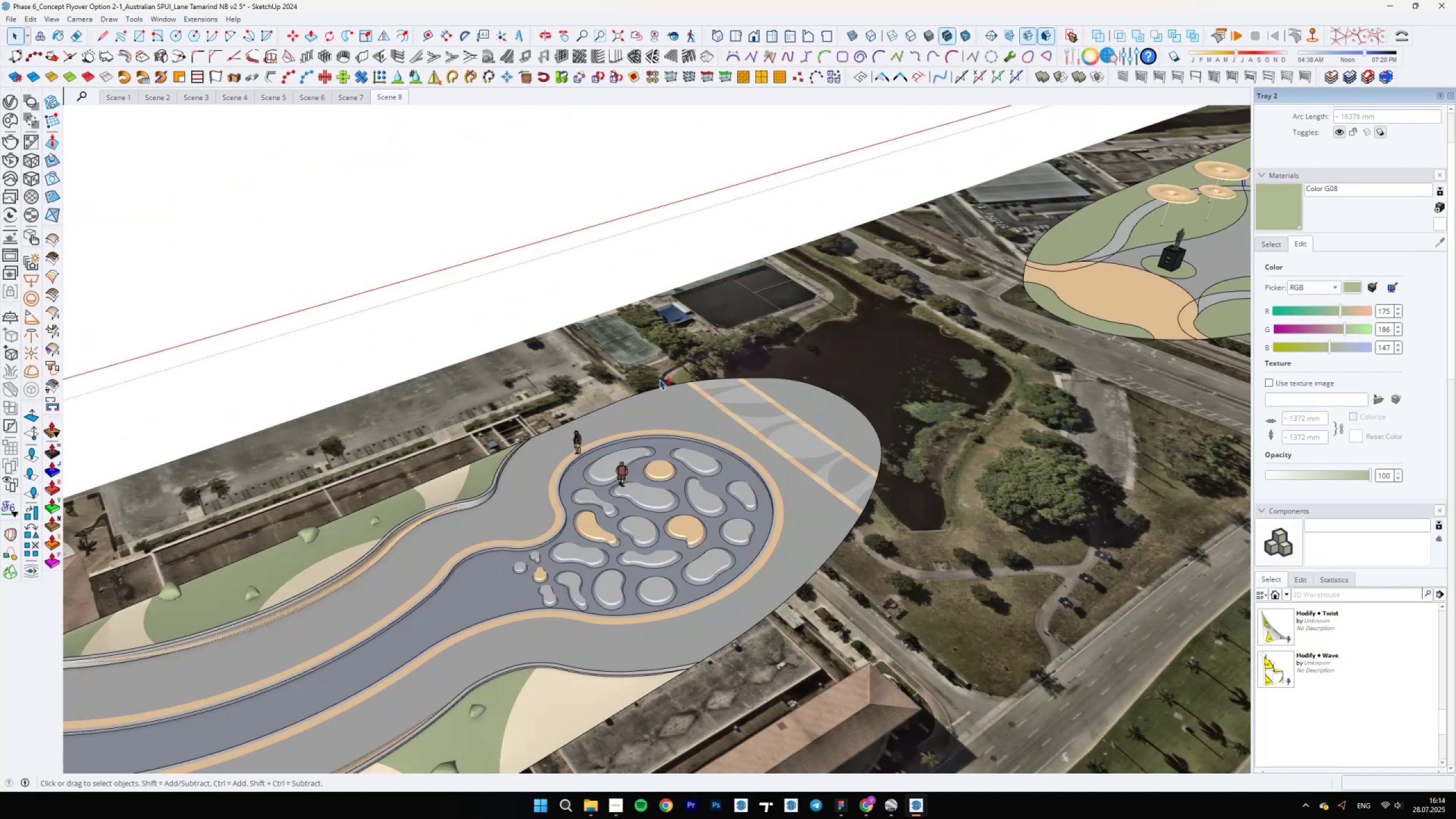 
scroll: coordinate [676, 539], scroll_direction: up, amount: 19.0
 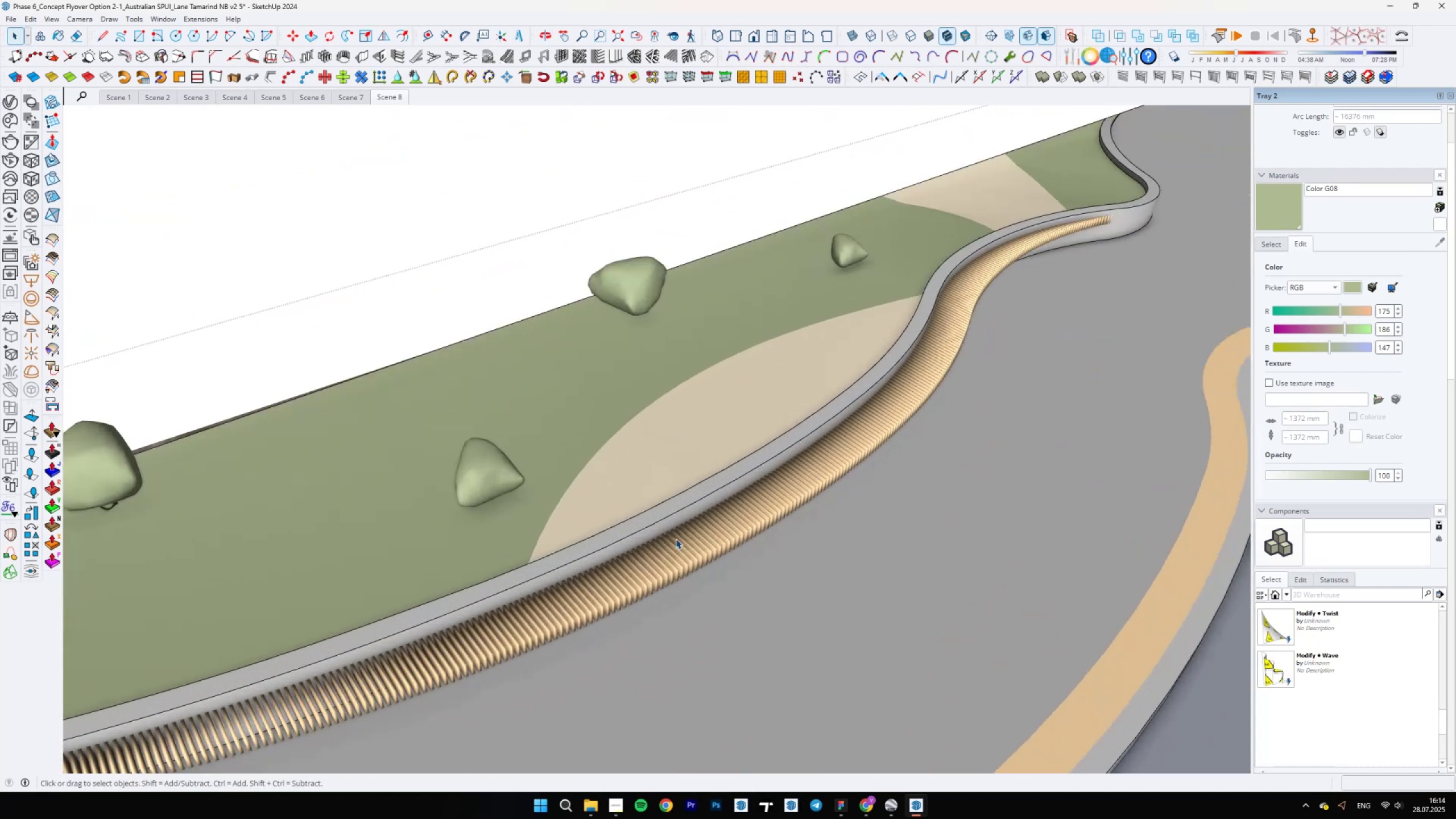 
key(L)
 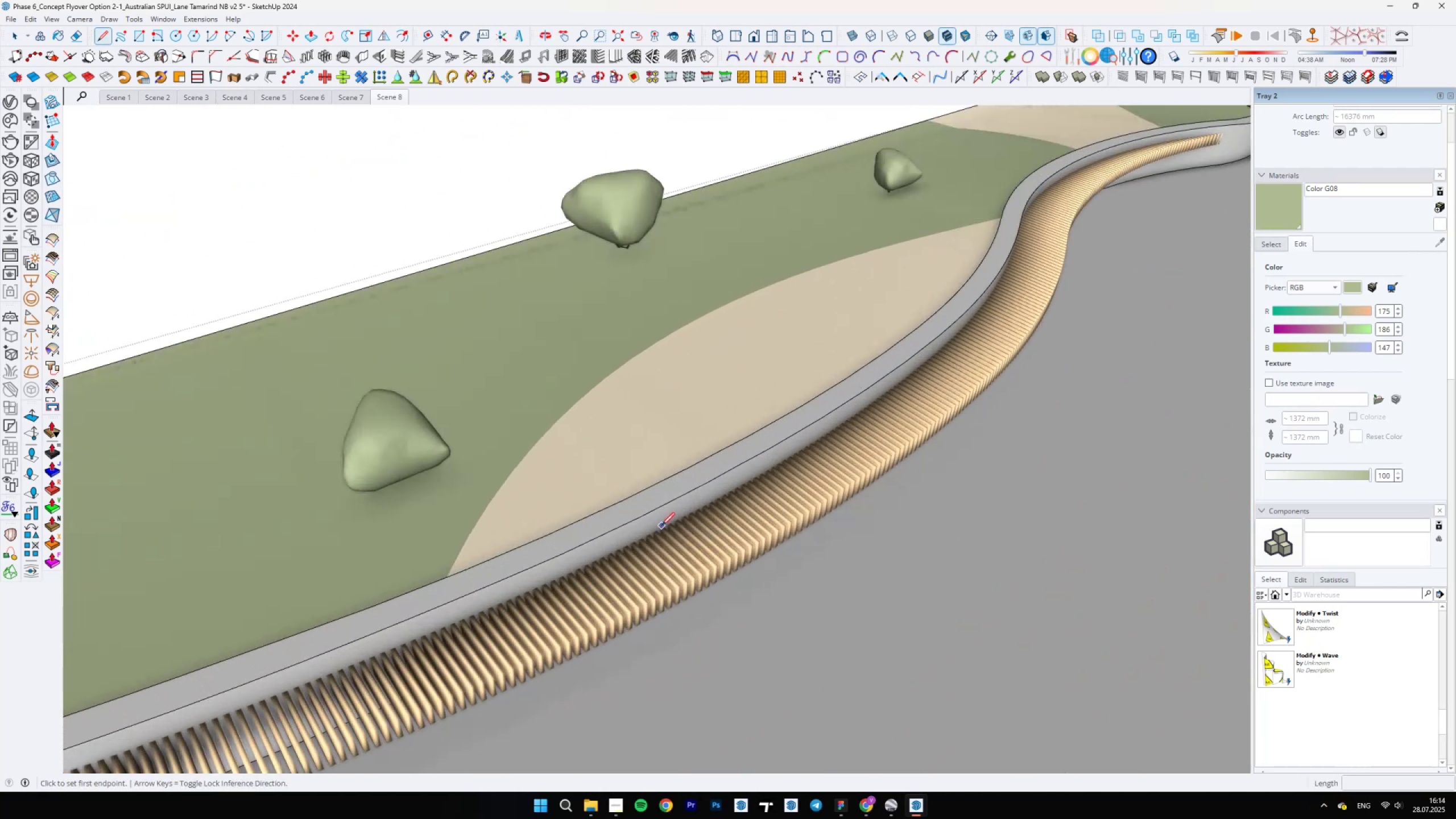 
left_click([661, 530])
 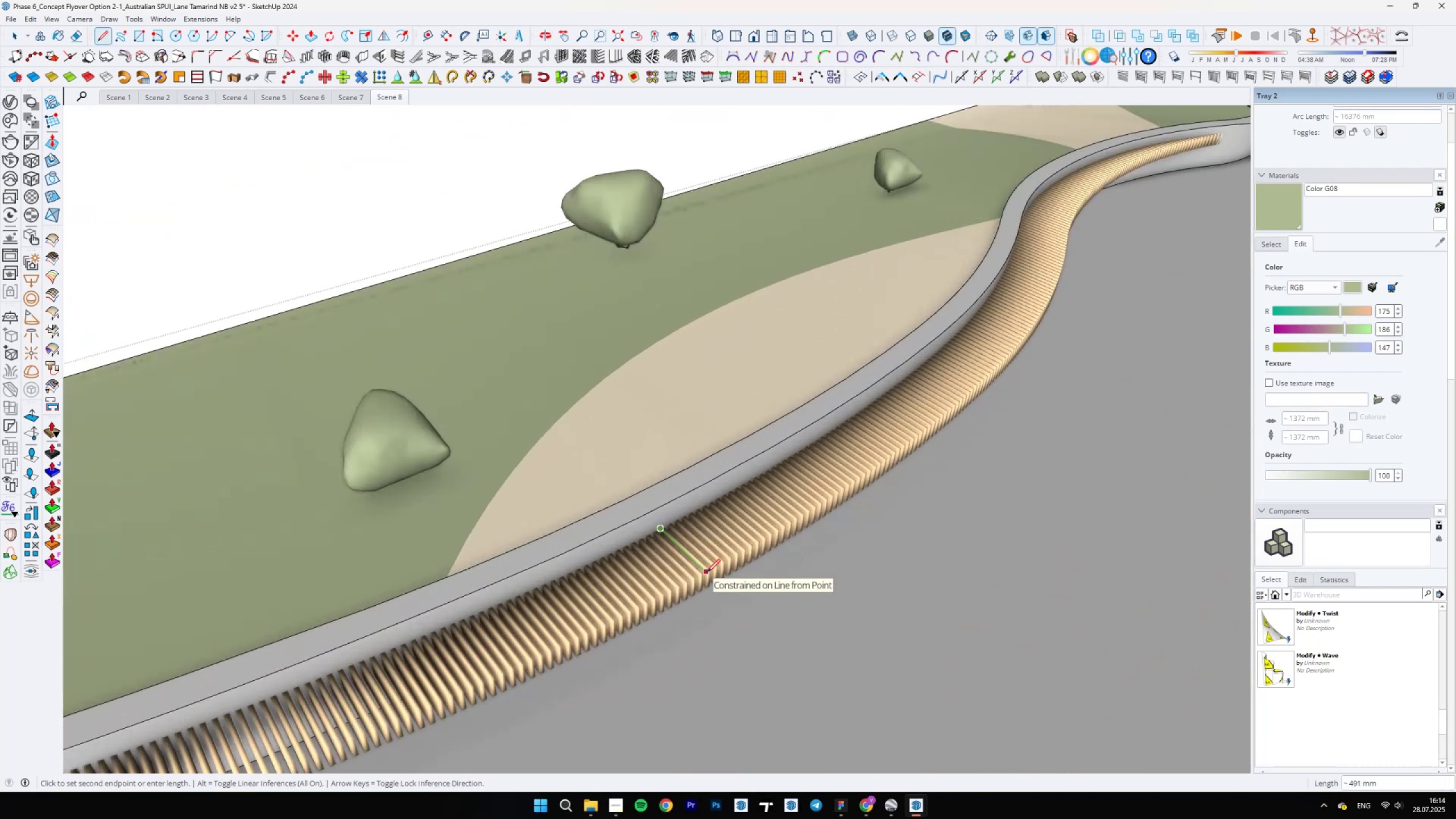 
key(Space)
 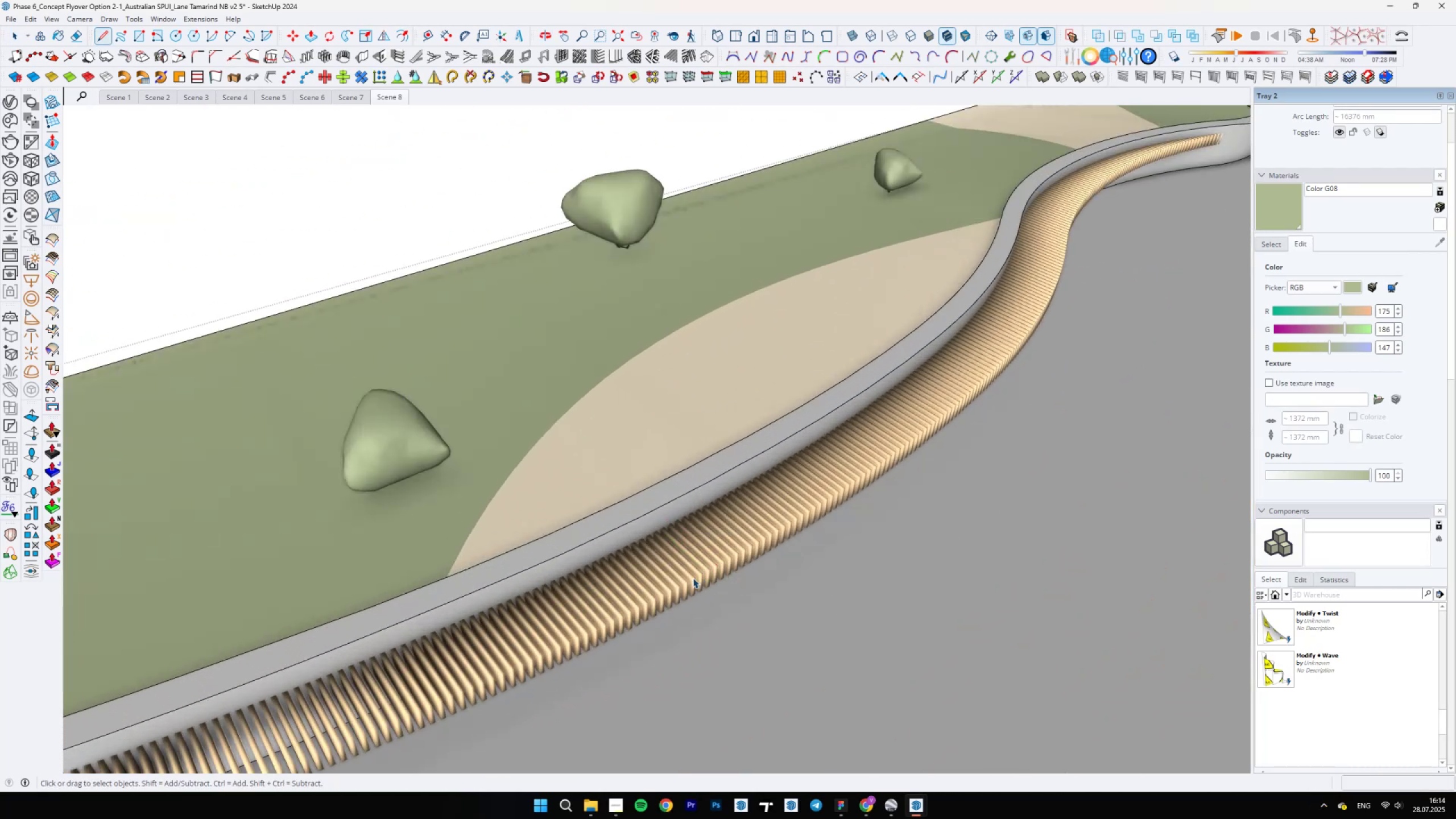 
scroll: coordinate [607, 600], scroll_direction: down, amount: 31.0
 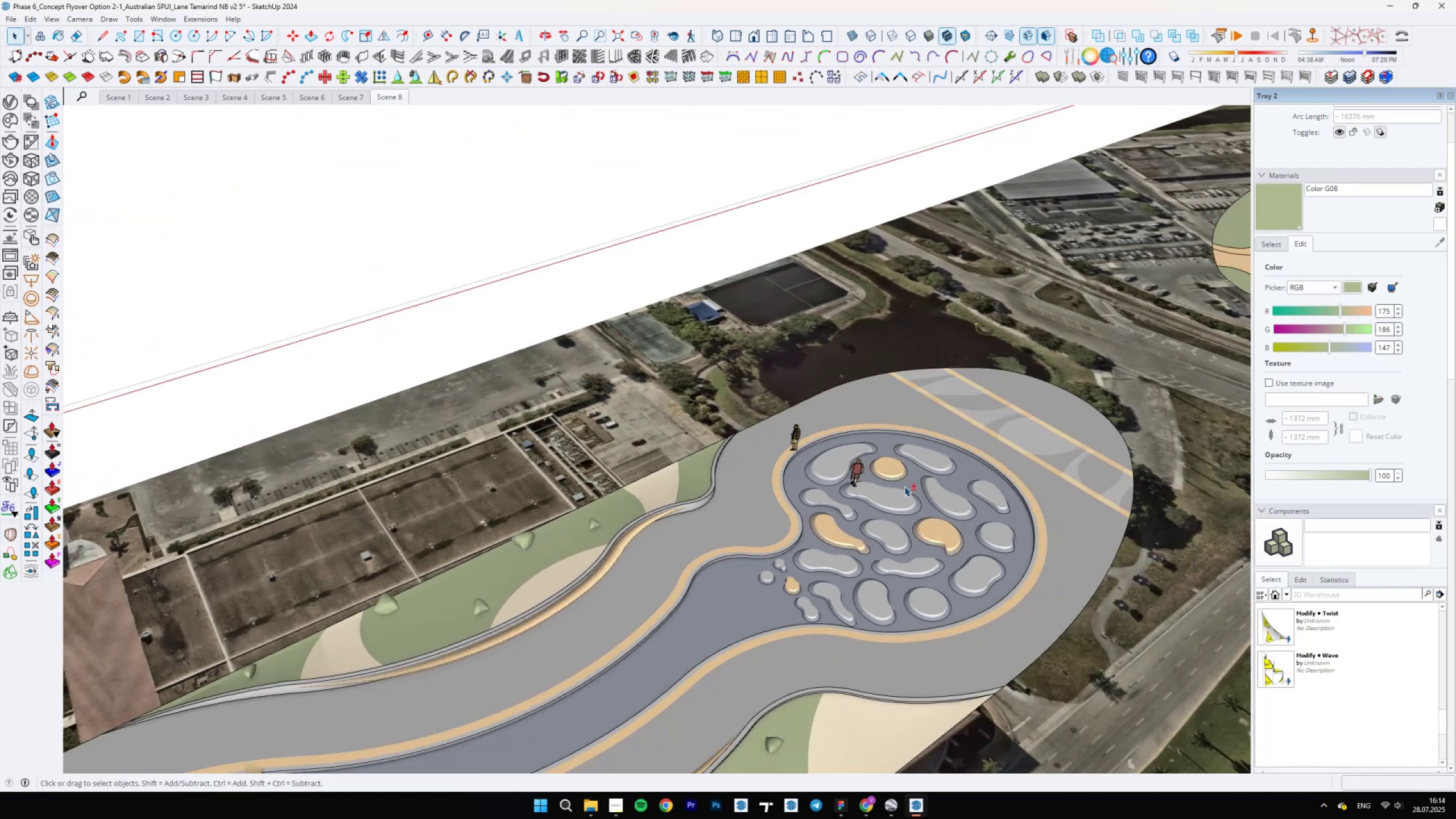 
hold_key(key=ShiftLeft, duration=1.3)
 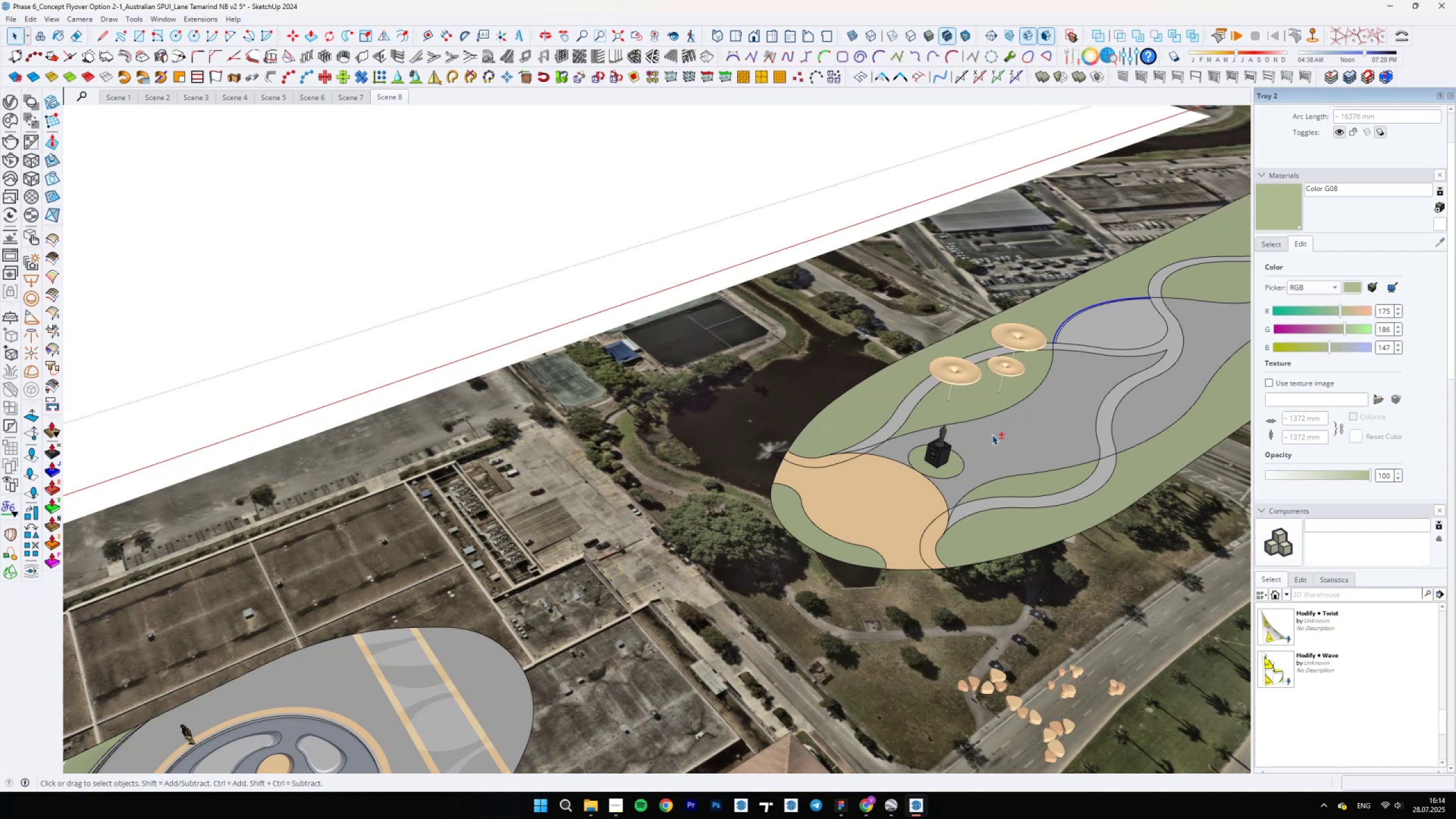 
scroll: coordinate [970, 404], scroll_direction: up, amount: 11.0
 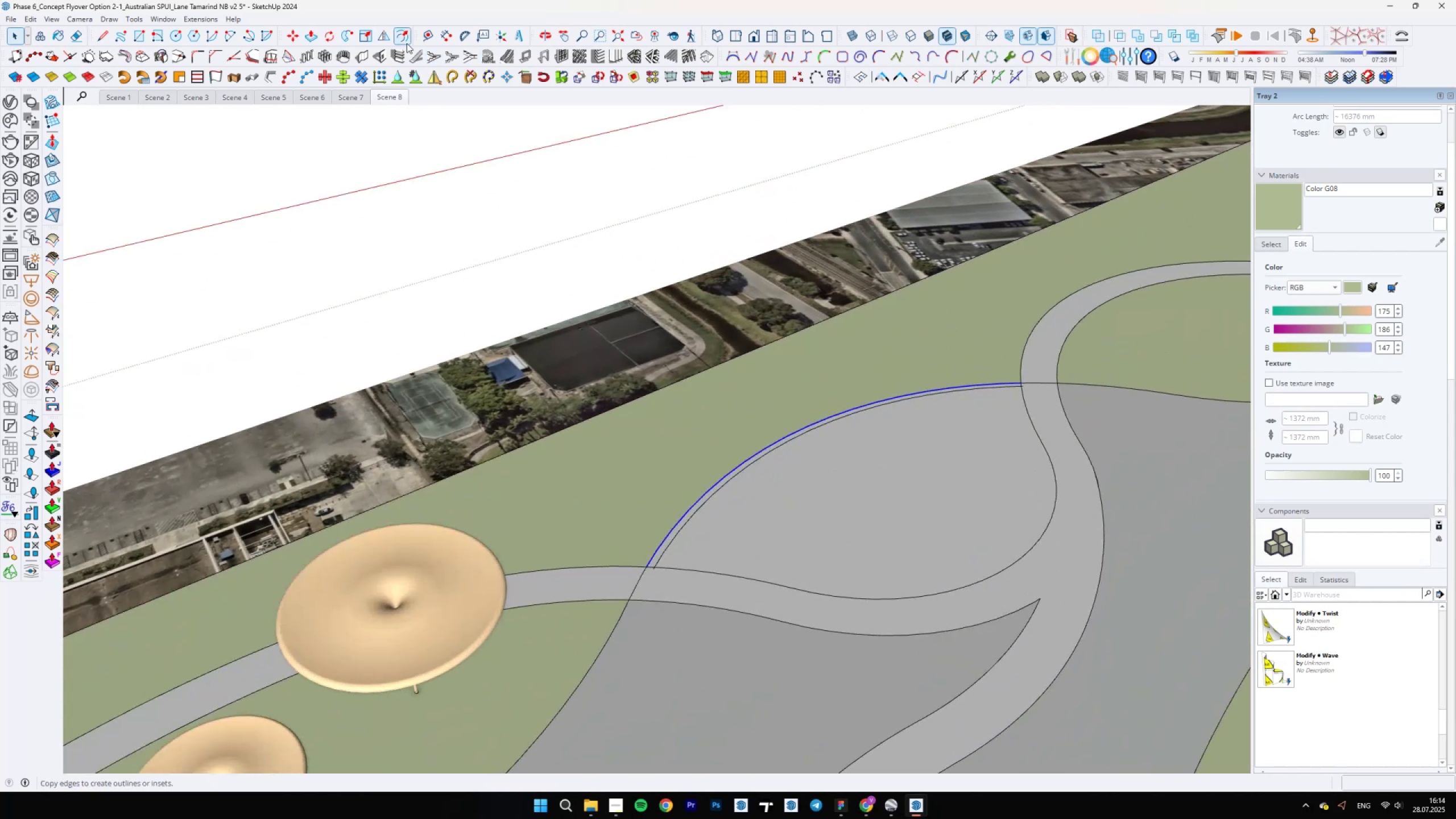 
left_click([396, 34])
 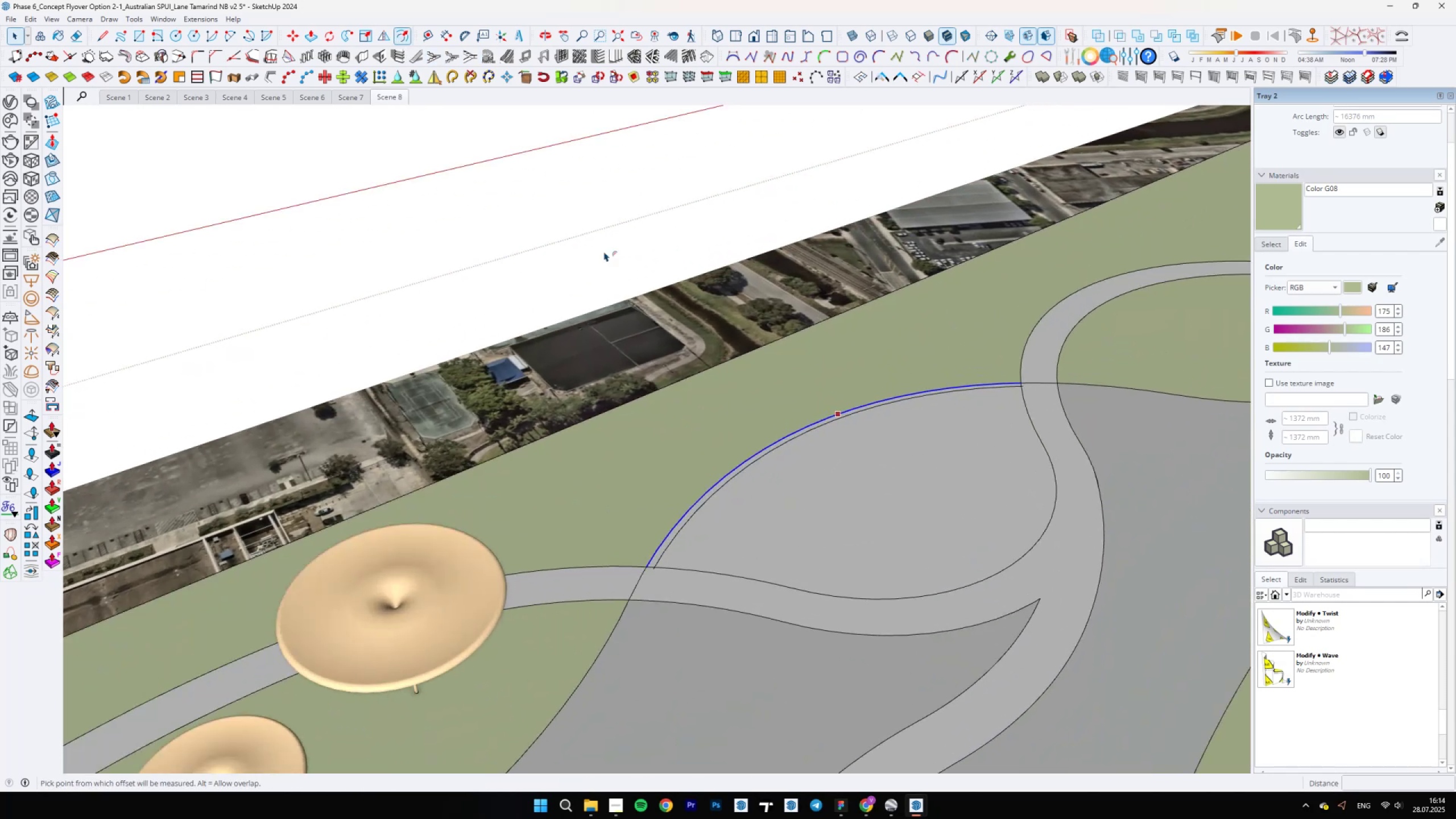 
left_click([717, 487])
 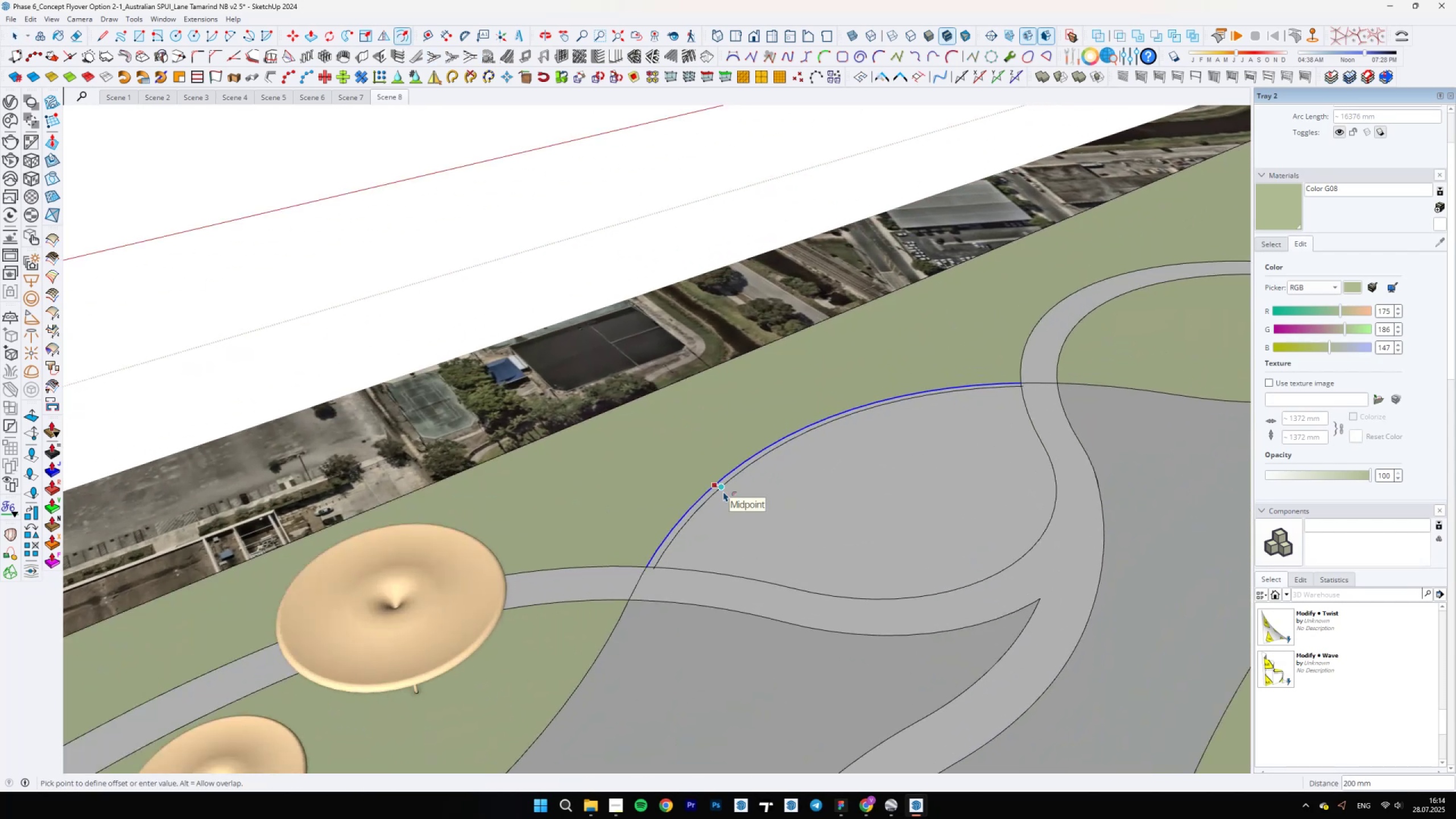 
type(700)
 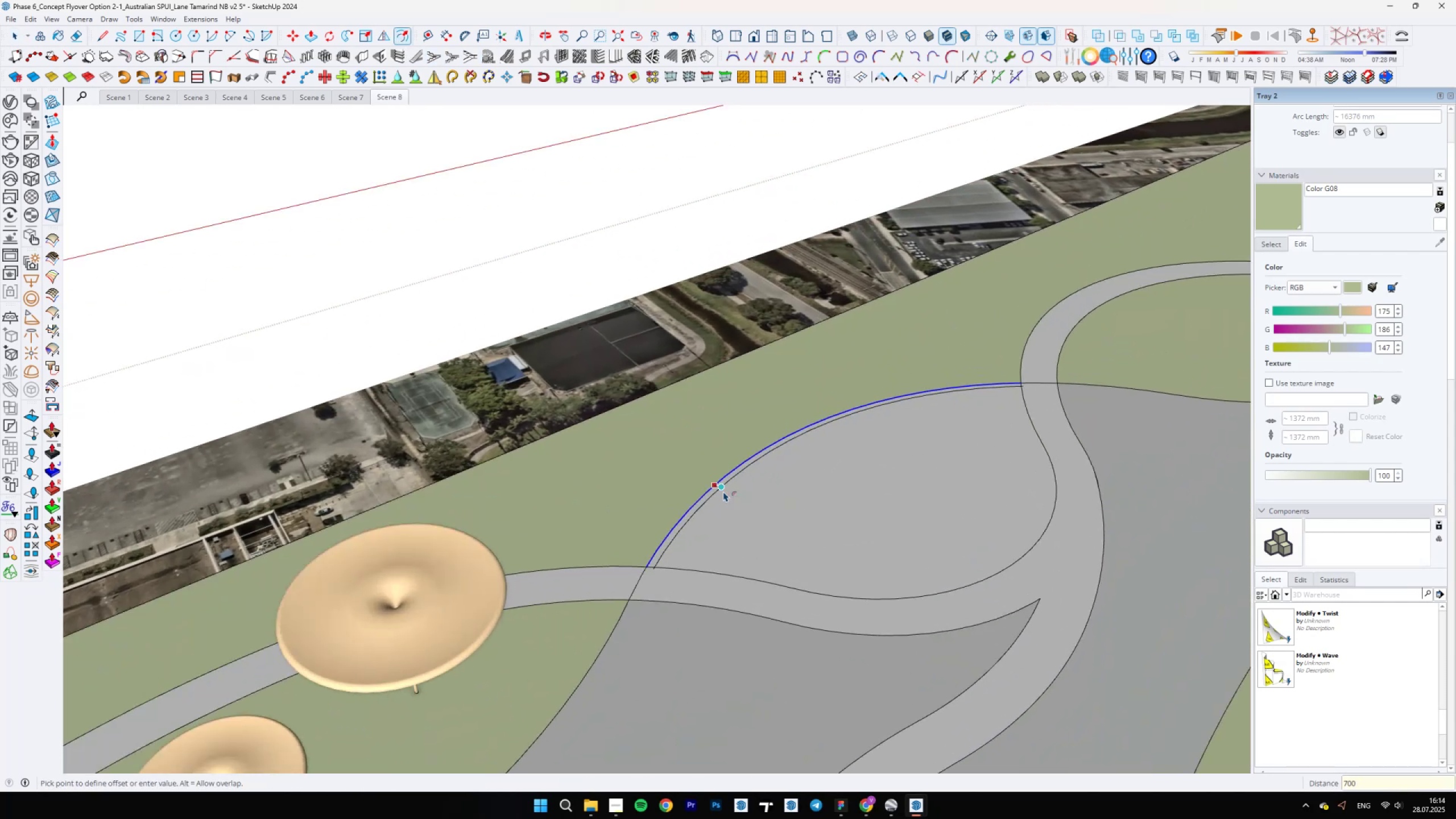 
key(Enter)
 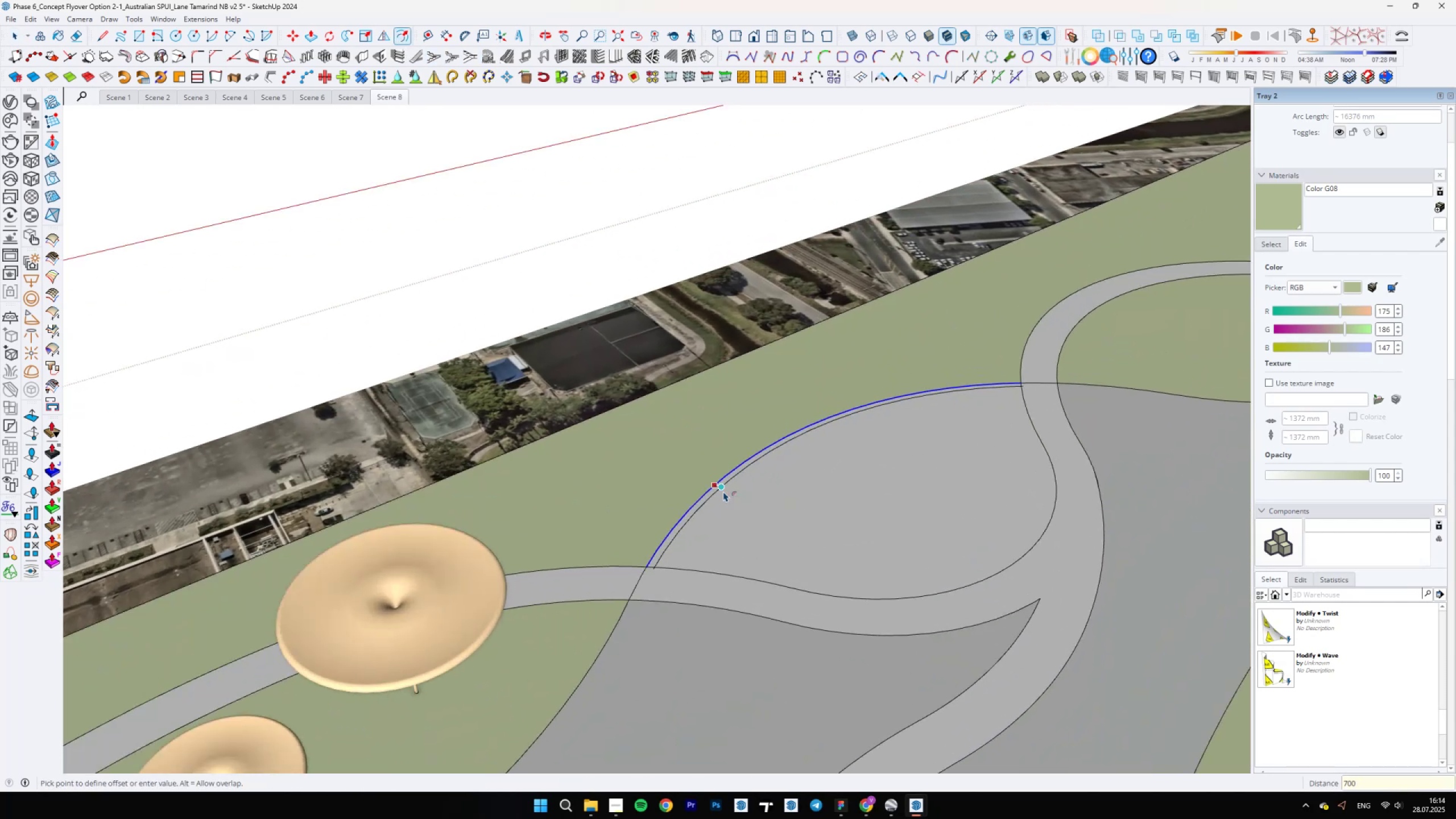 
key(Space)
 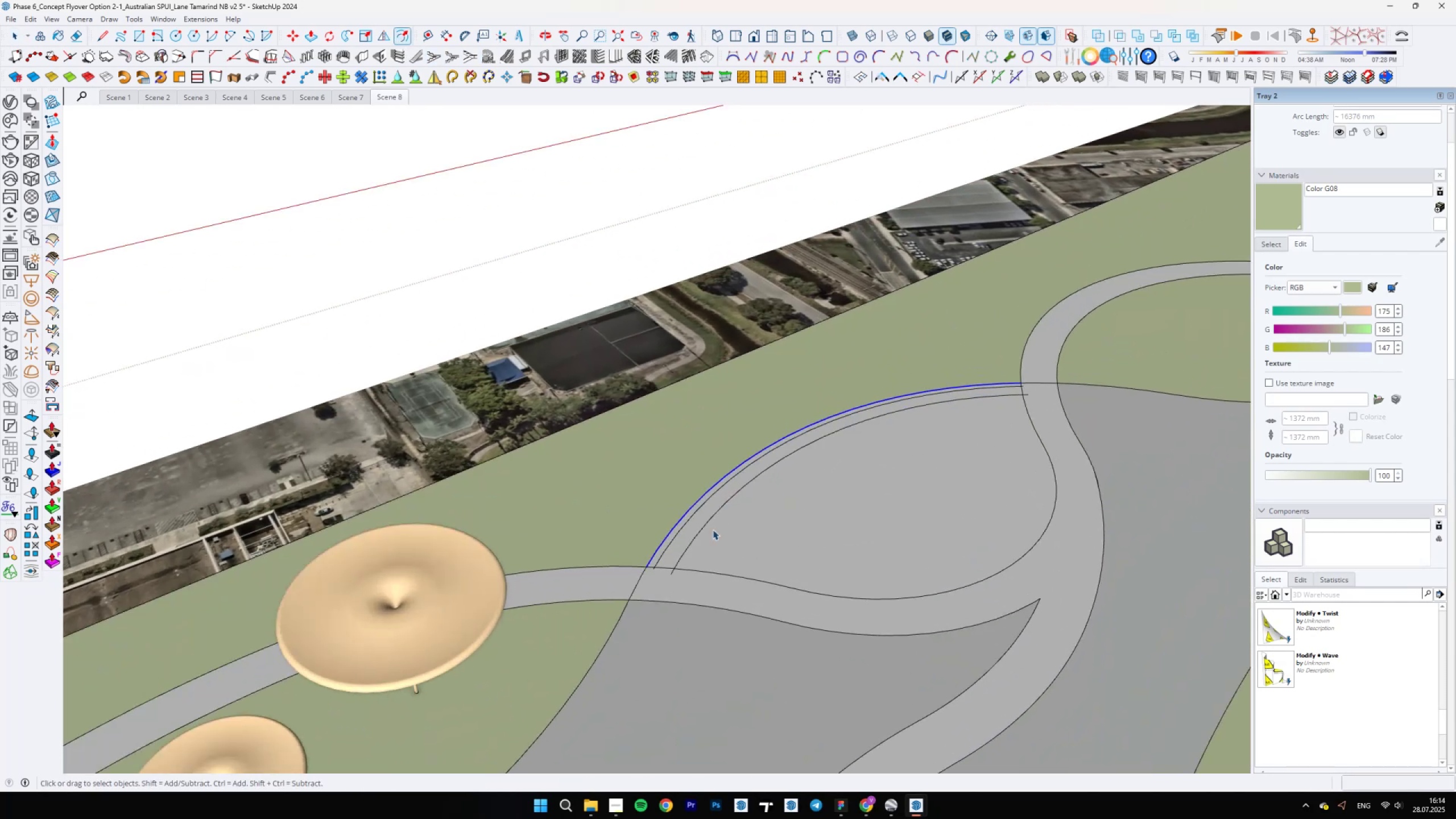 
key(E)
 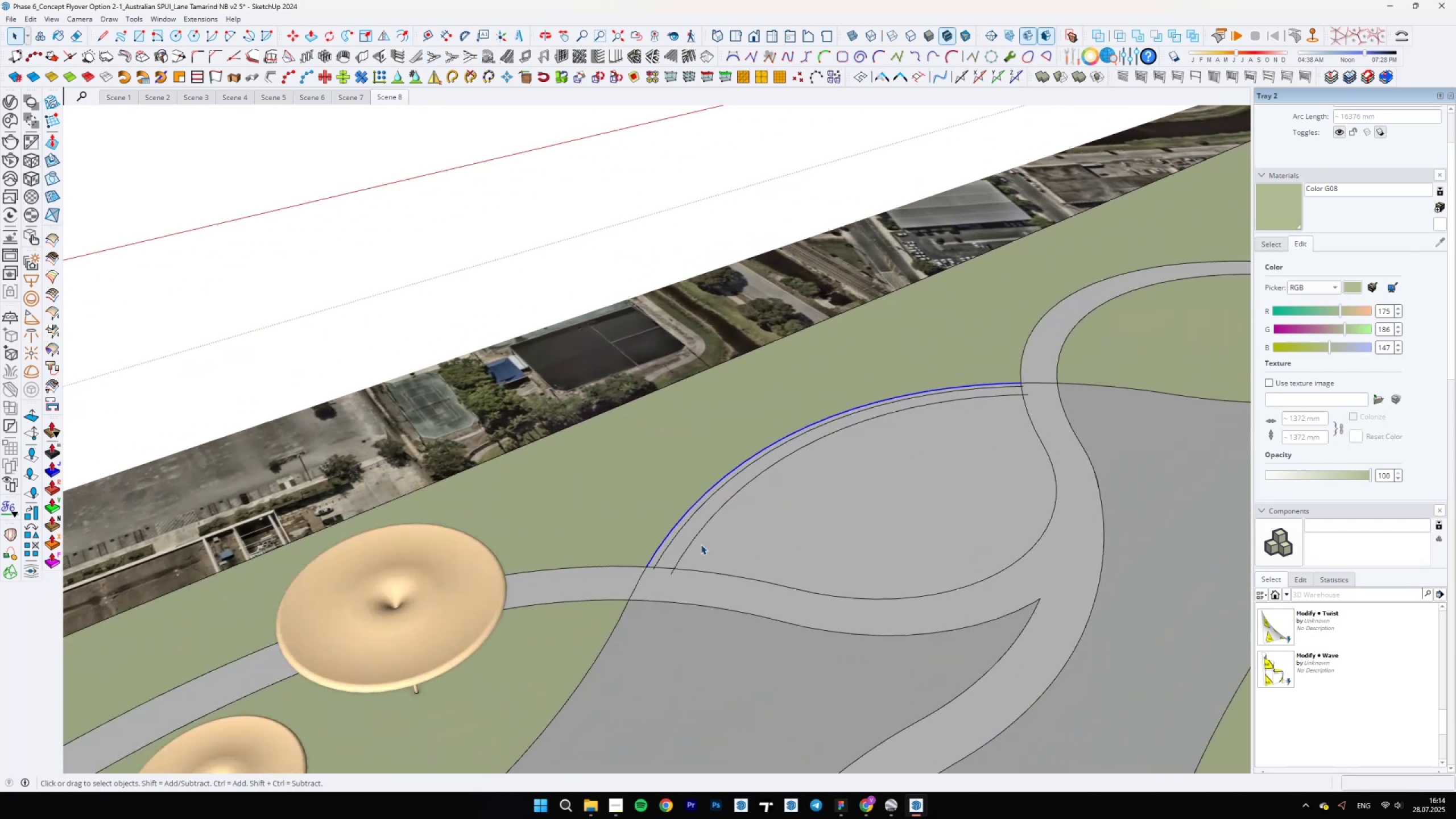 
scroll: coordinate [680, 574], scroll_direction: up, amount: 10.0
 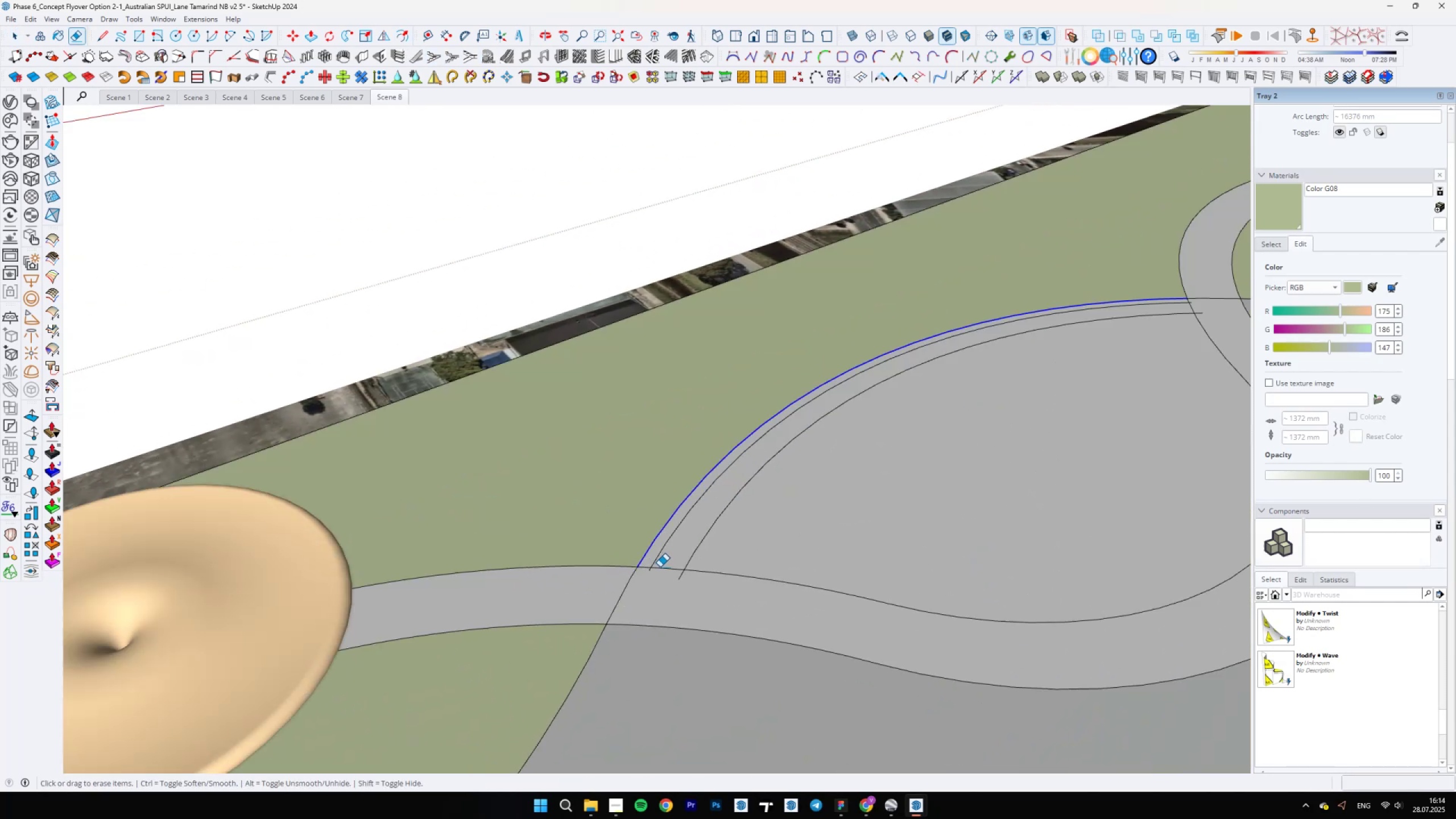 
left_click_drag(start_coordinate=[689, 576], to_coordinate=[696, 579])
 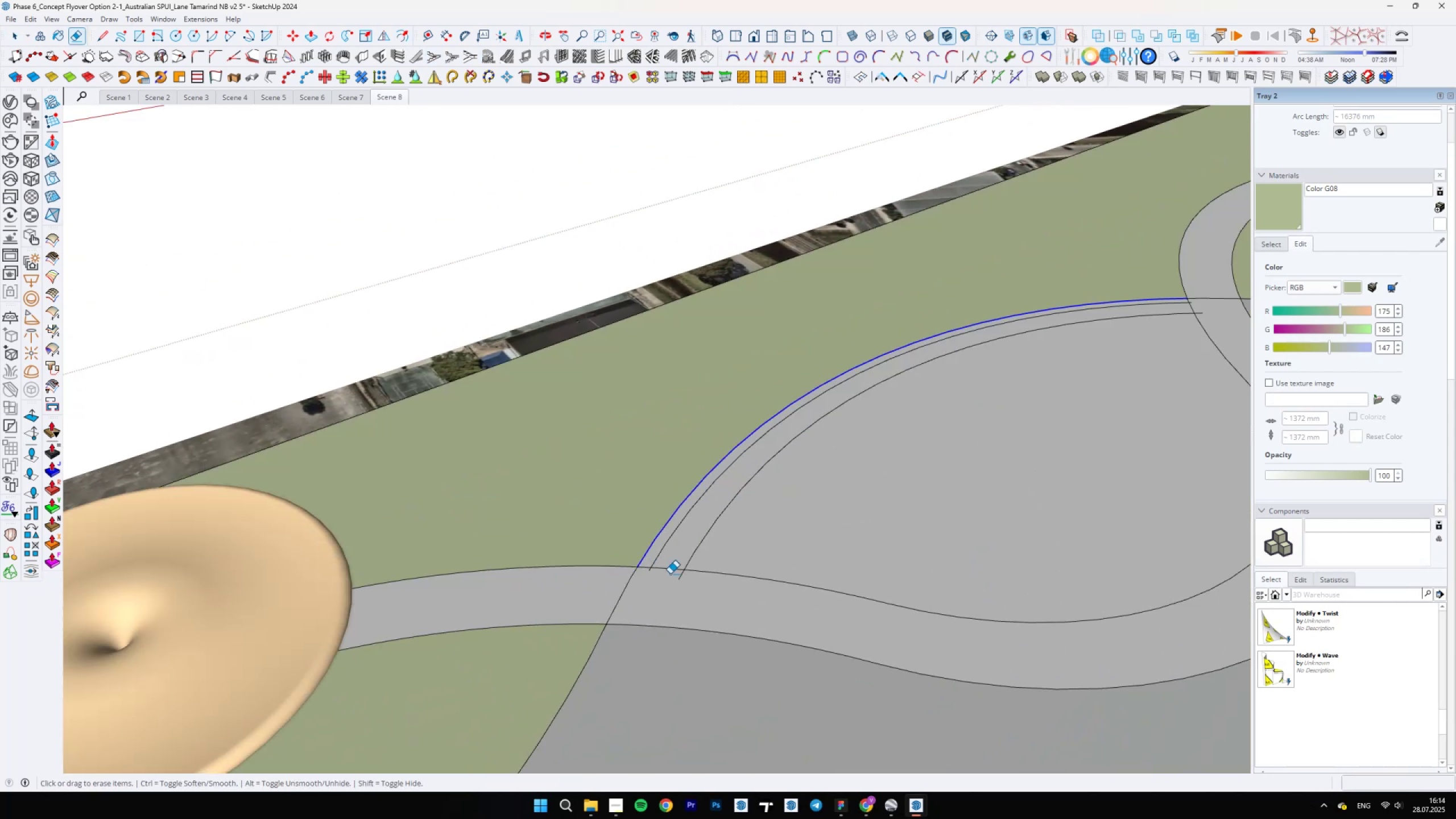 
left_click_drag(start_coordinate=[683, 577], to_coordinate=[688, 577])
 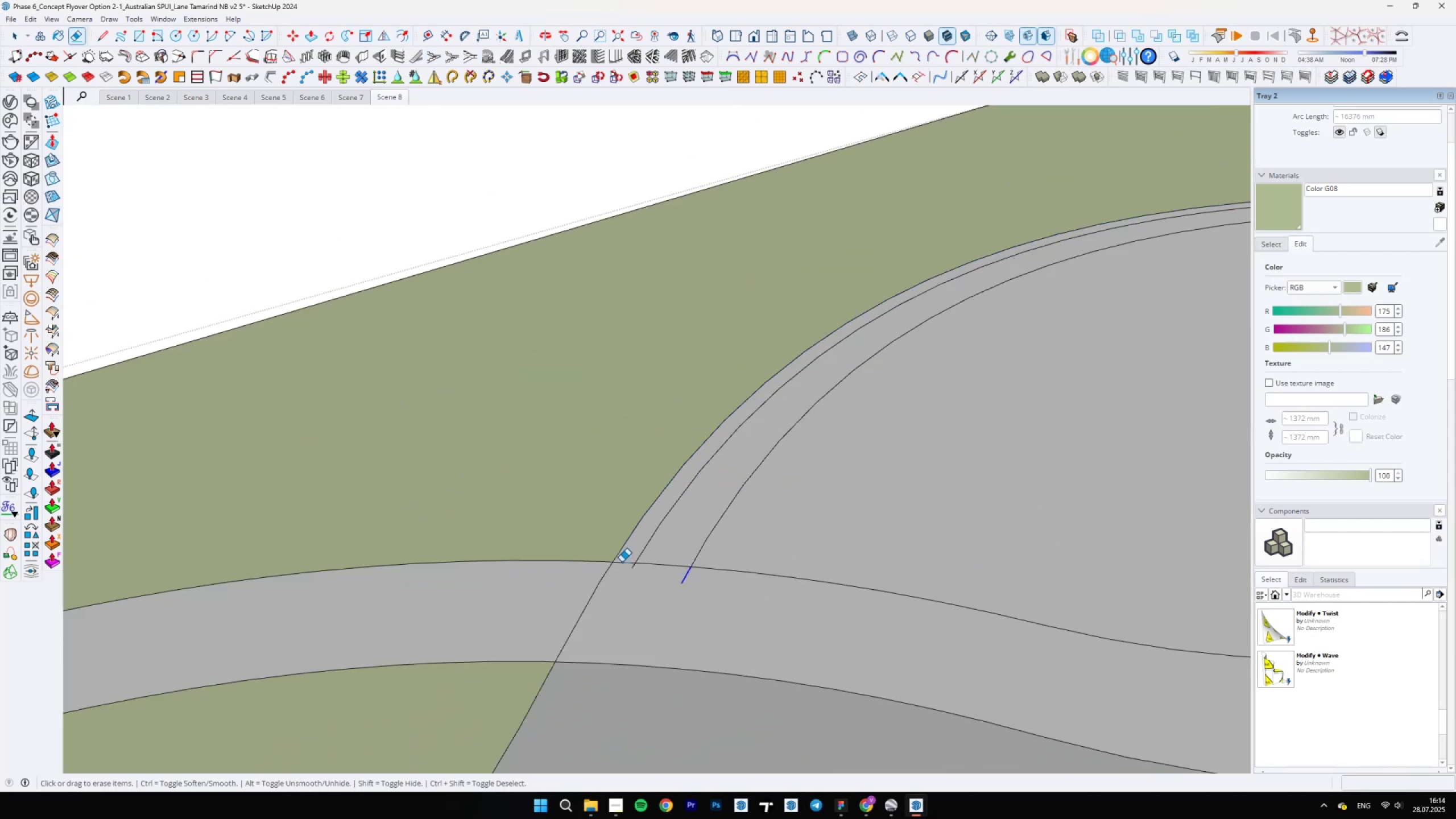 
left_click_drag(start_coordinate=[630, 566], to_coordinate=[638, 567])
 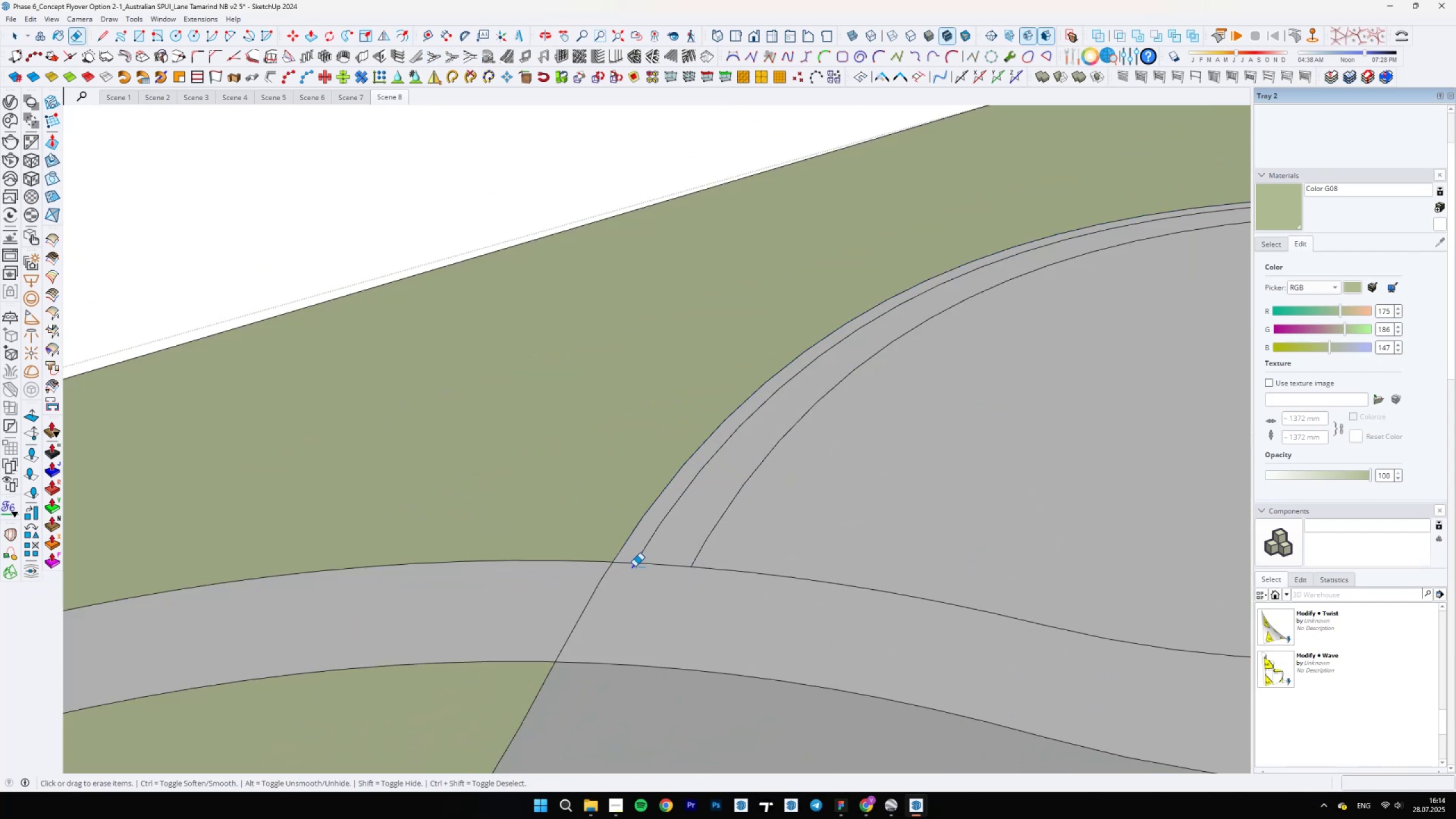 
scroll: coordinate [601, 577], scroll_direction: down, amount: 13.0
 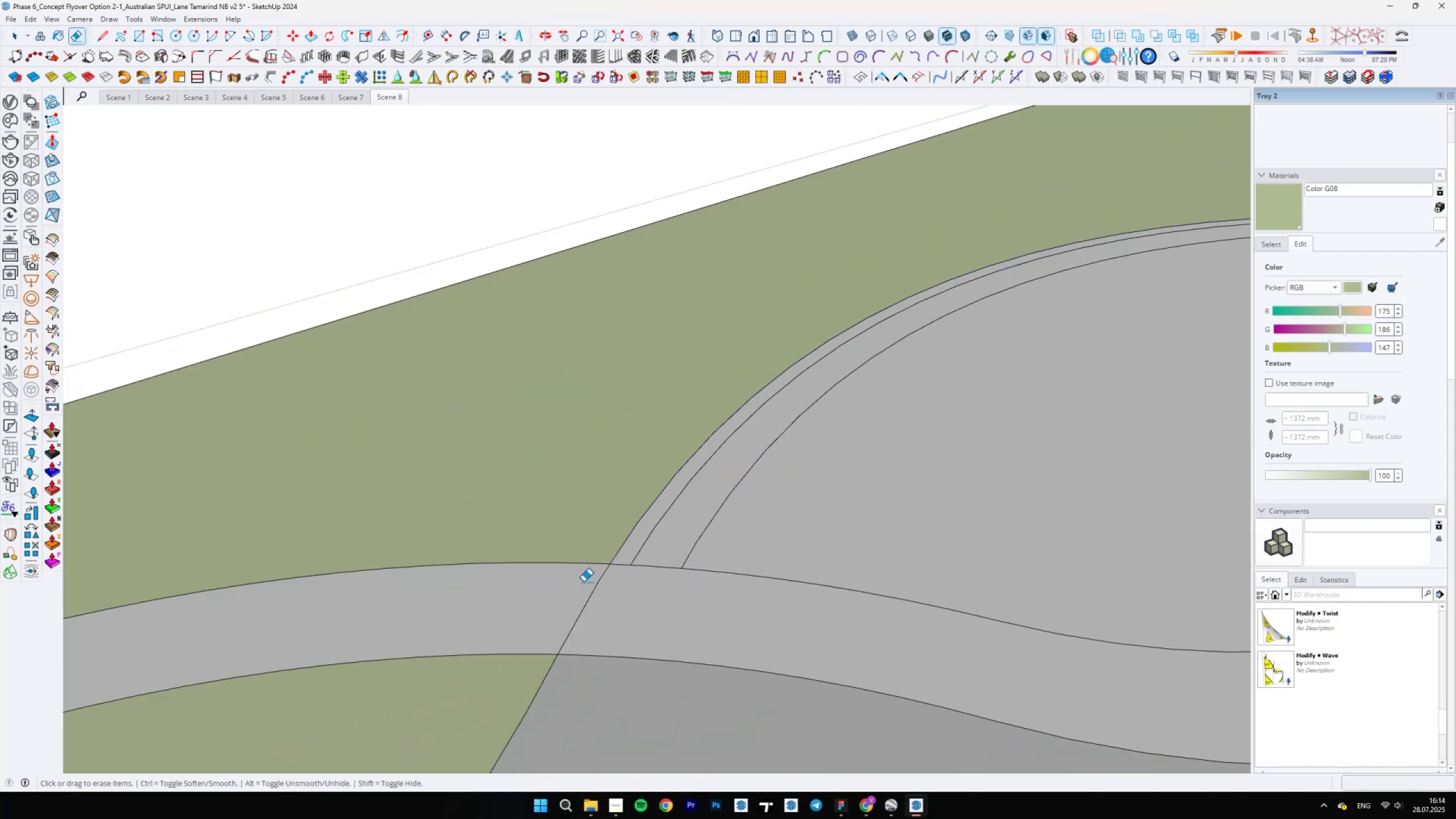 
hold_key(key=ShiftLeft, duration=0.36)
 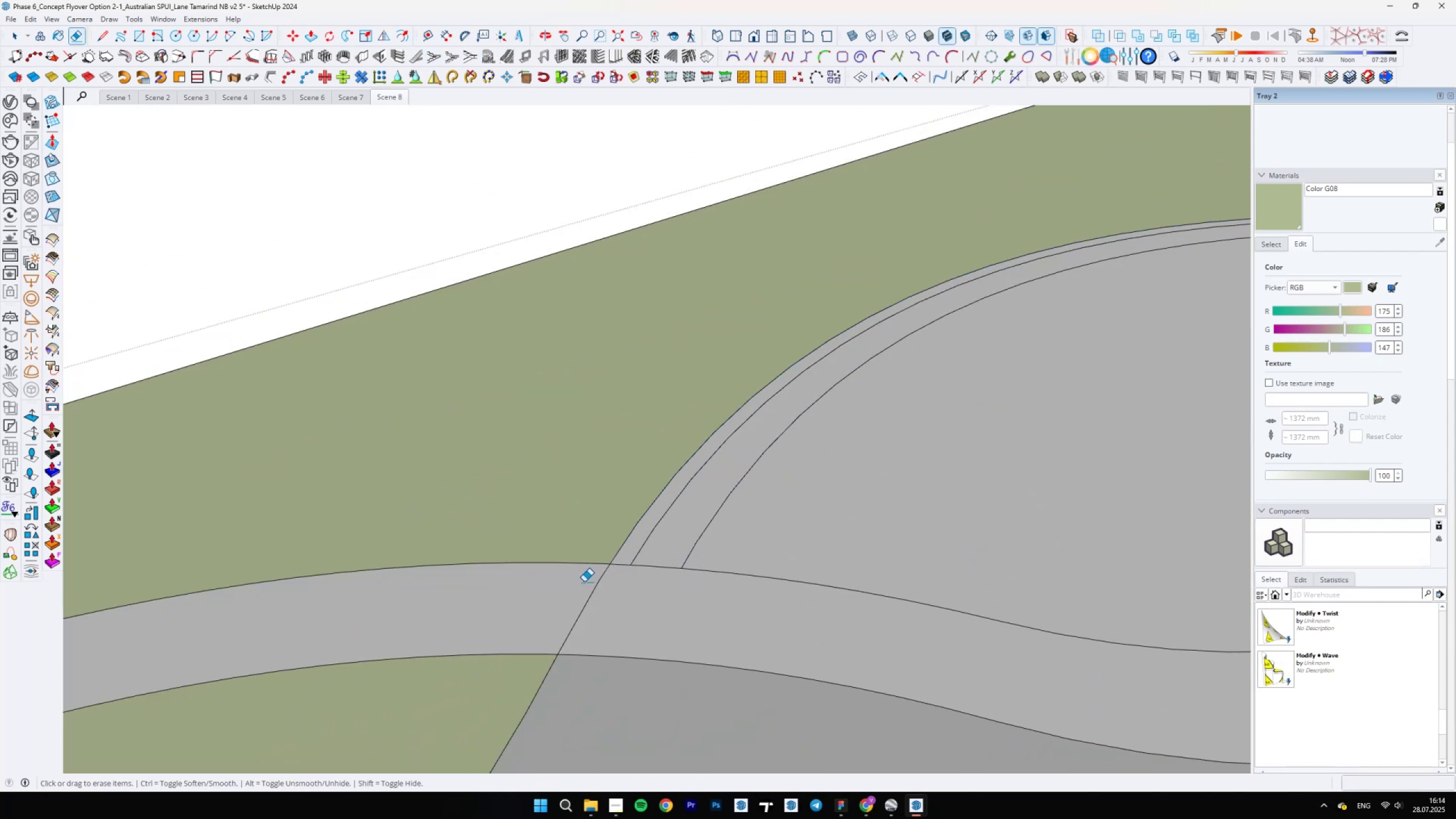 
scroll: coordinate [816, 541], scroll_direction: up, amount: 9.0
 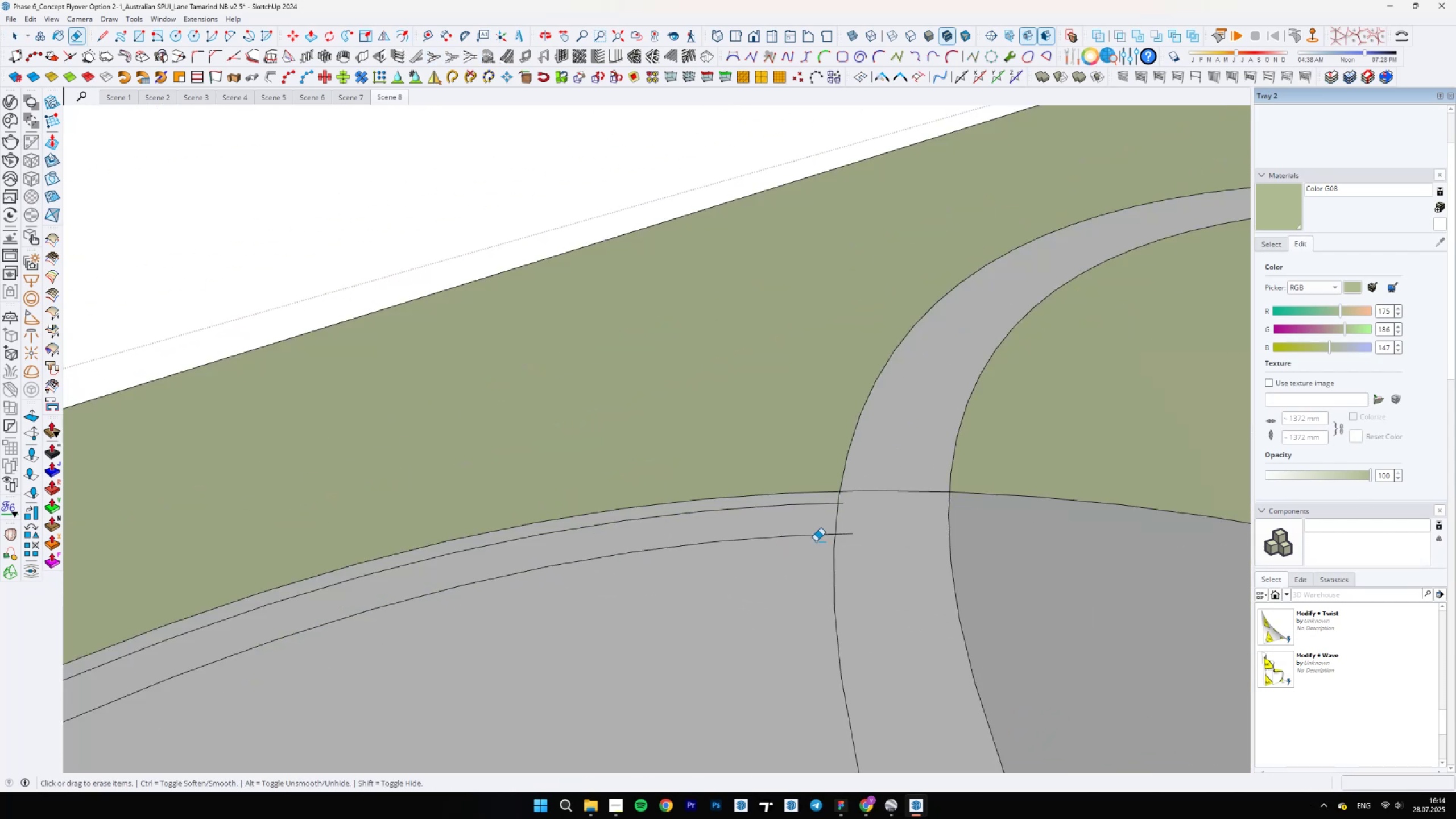 
left_click_drag(start_coordinate=[840, 540], to_coordinate=[841, 502])
 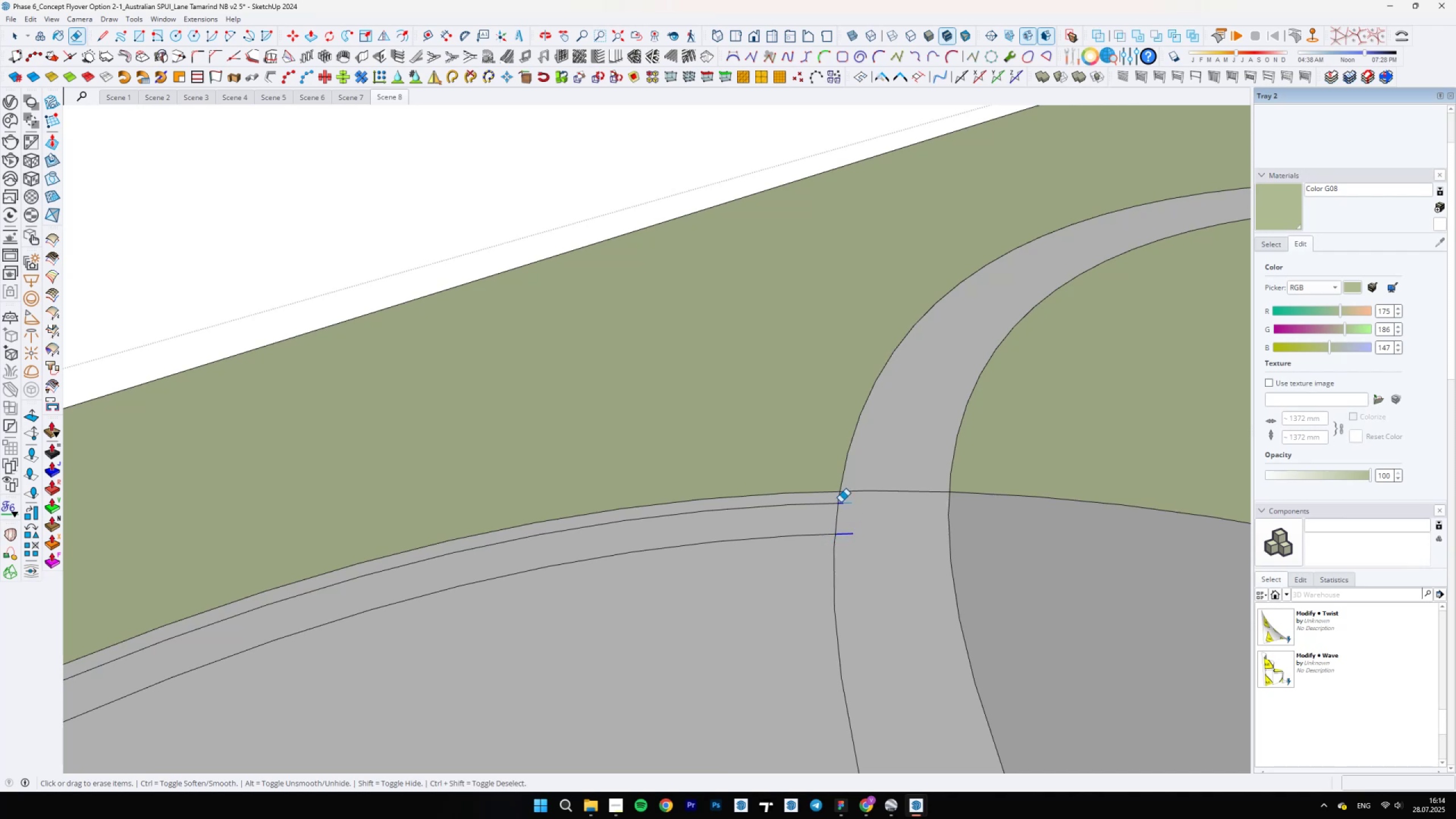 
key(Space)
 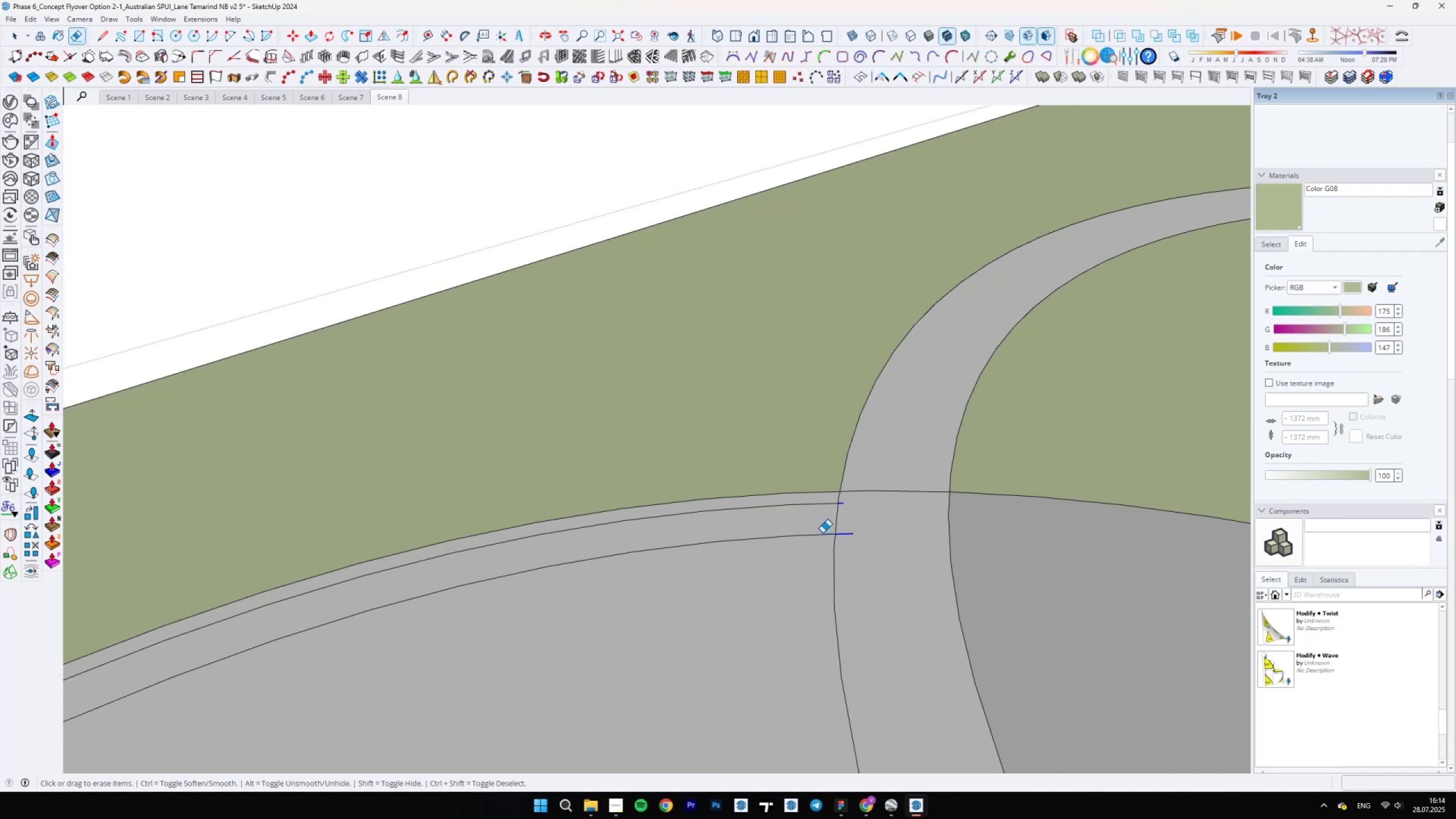 
scroll: coordinate [831, 552], scroll_direction: down, amount: 24.0
 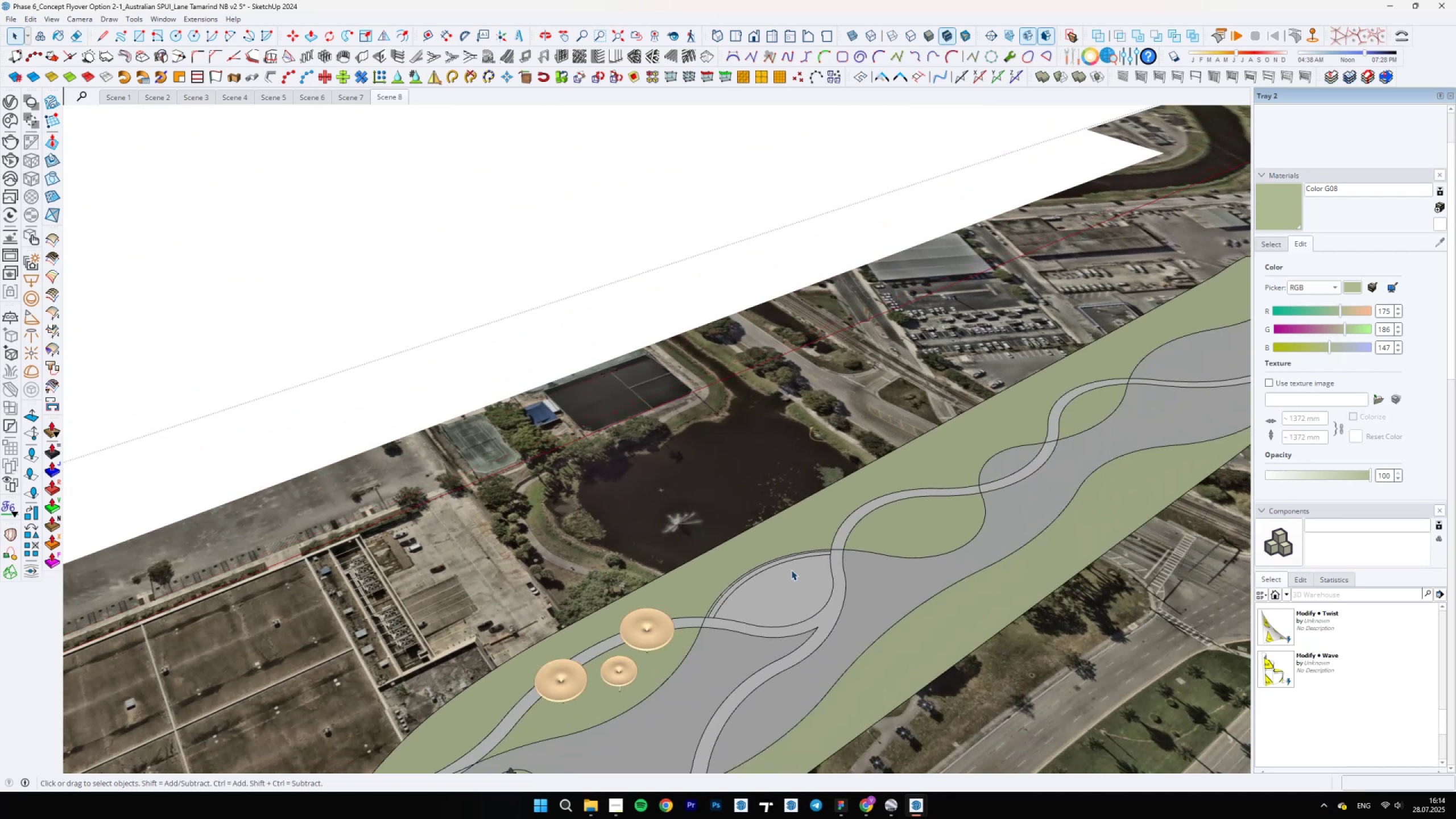 
wait(5.1)
 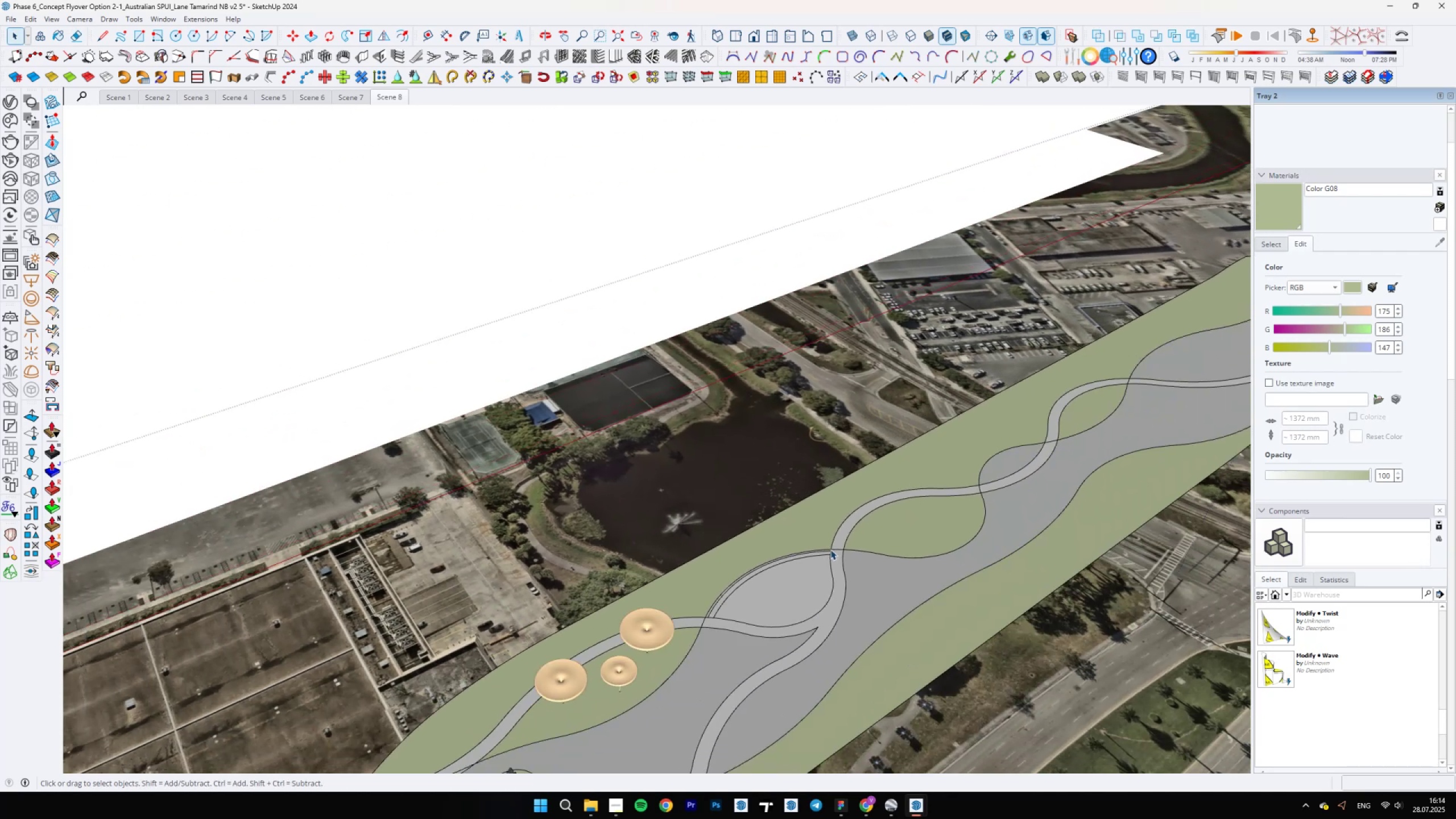 
scroll: coordinate [754, 590], scroll_direction: up, amount: 10.0
 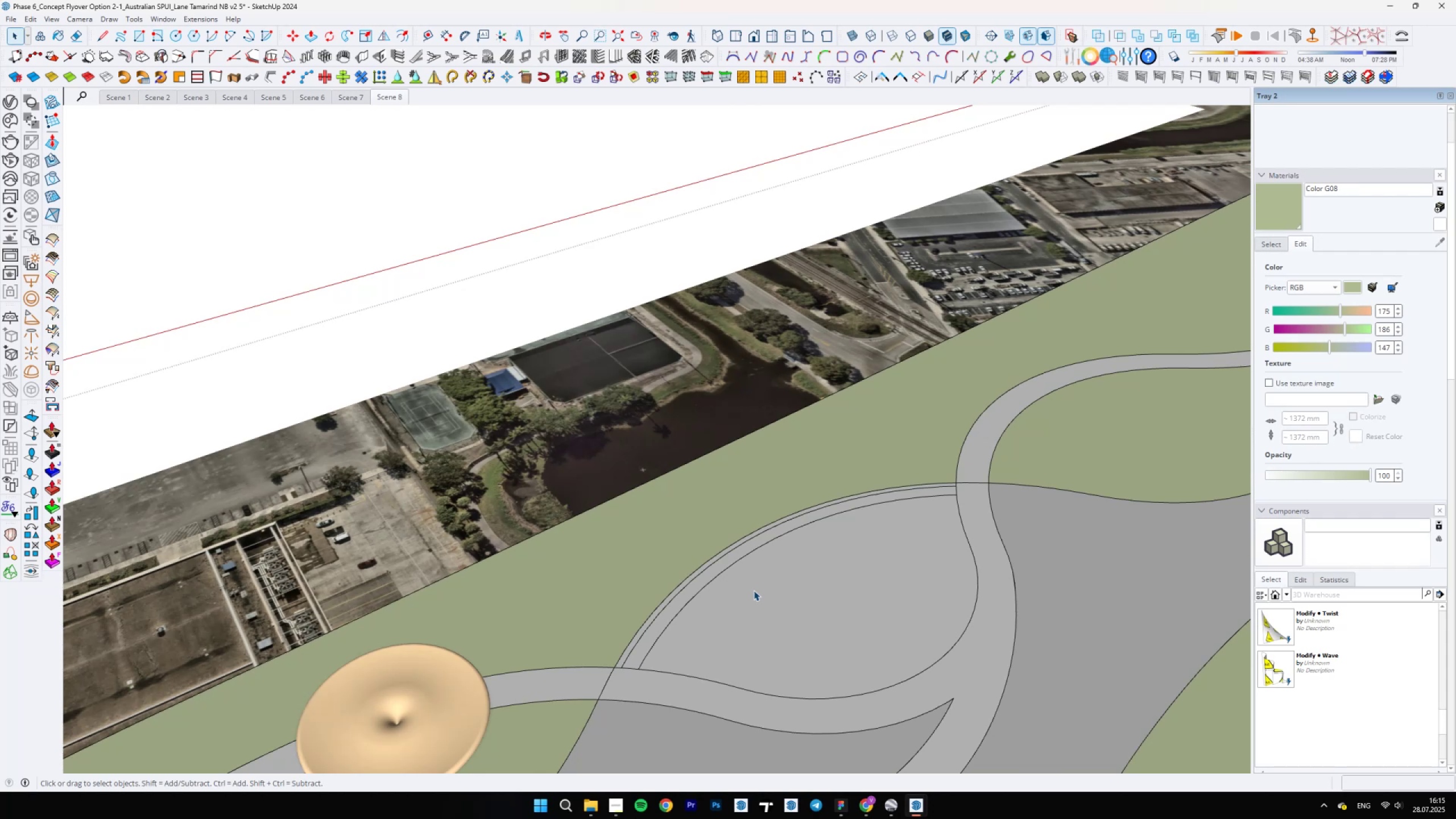 
wait(8.02)
 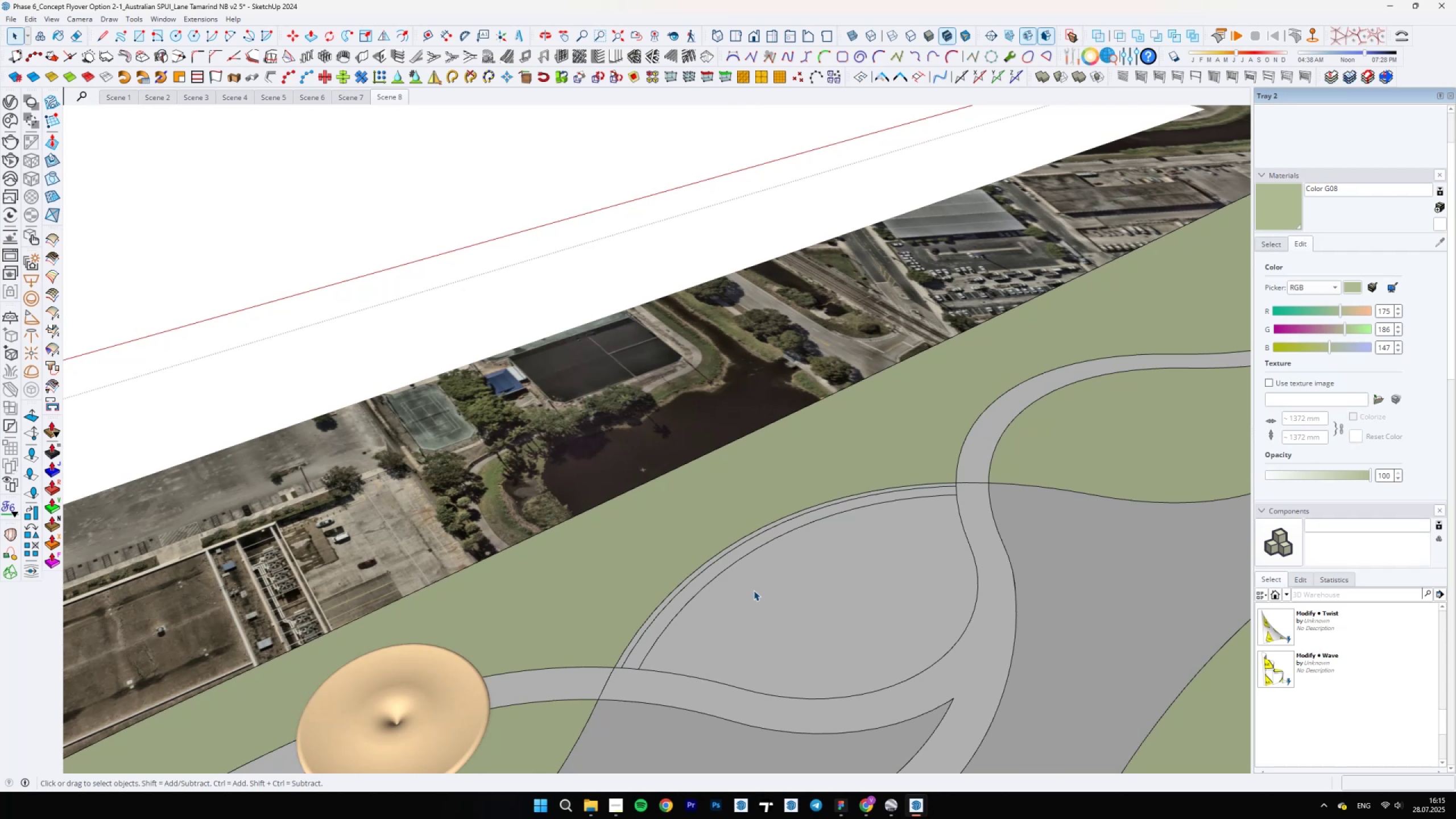 
scroll: coordinate [734, 624], scroll_direction: down, amount: 11.0
 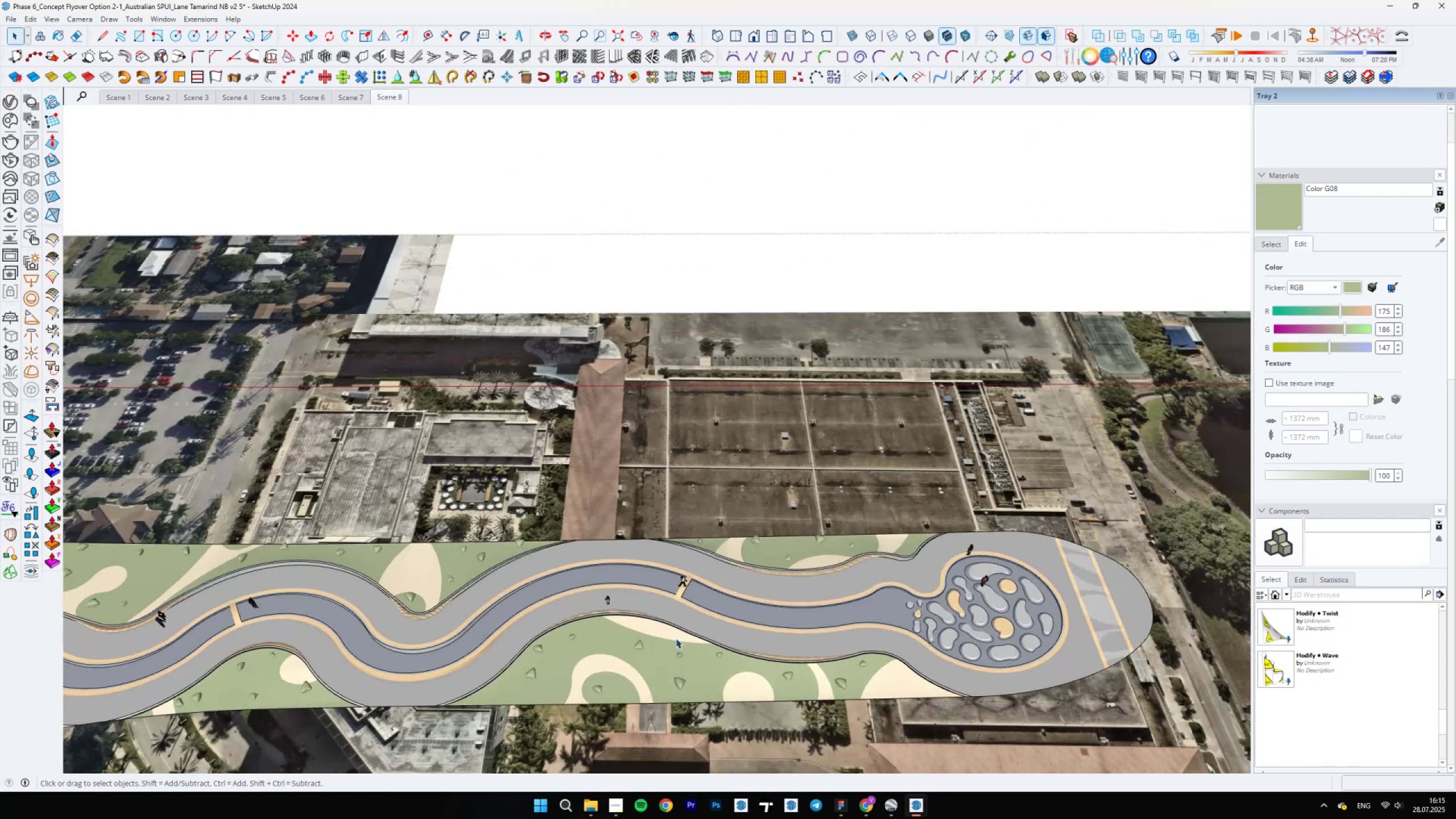 
hold_key(key=ShiftLeft, duration=0.87)
 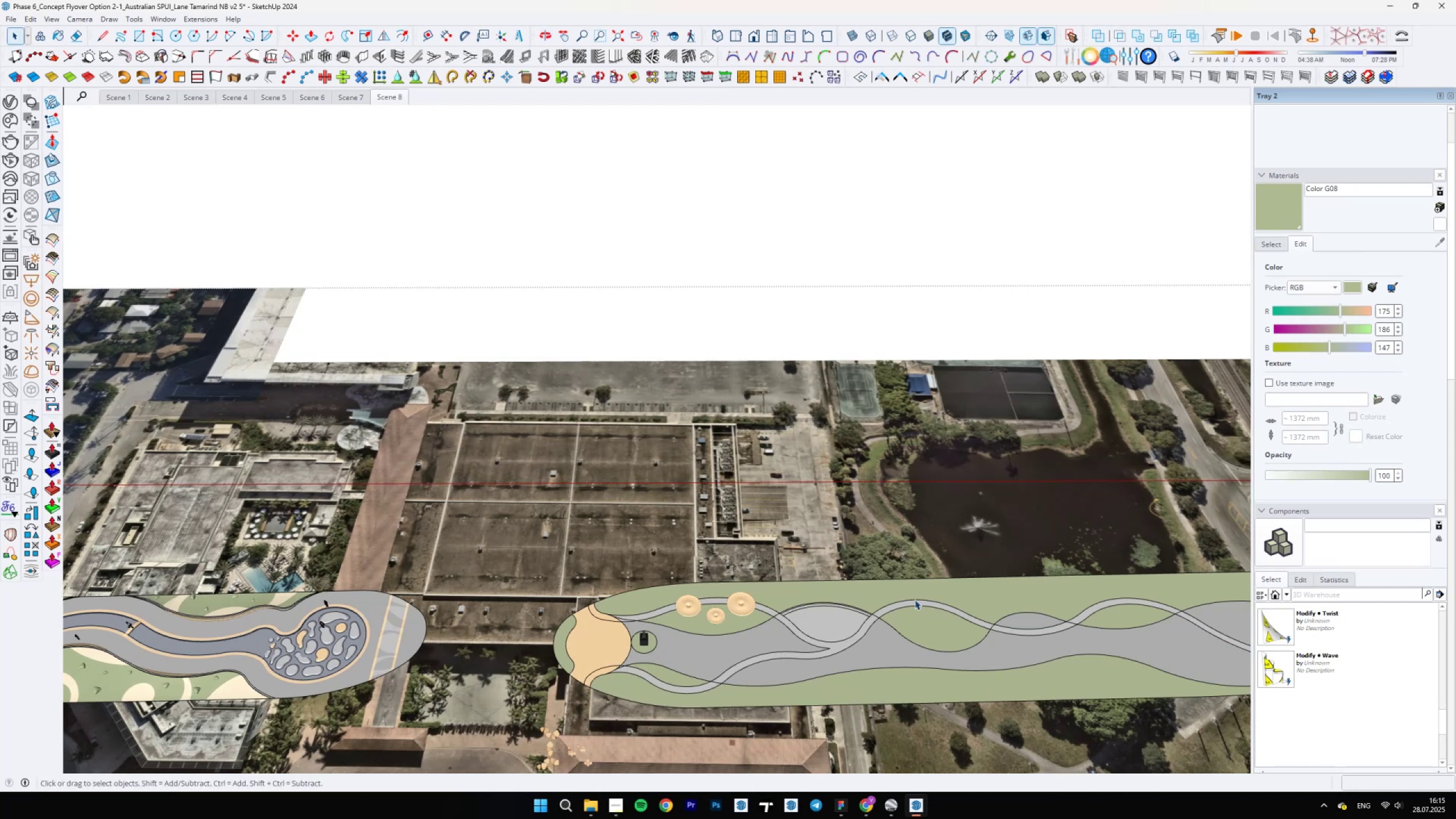 
scroll: coordinate [630, 640], scroll_direction: down, amount: 1.0
 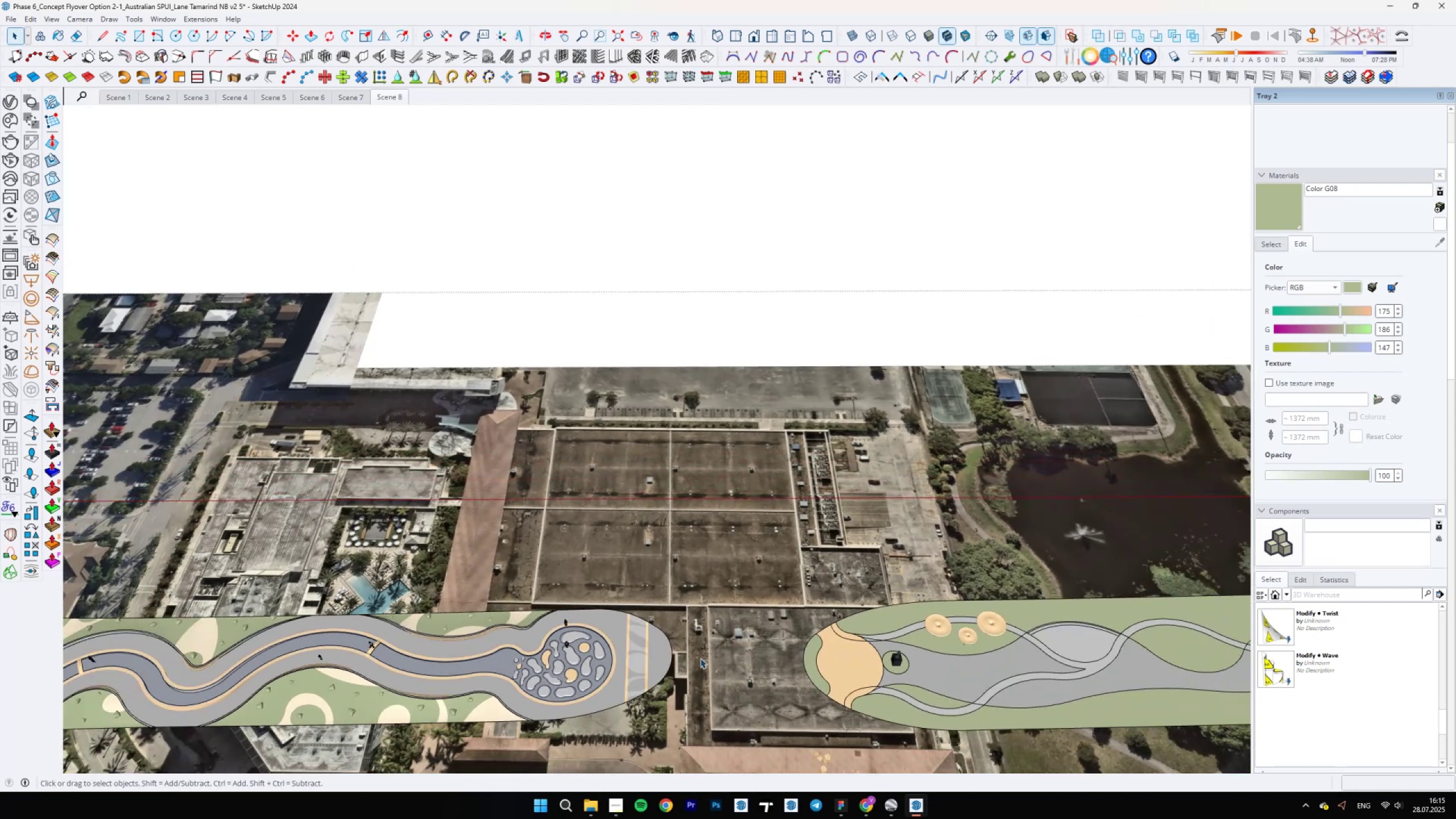 
scroll: coordinate [671, 574], scroll_direction: up, amount: 22.0
 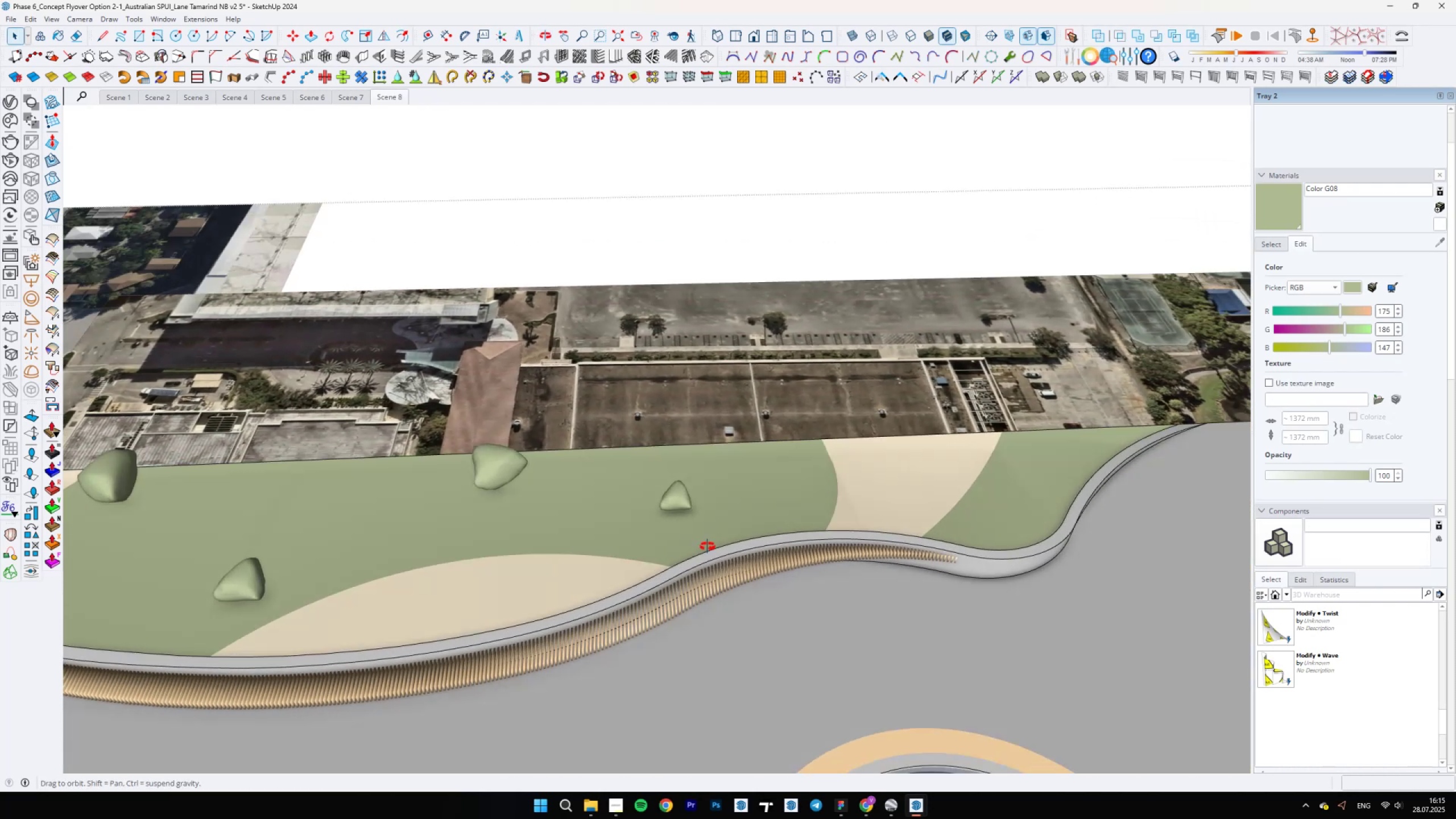 
scroll: coordinate [971, 529], scroll_direction: down, amount: 27.0
 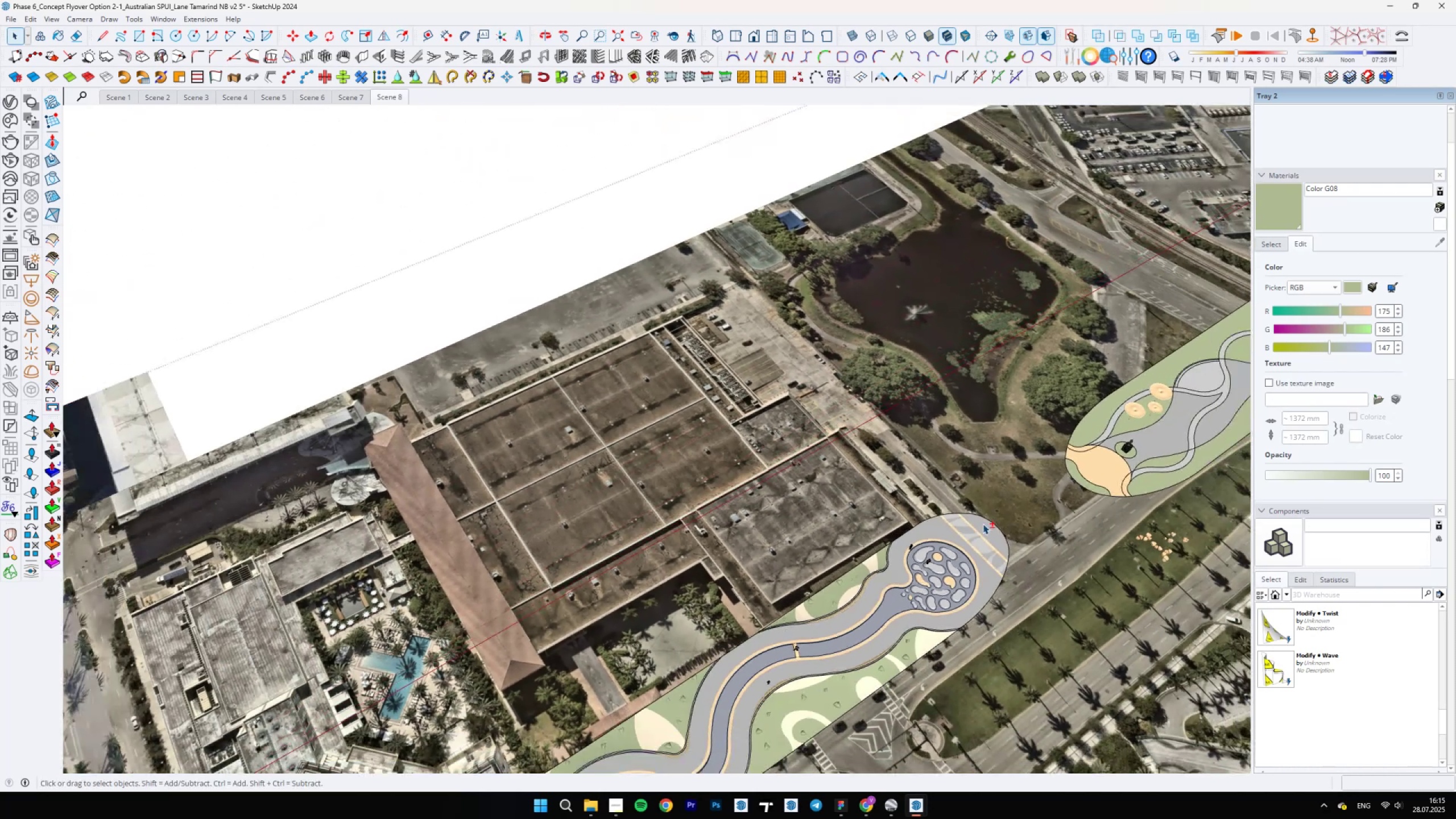 
hold_key(key=ShiftLeft, duration=0.68)
 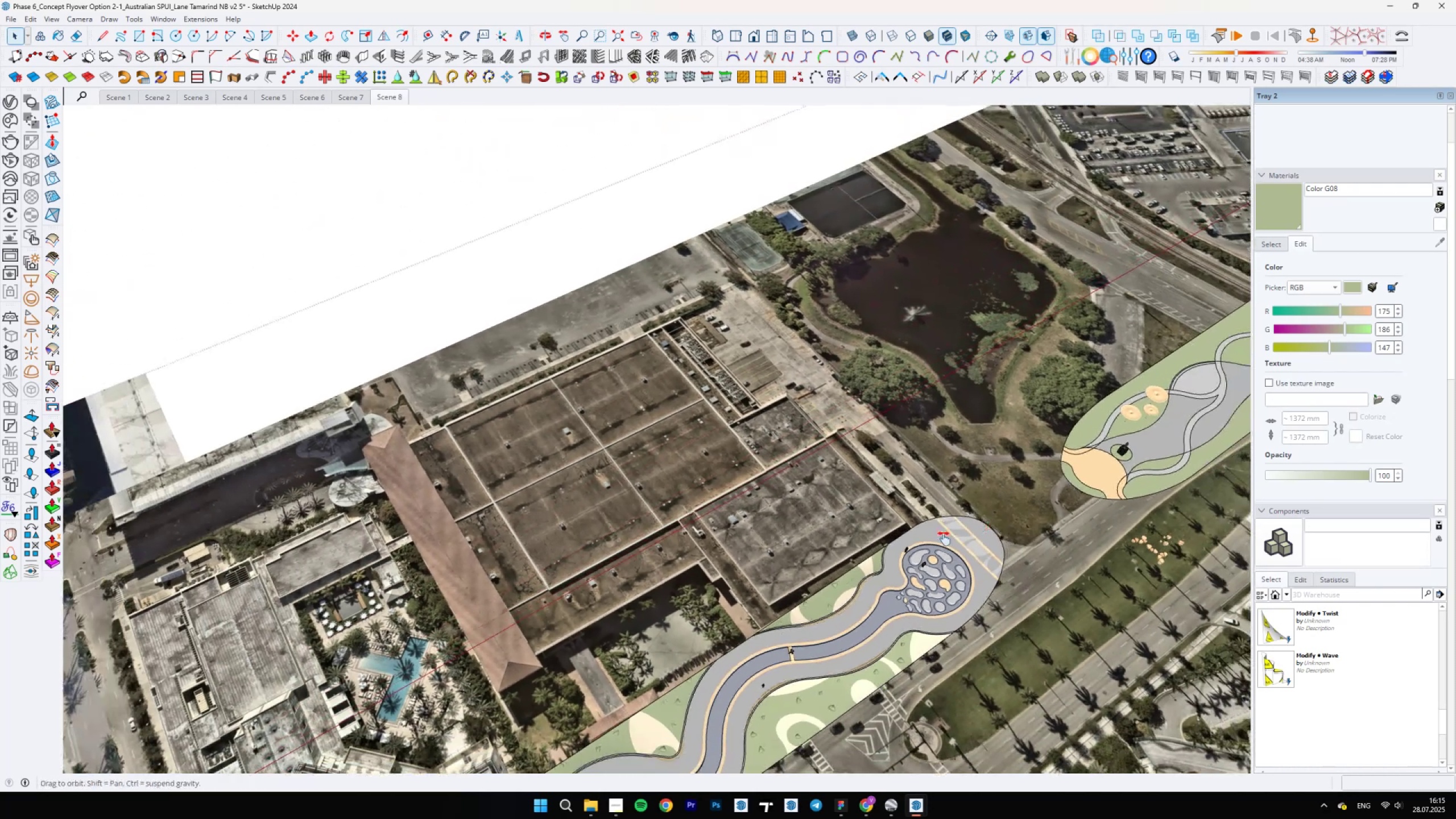 
scroll: coordinate [695, 603], scroll_direction: up, amount: 22.0
 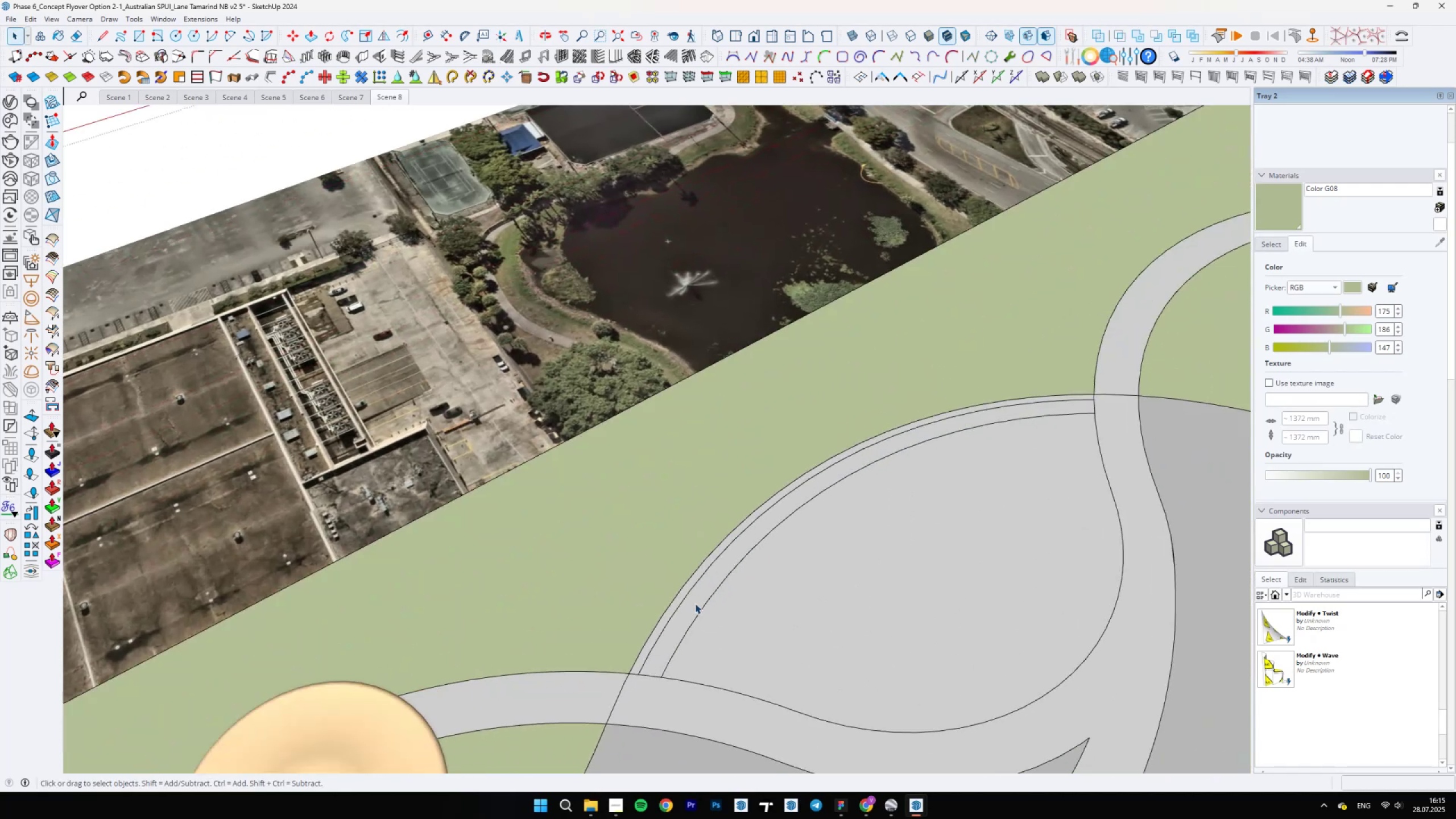 
type(aa)
 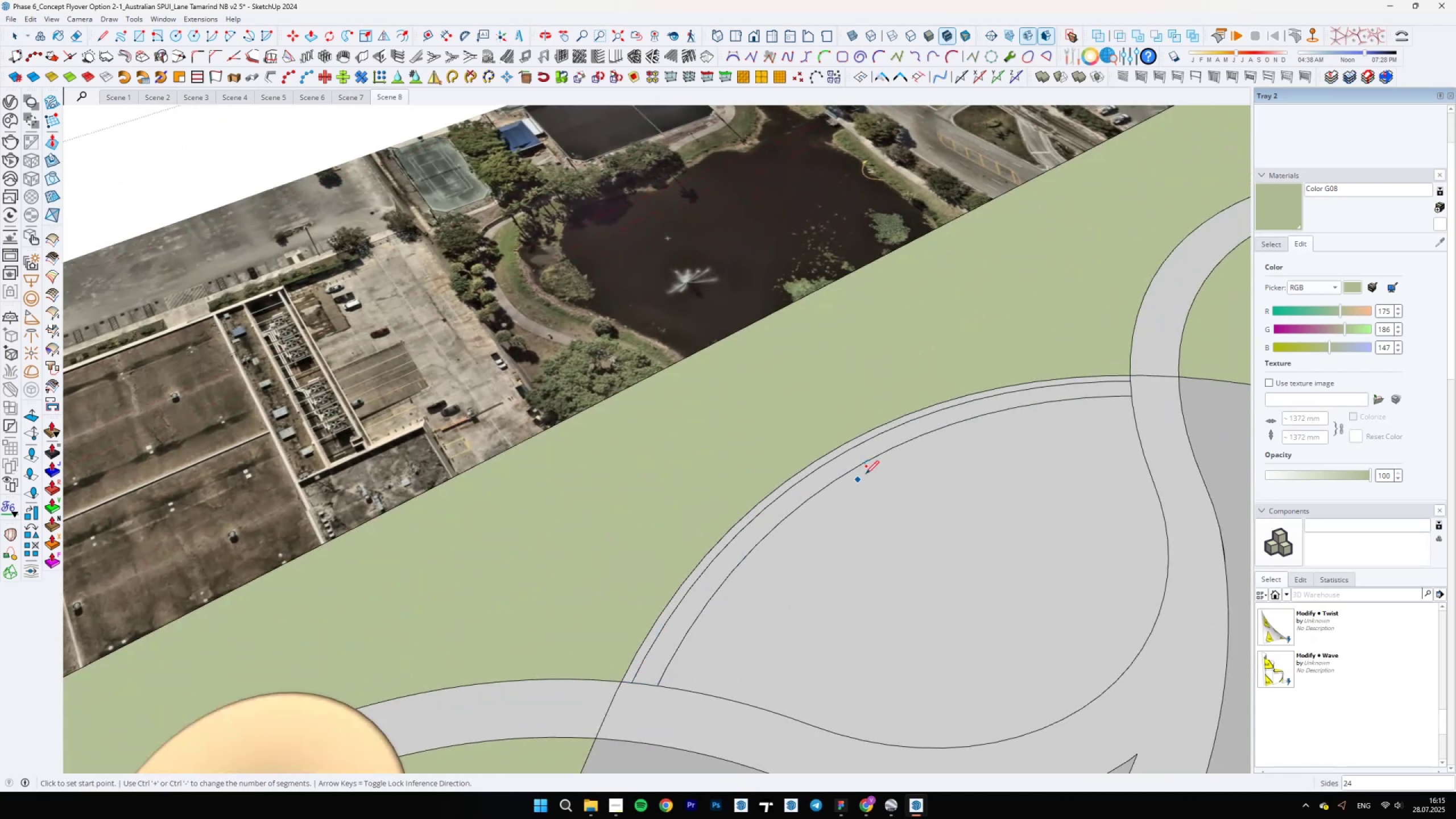 
scroll: coordinate [768, 555], scroll_direction: down, amount: 3.0
 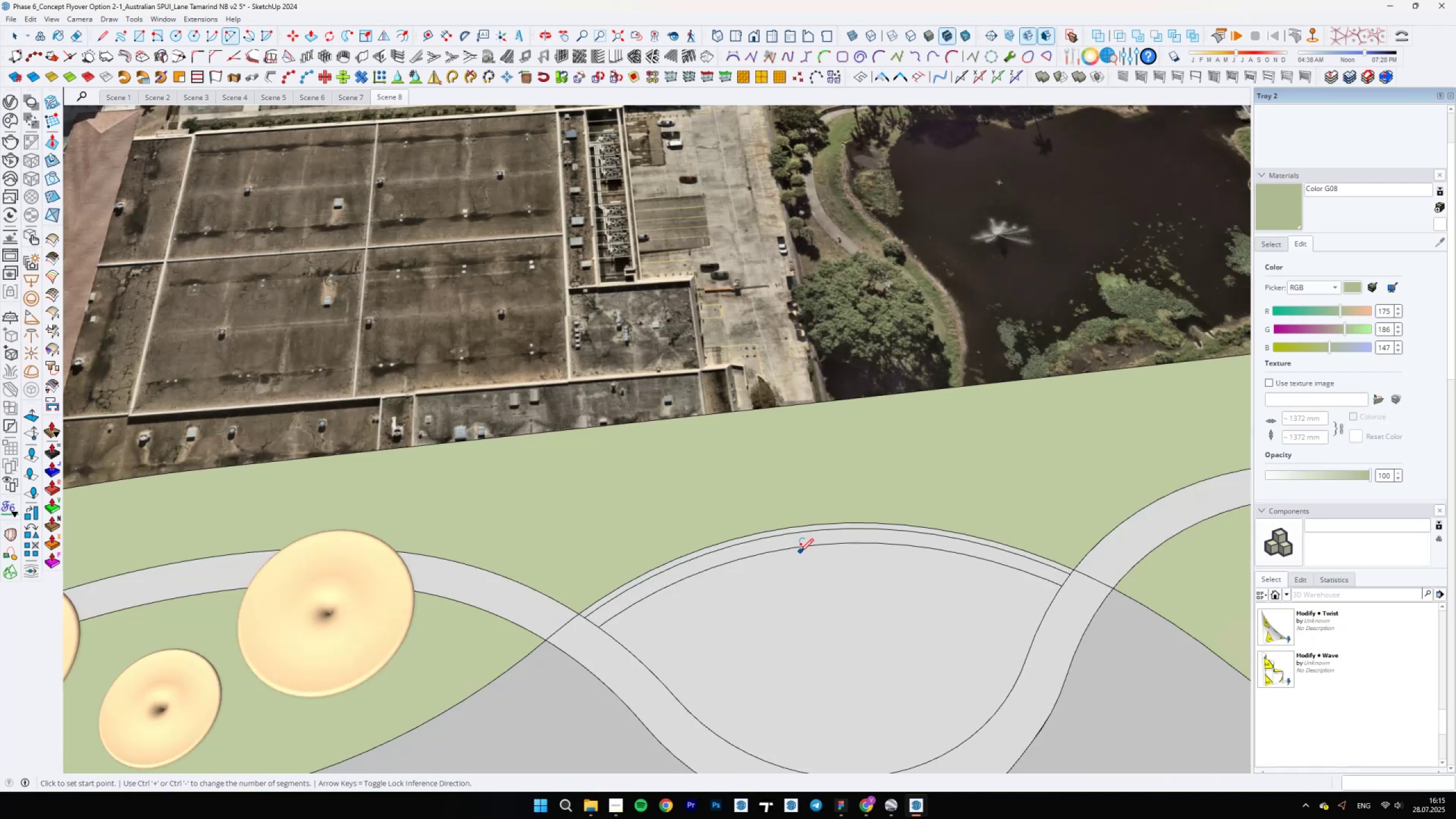 
left_click([812, 545])
 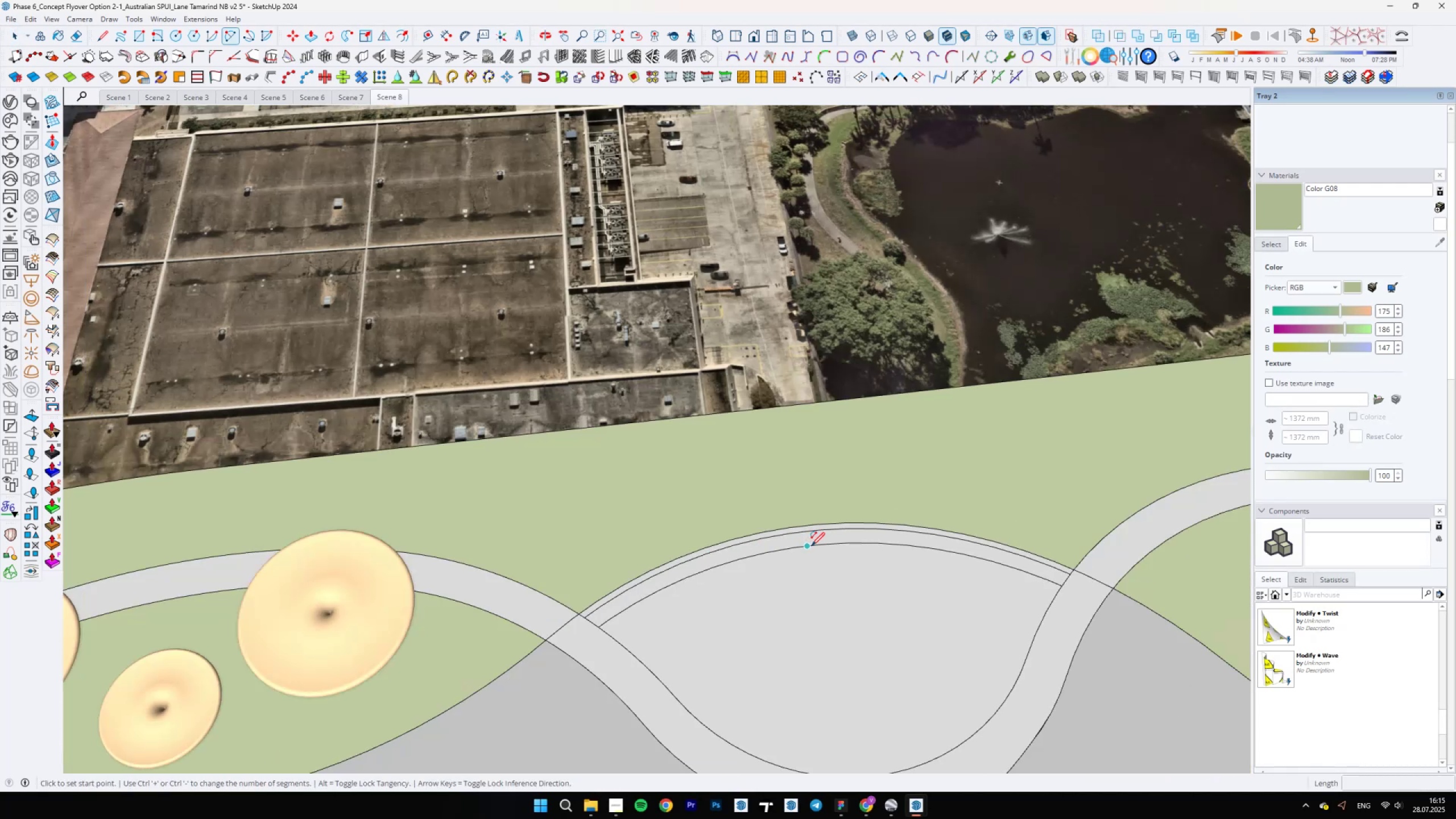 
type(aa)
 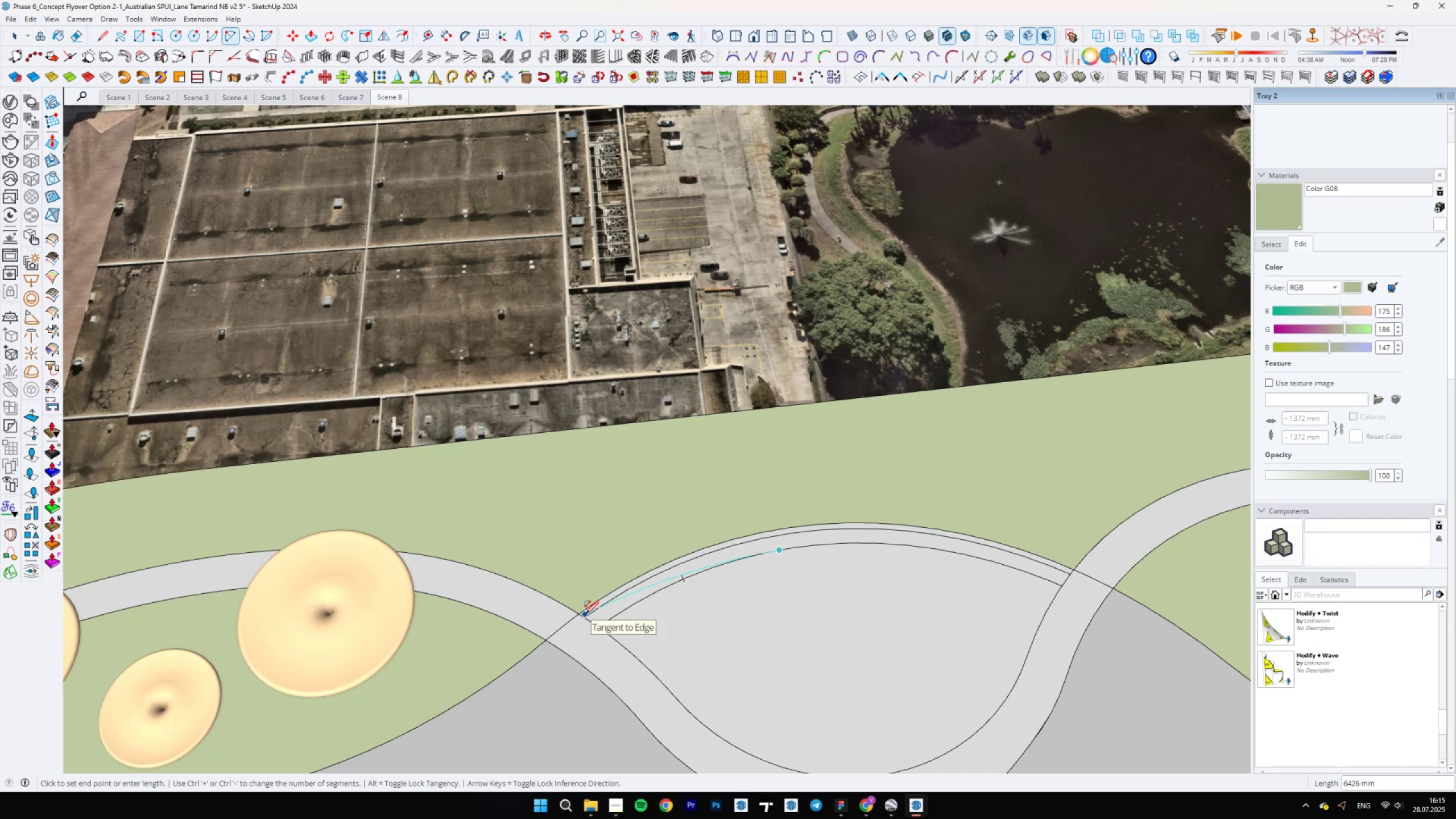 
key(Space)
 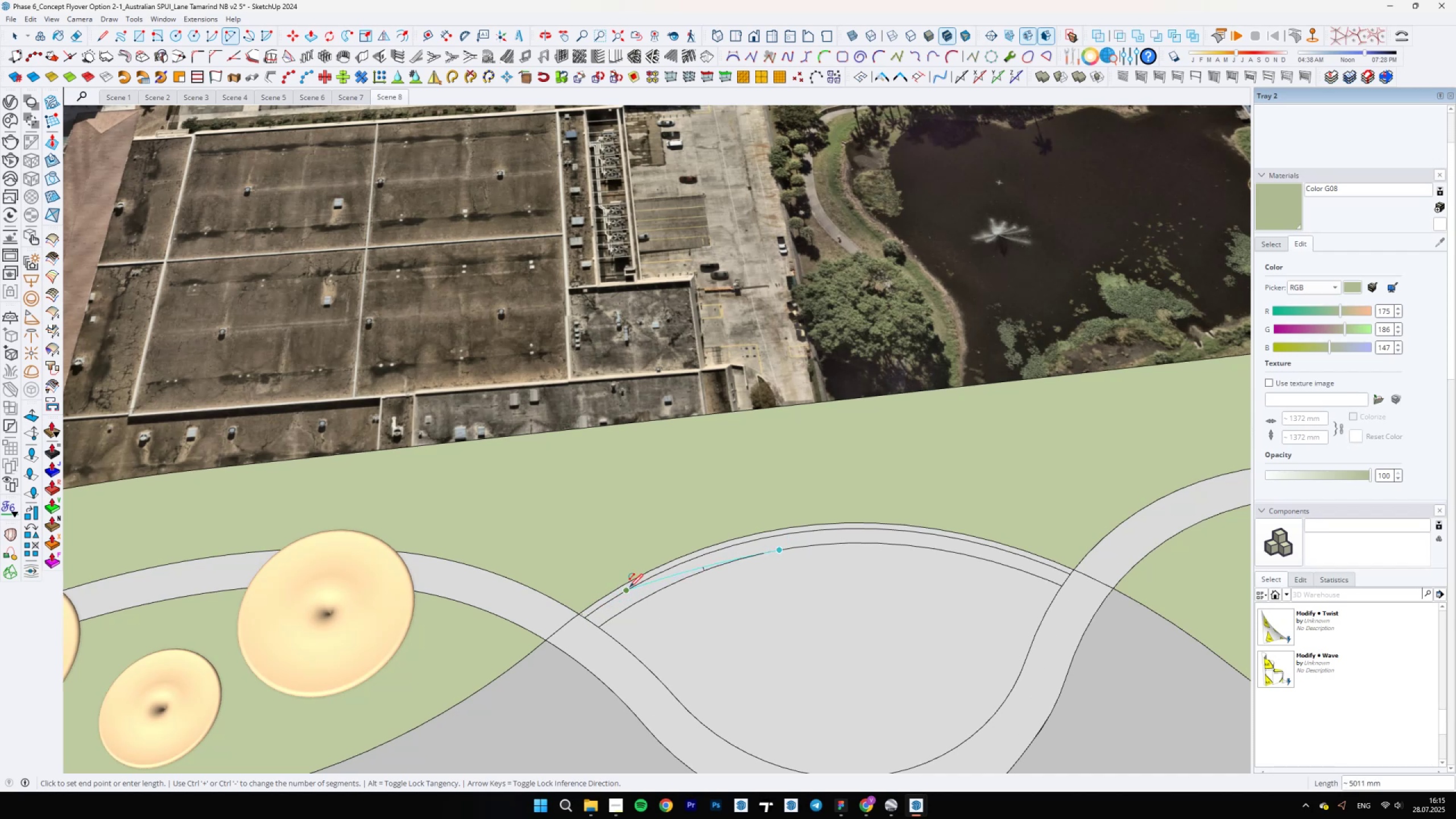 
scroll: coordinate [696, 573], scroll_direction: down, amount: 6.0
 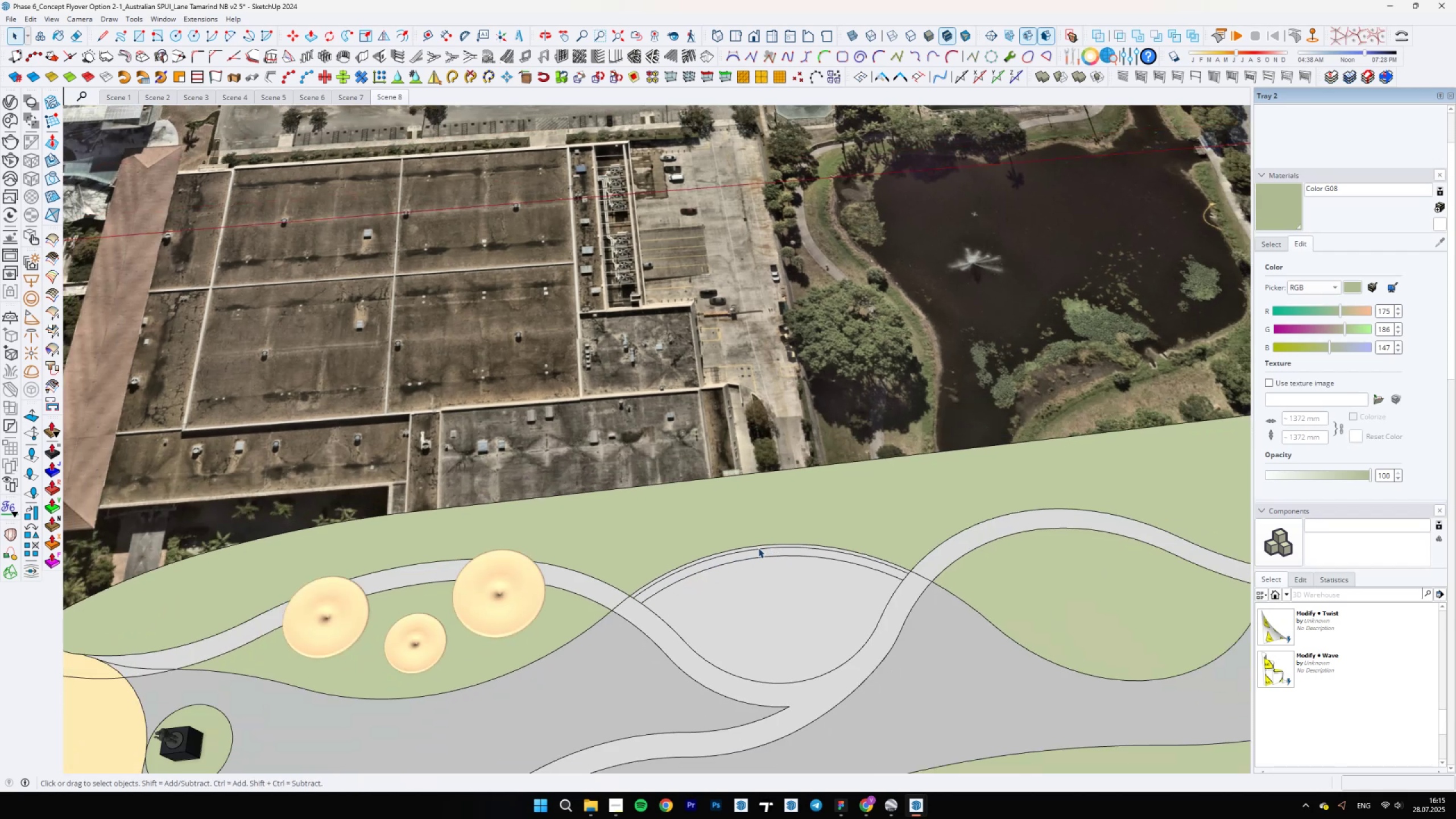 
scroll: coordinate [717, 582], scroll_direction: up, amount: 6.0
 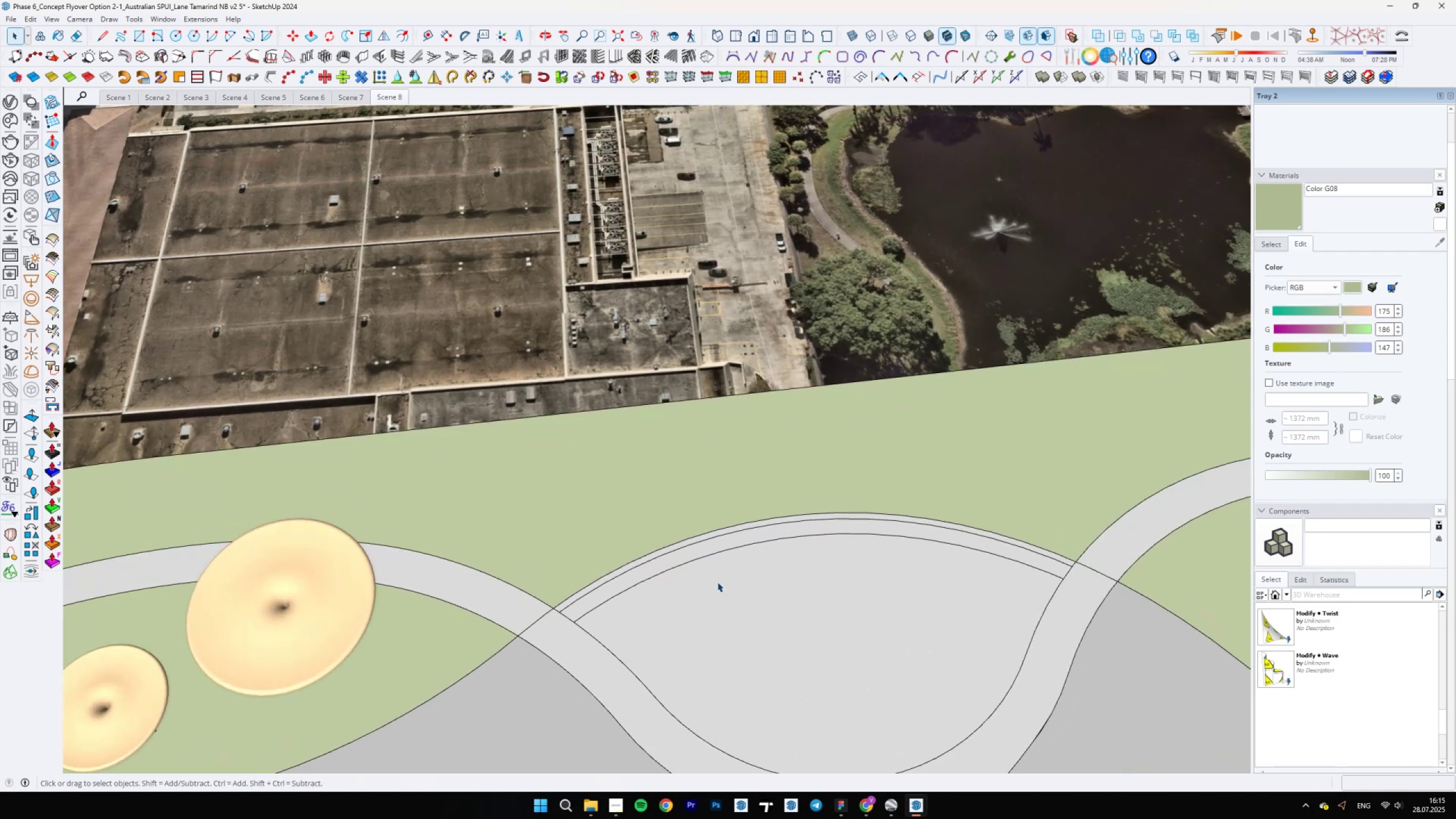 
key(L)
 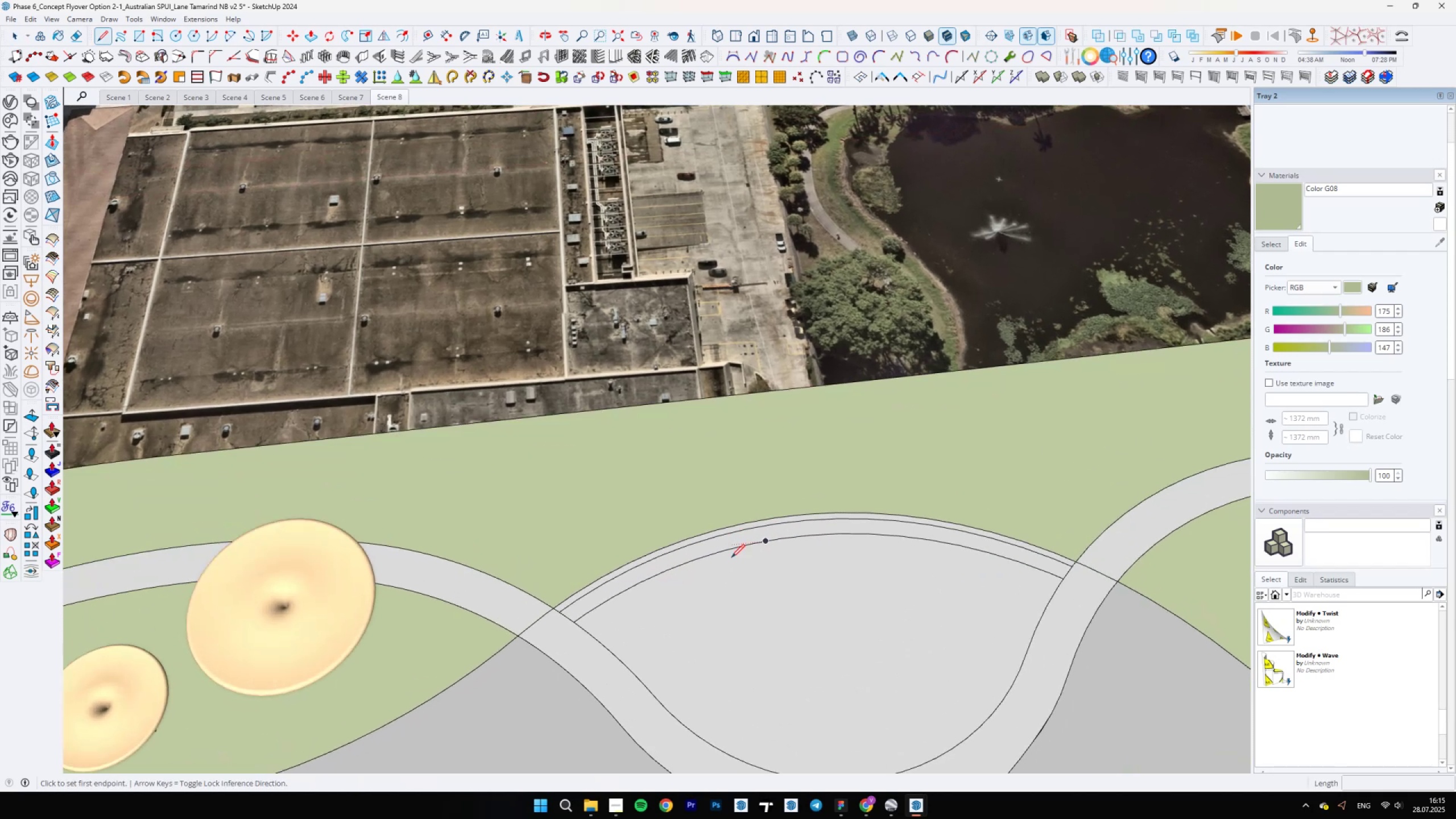 
left_click([718, 548])
 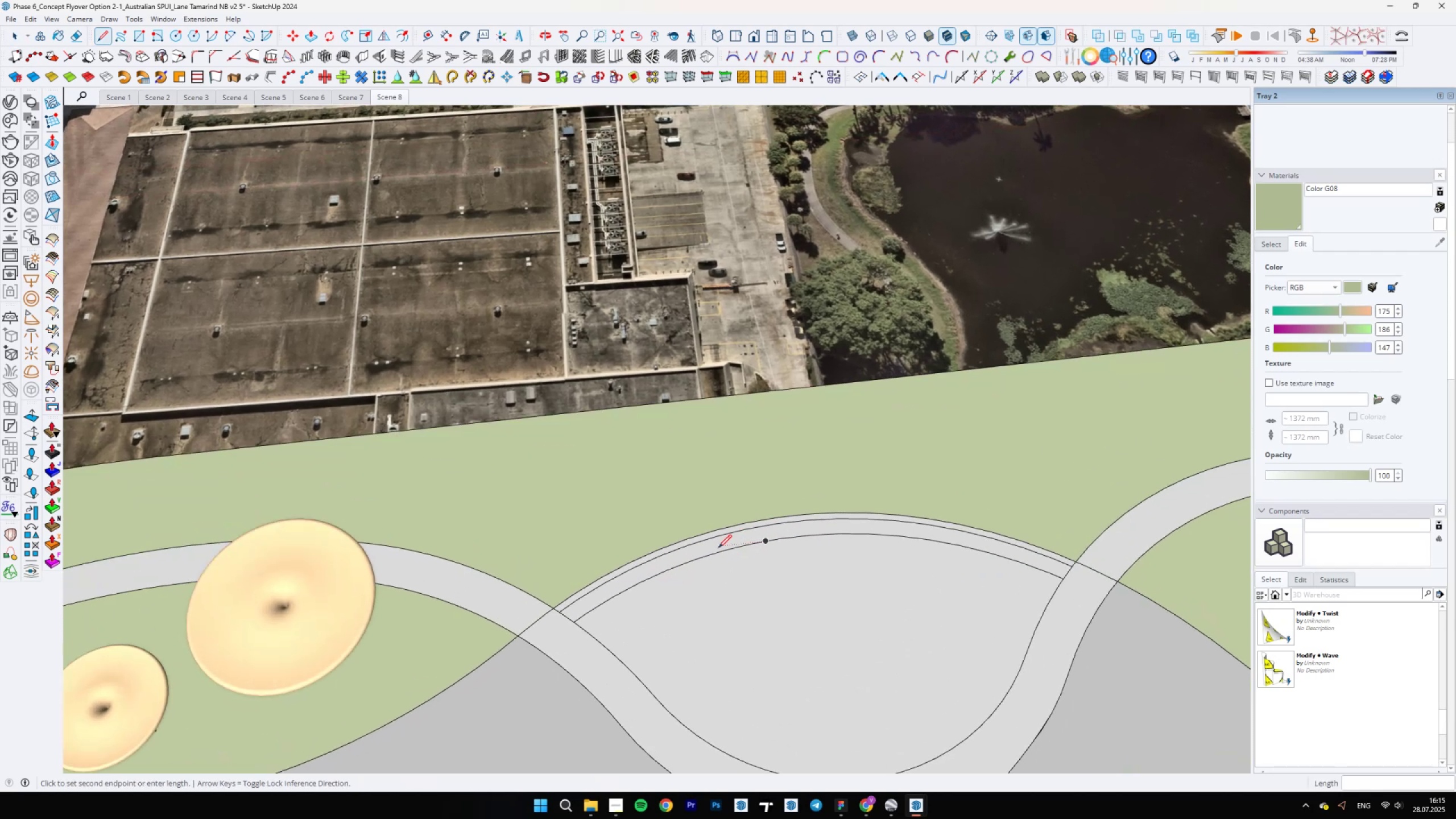 
key(Escape)
 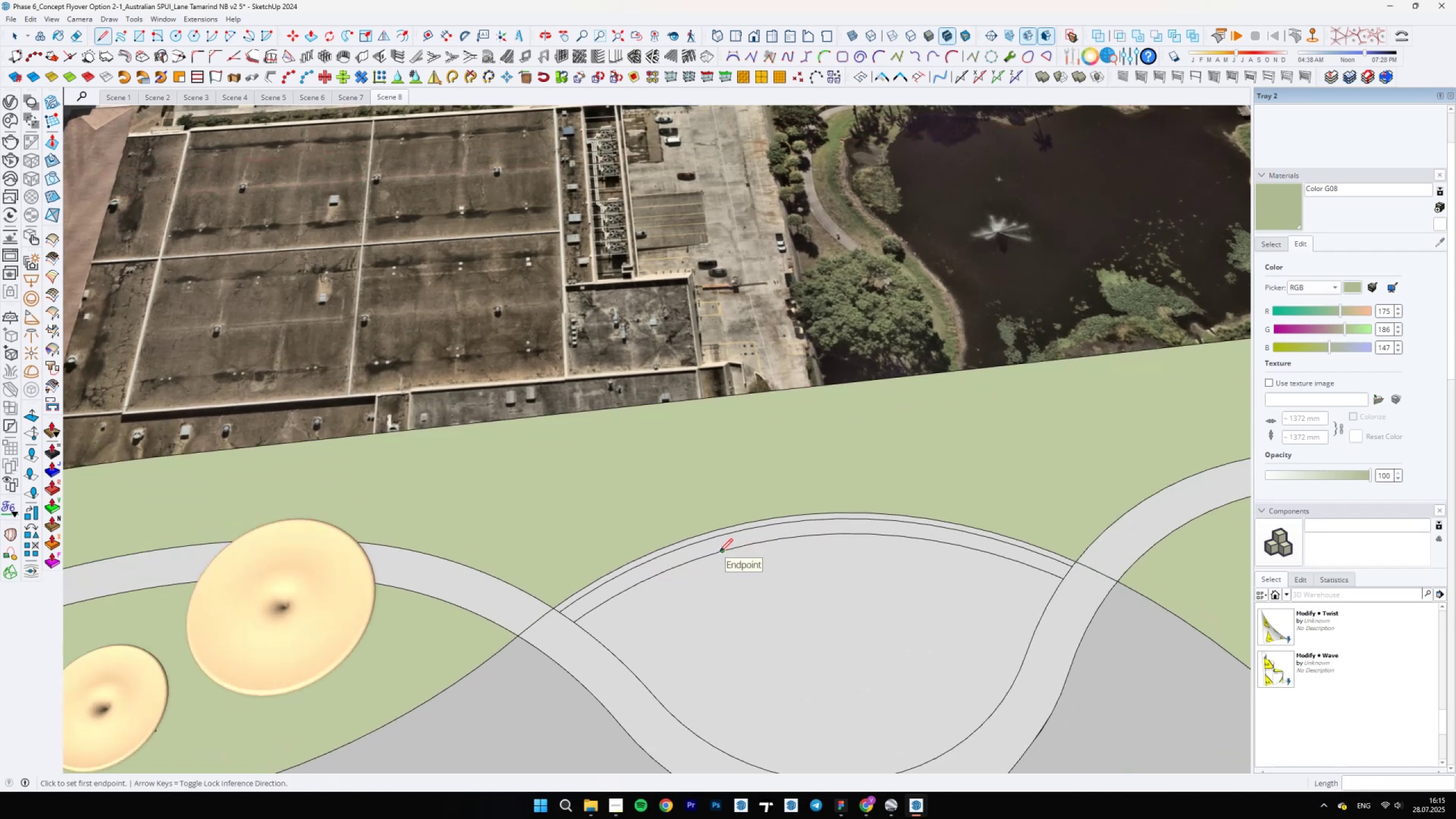 
scroll: coordinate [733, 563], scroll_direction: down, amount: 20.0
 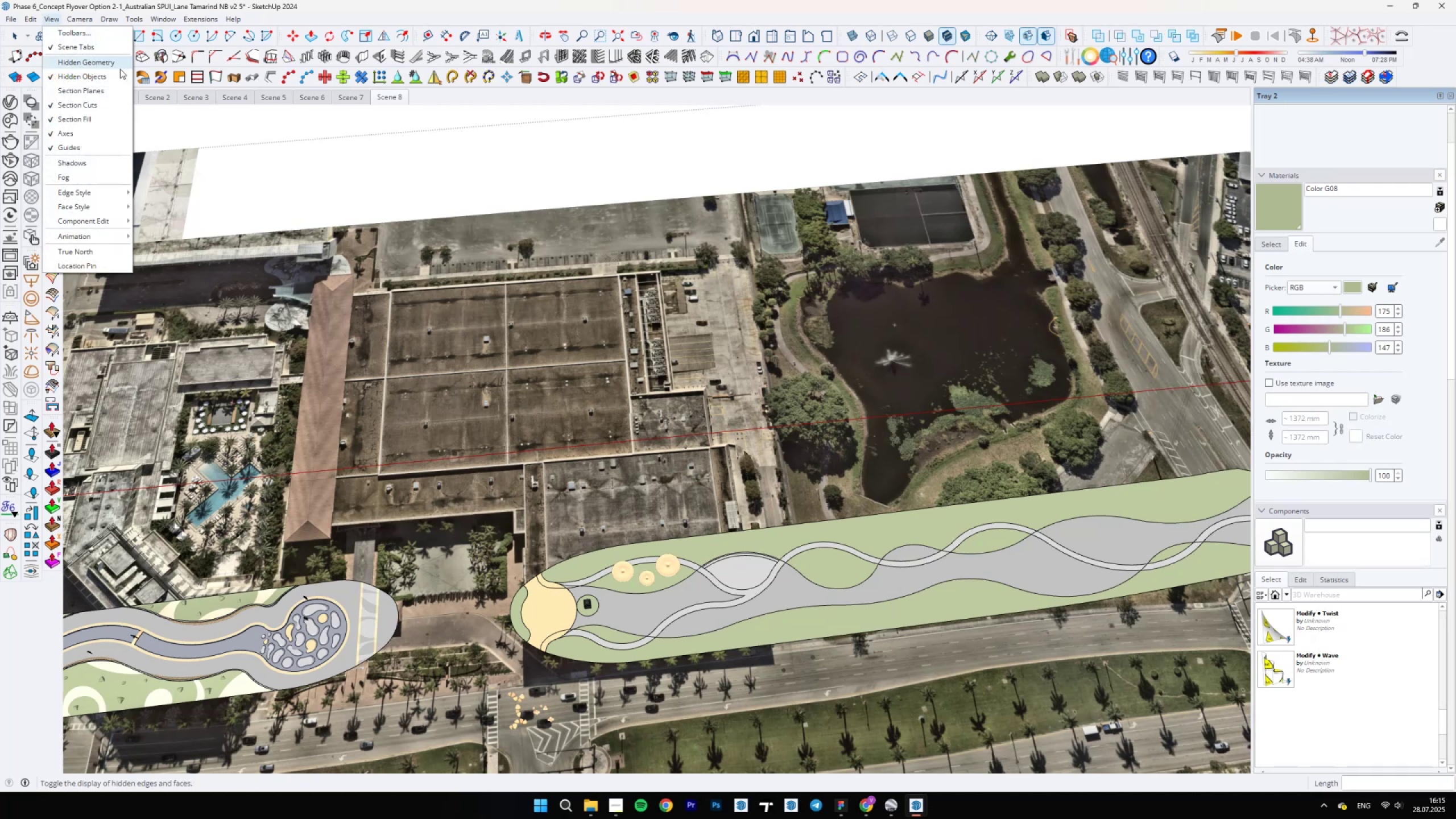 
scroll: coordinate [689, 533], scroll_direction: up, amount: 20.0
 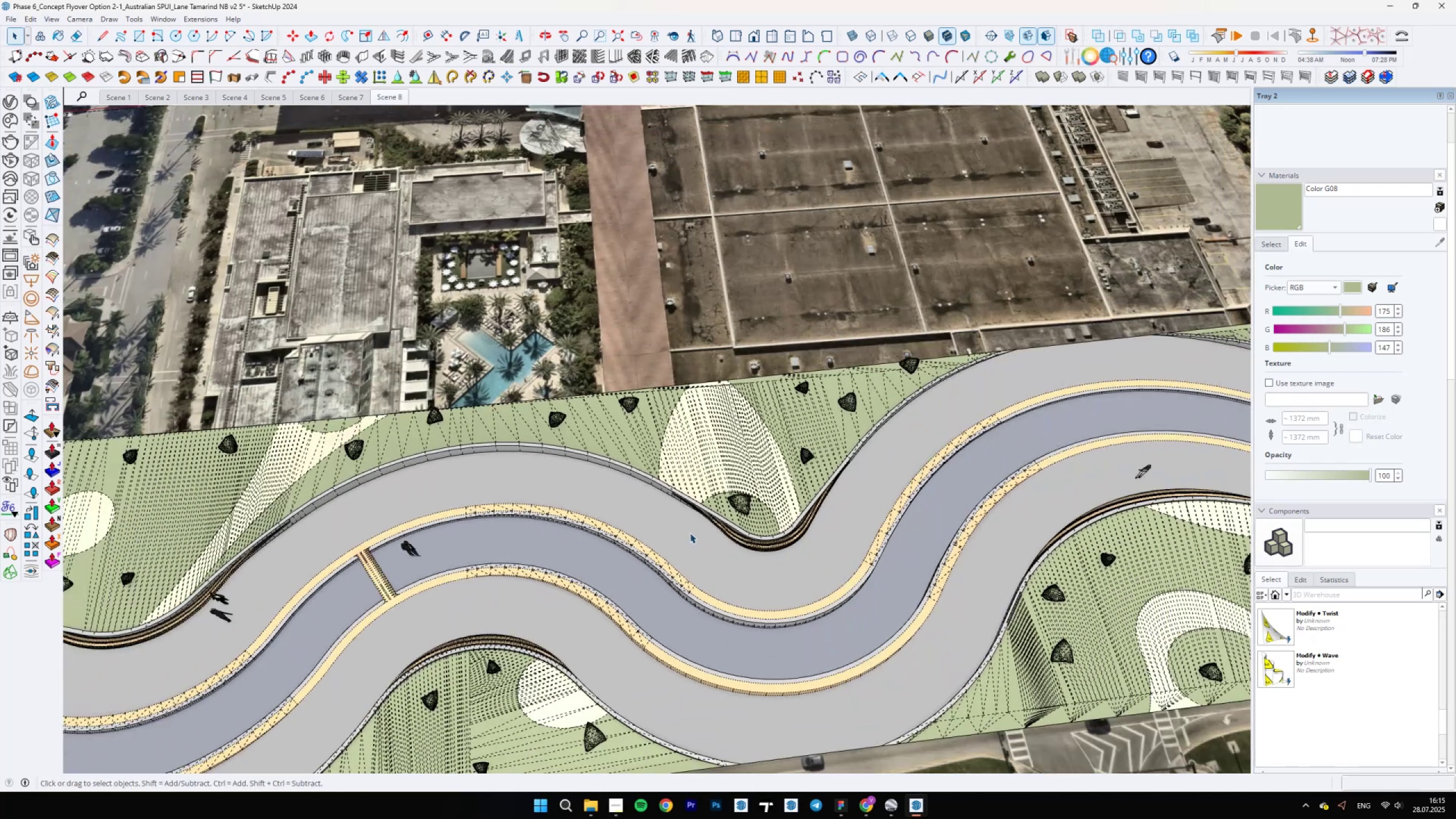 
hold_key(key=ShiftLeft, duration=0.52)
 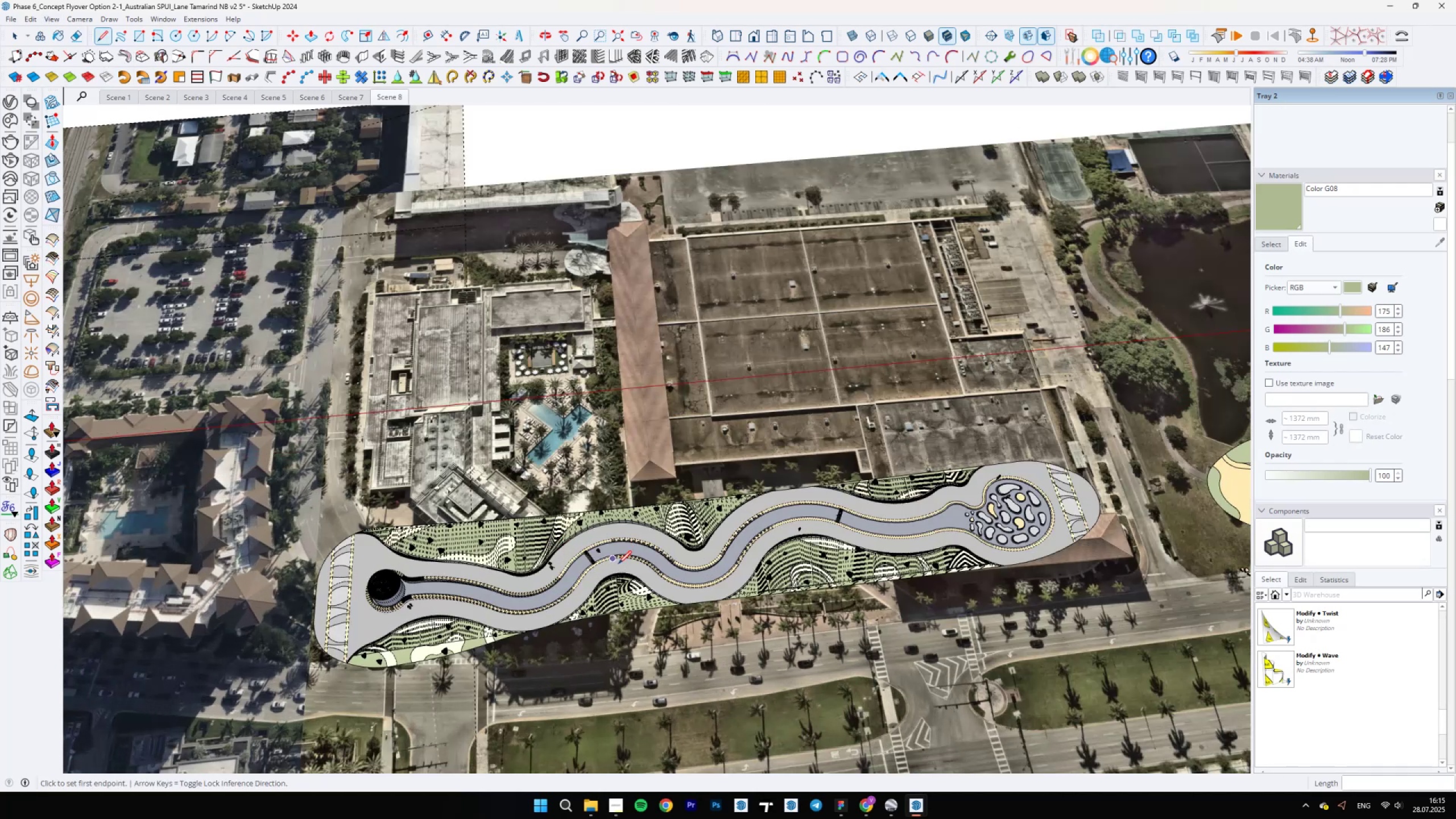 
key(Space)
 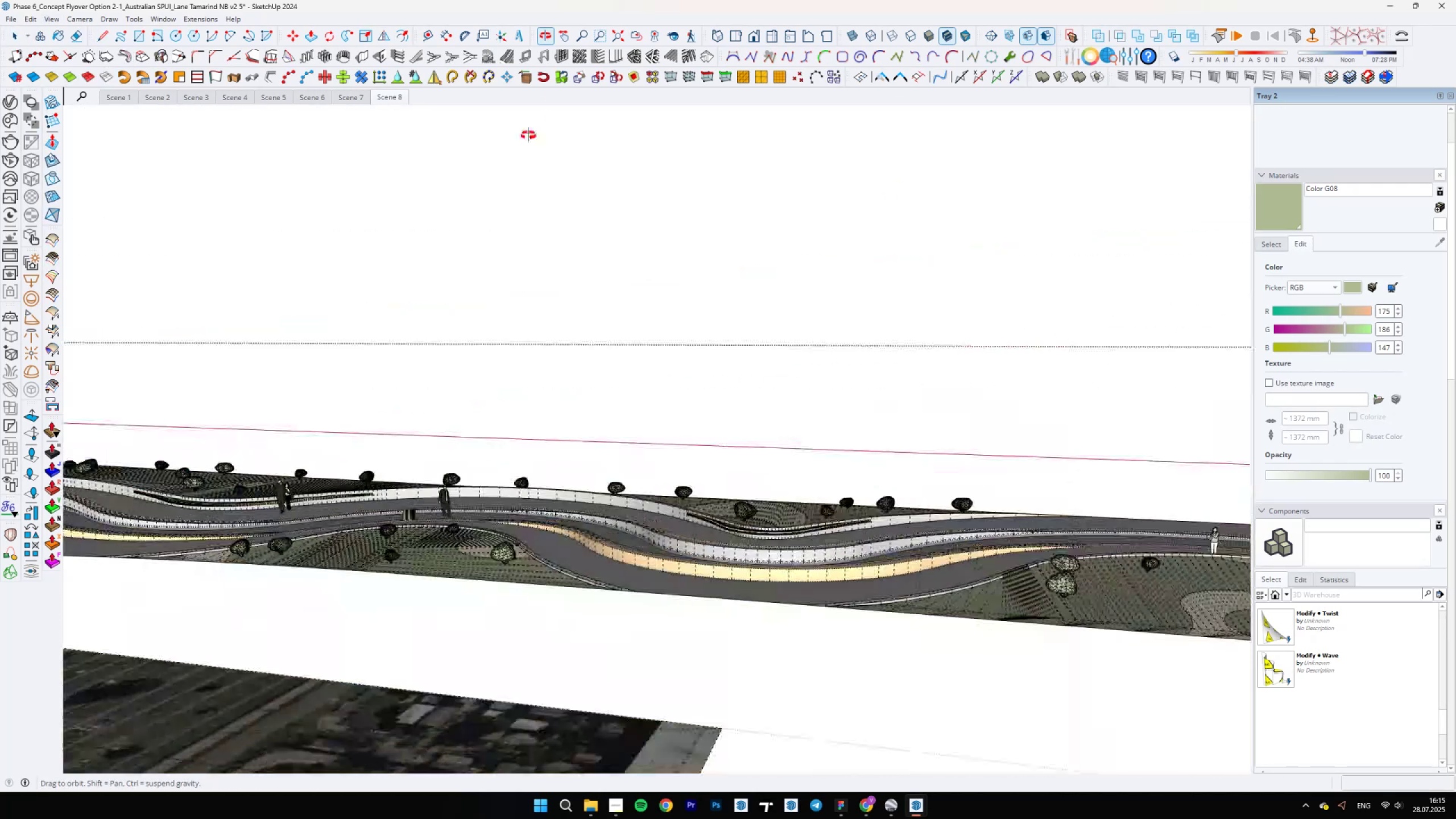 
hold_key(key=ShiftLeft, duration=0.61)
scroll: coordinate [628, 514], scroll_direction: down, amount: 19.0
 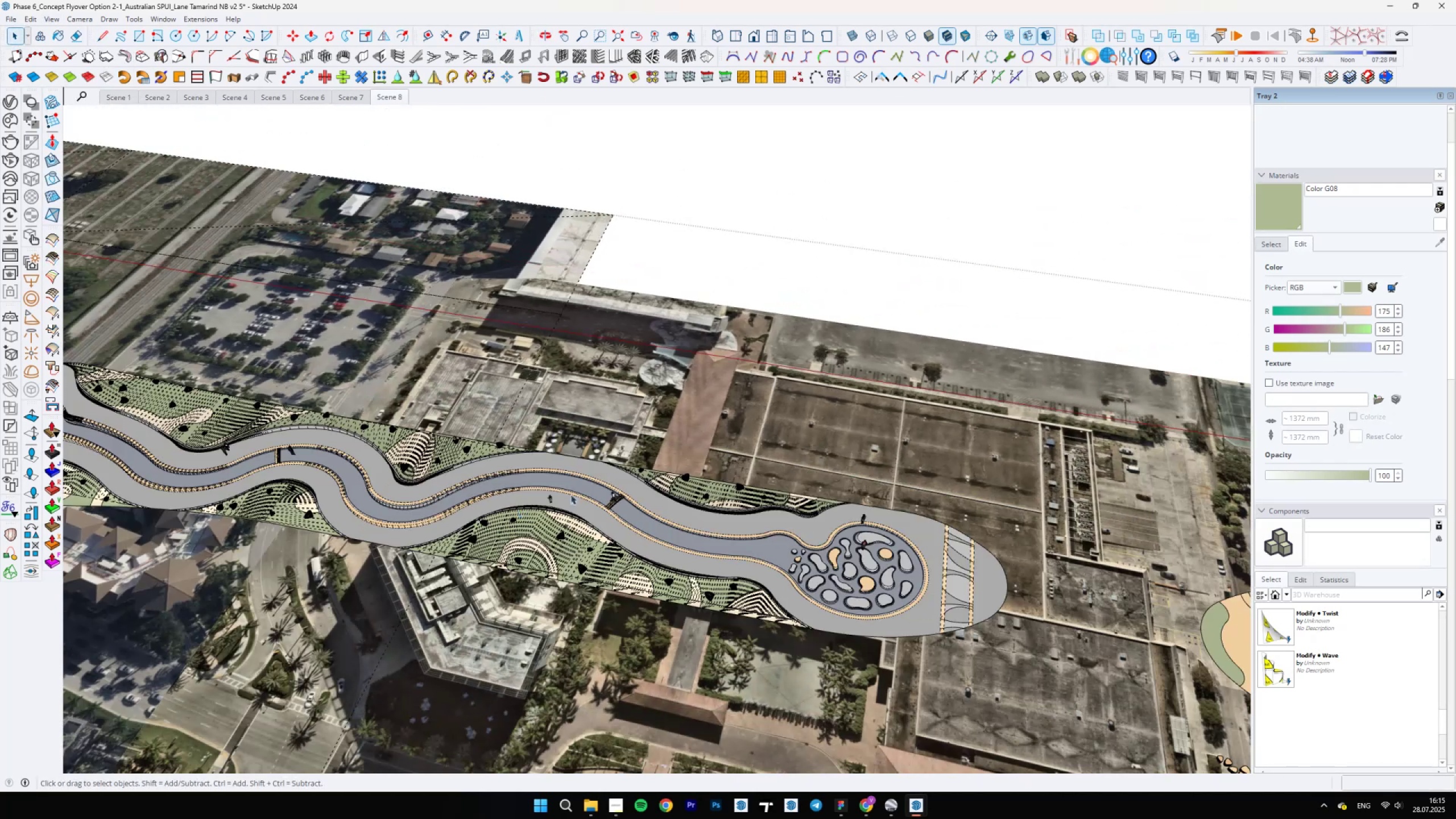 
hold_key(key=ShiftLeft, duration=0.61)
 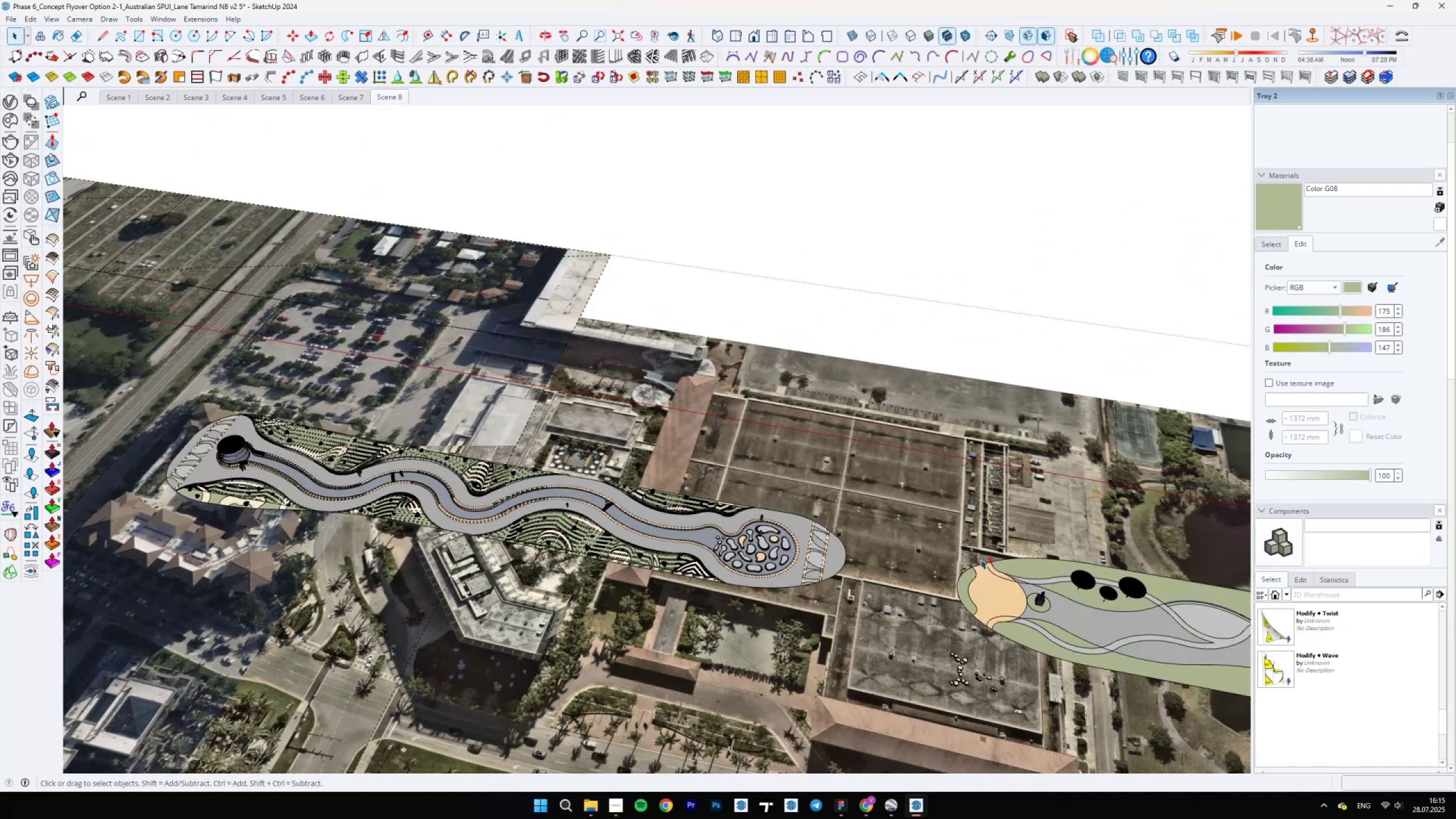 
scroll: coordinate [629, 544], scroll_direction: none, amount: 0.0
 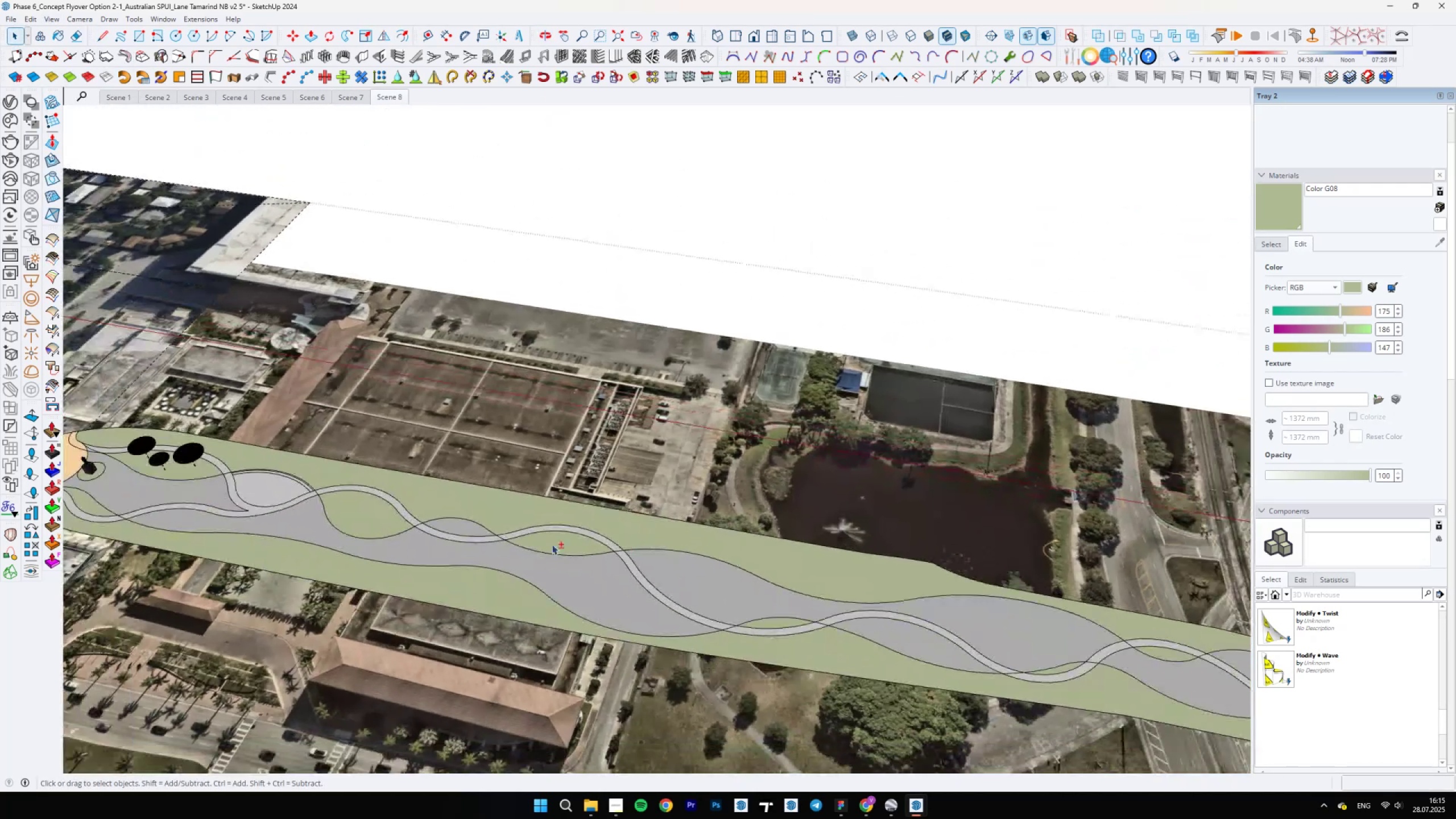 
hold_key(key=ShiftLeft, duration=0.66)
 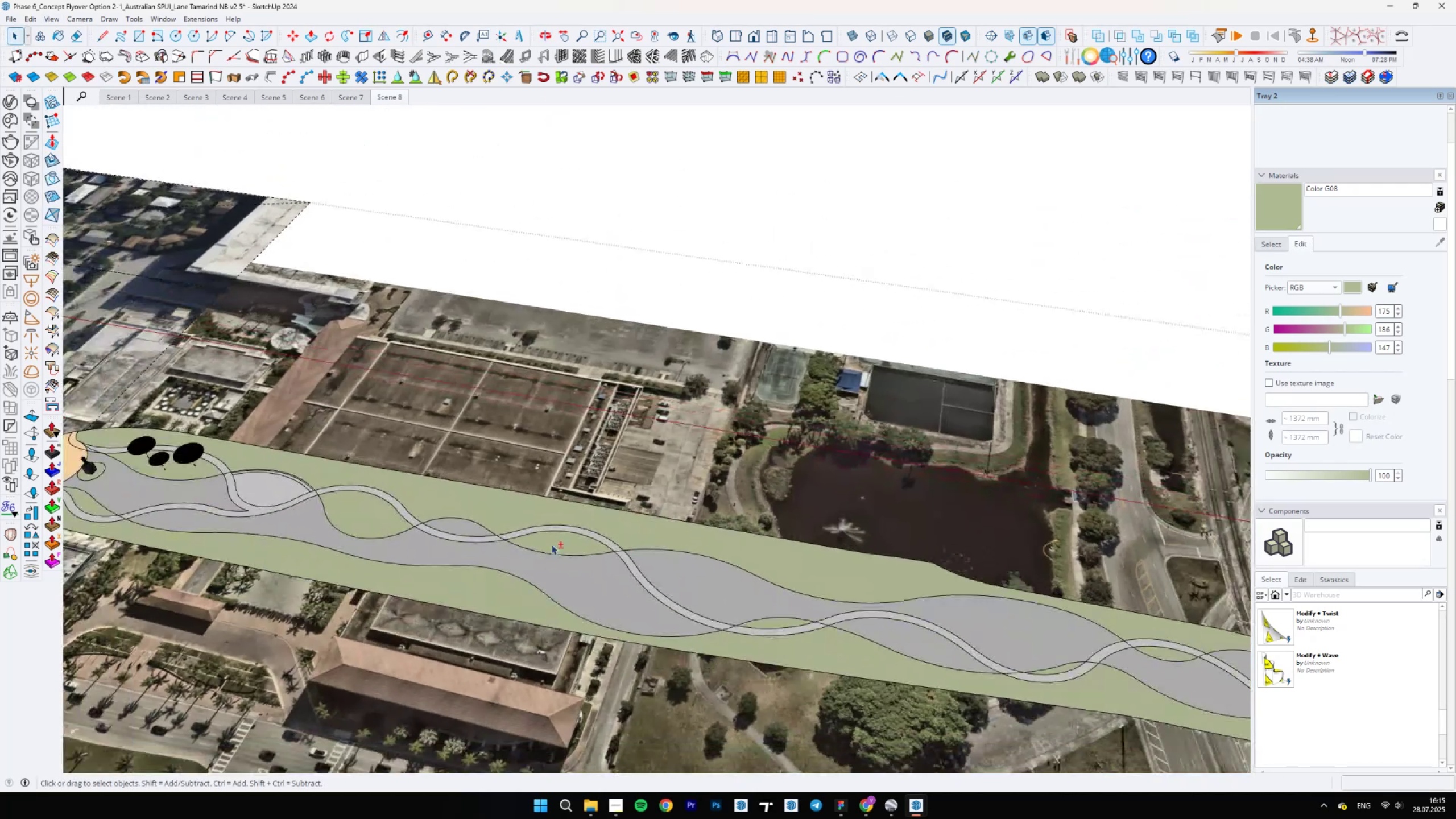 
scroll: coordinate [650, 568], scroll_direction: down, amount: 5.0
 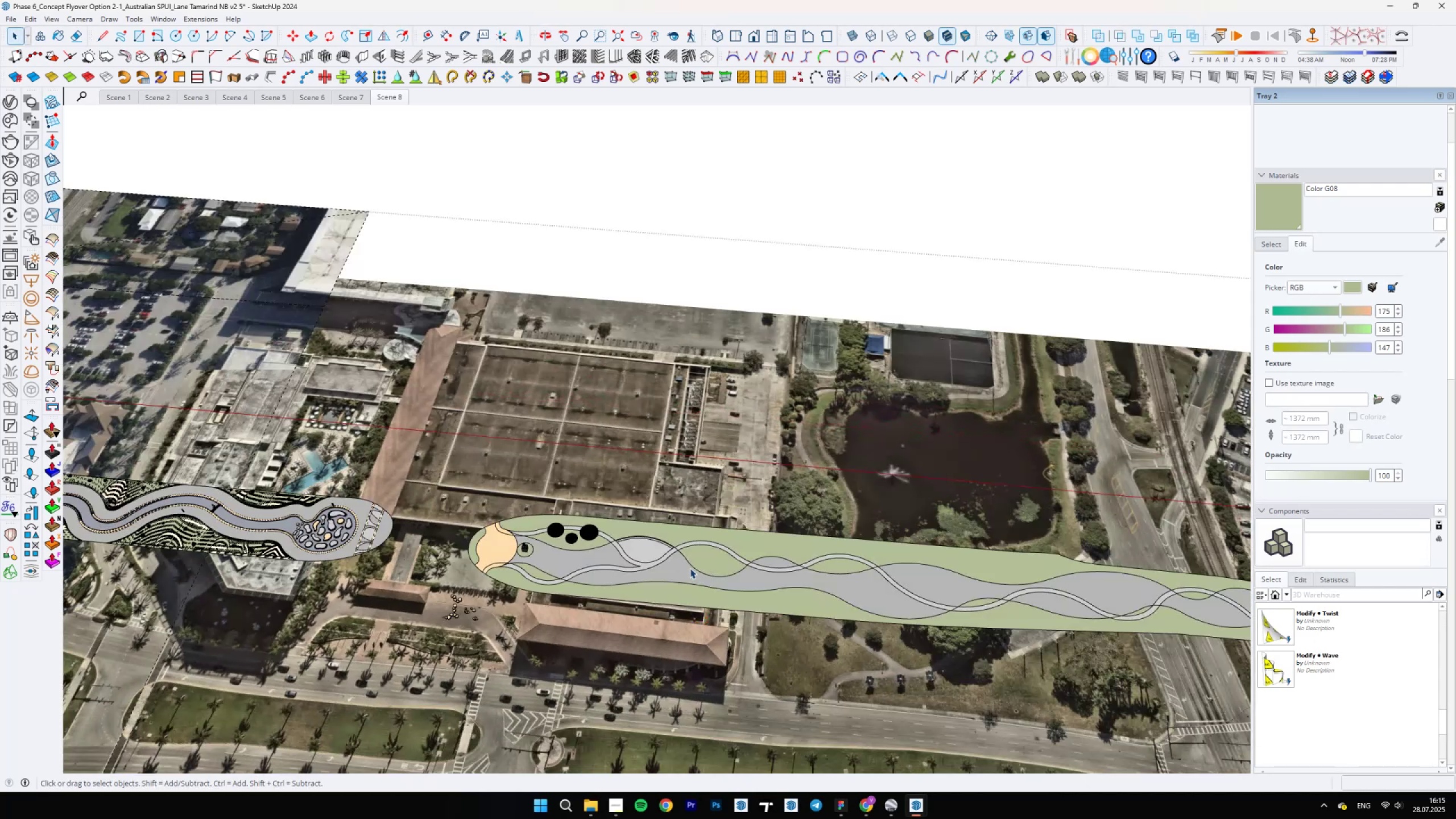 
scroll: coordinate [593, 514], scroll_direction: up, amount: 22.0
 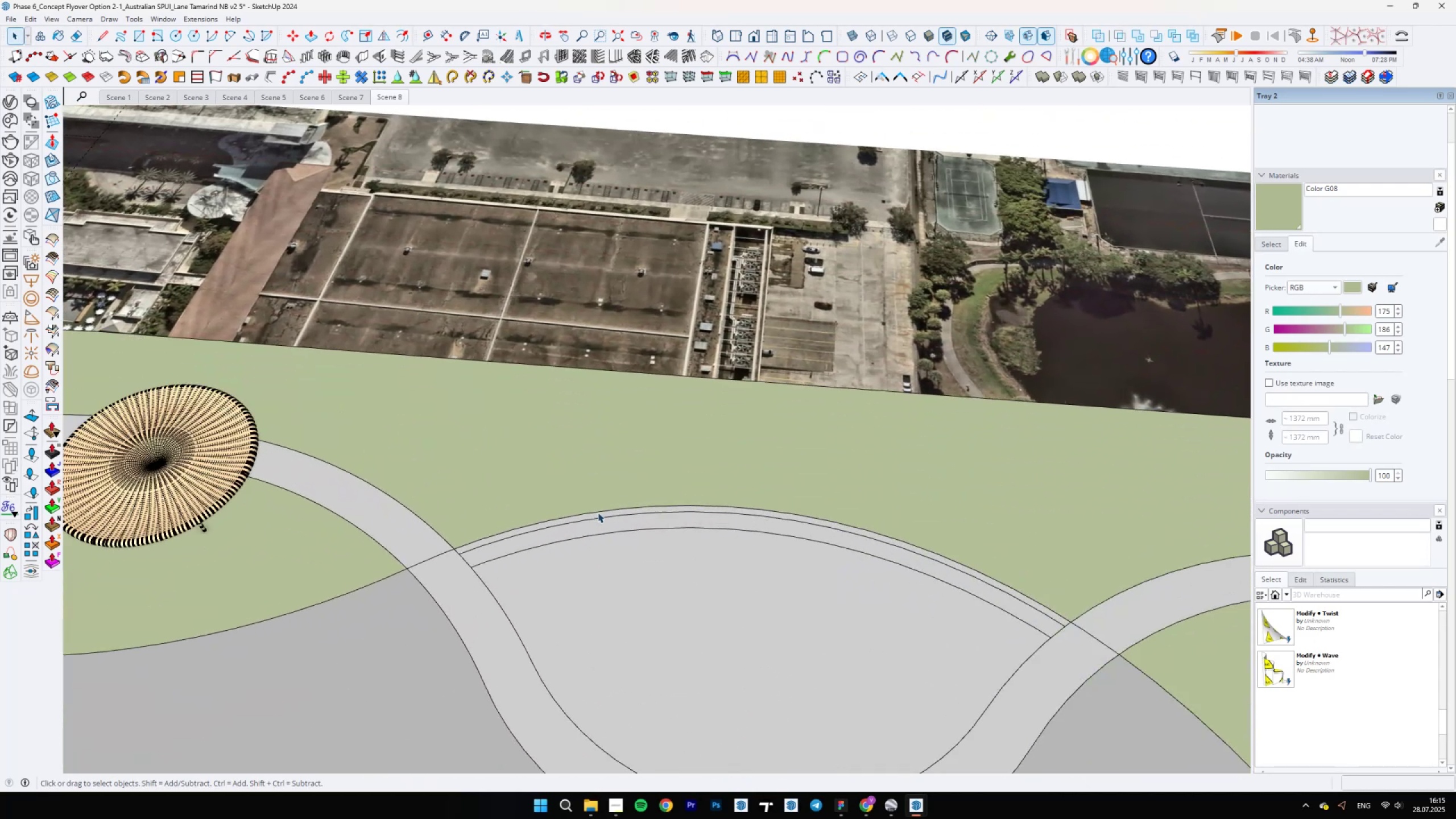 
key(Semicolon)
 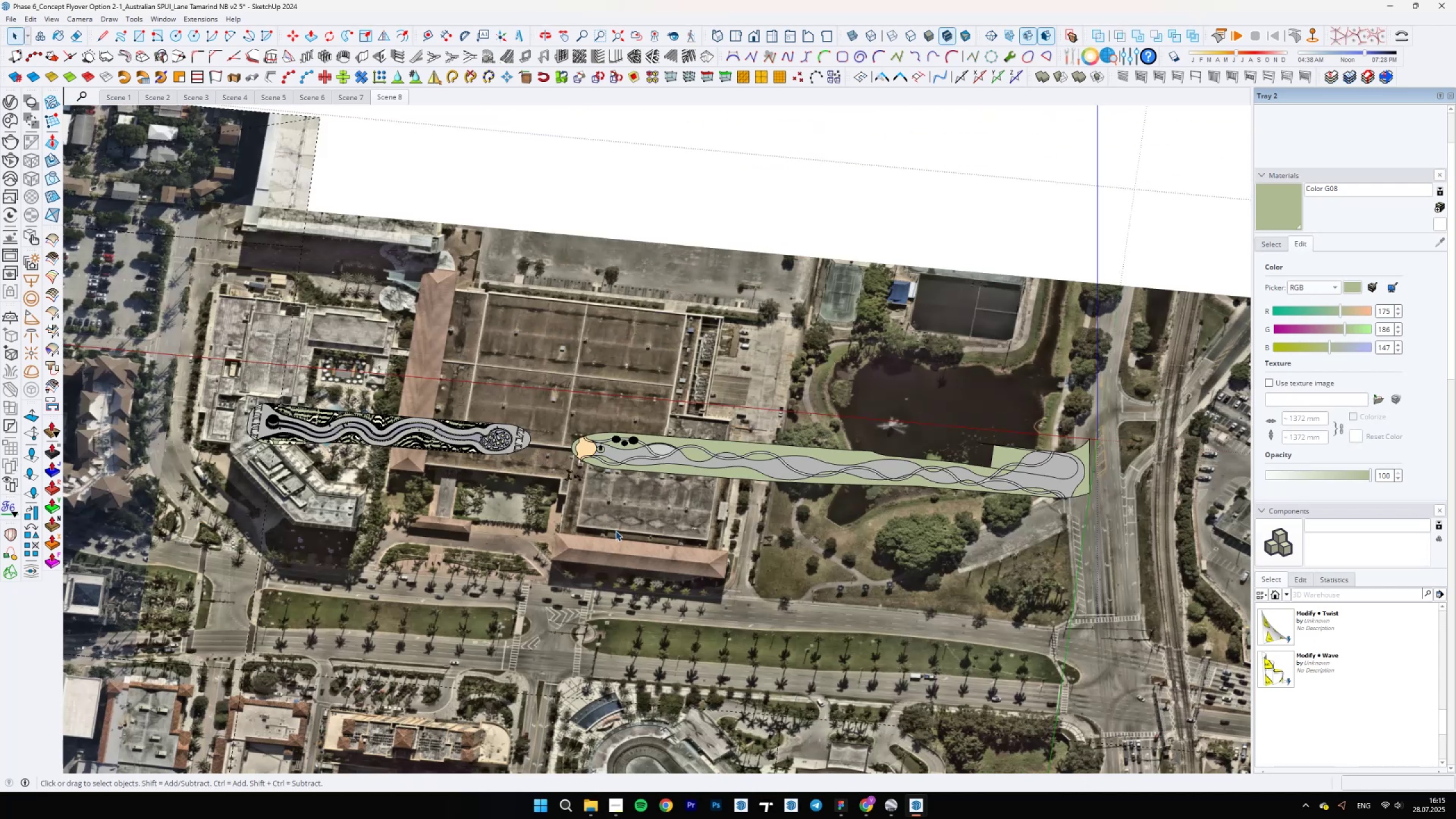 
key(Semicolon)
 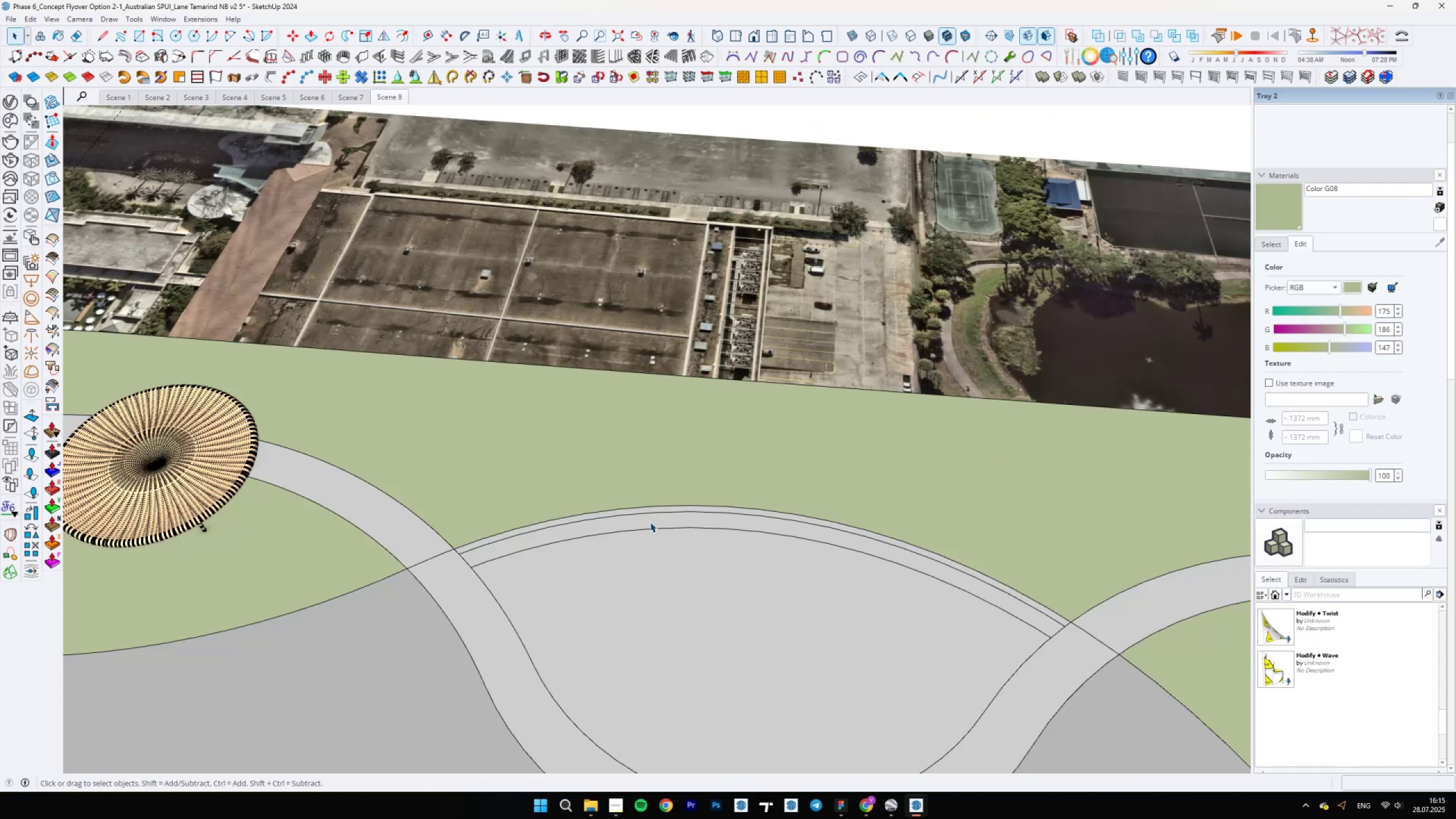 
key(L)
 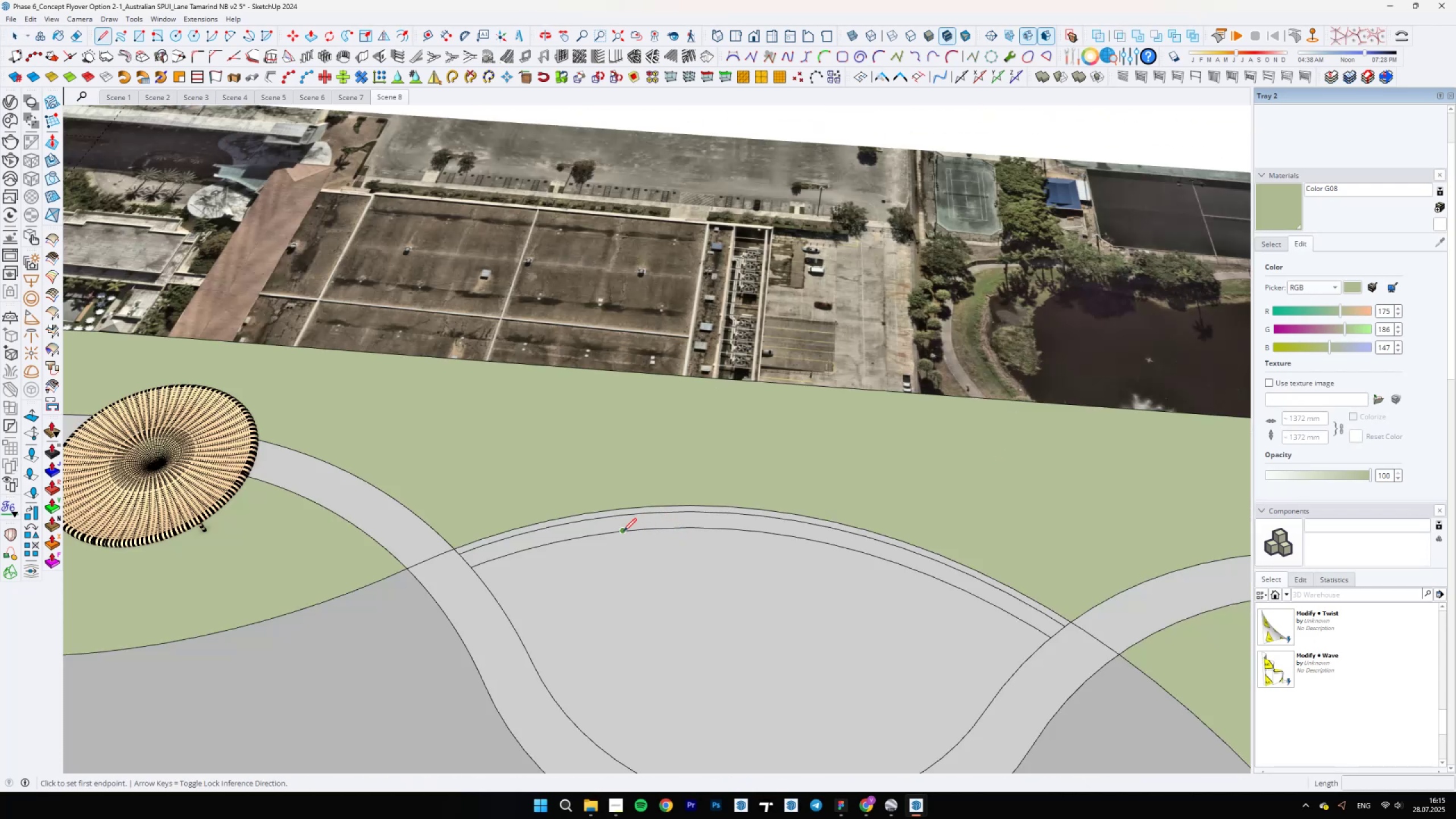 
left_click([621, 531])
 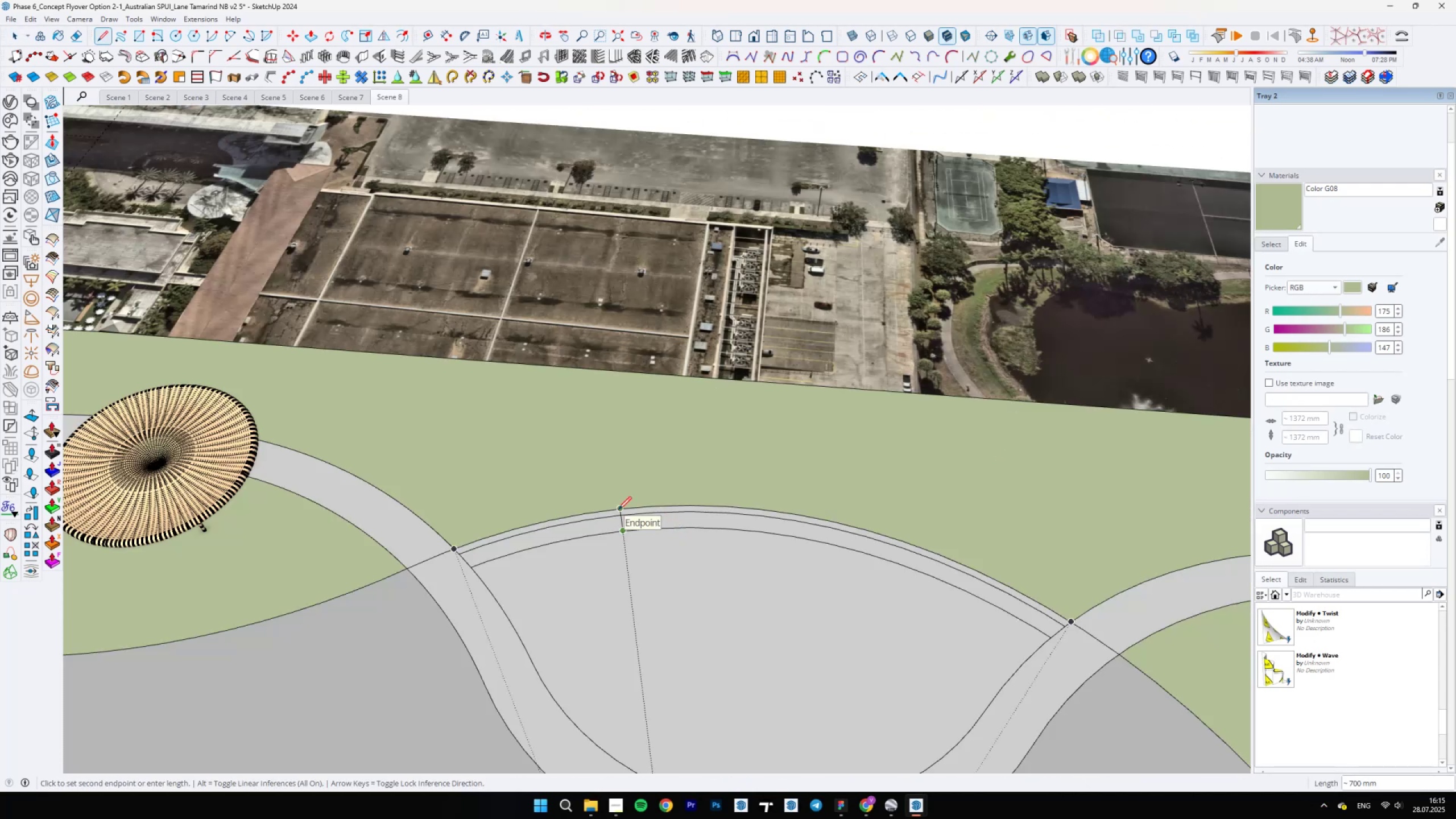 
left_click([618, 509])
 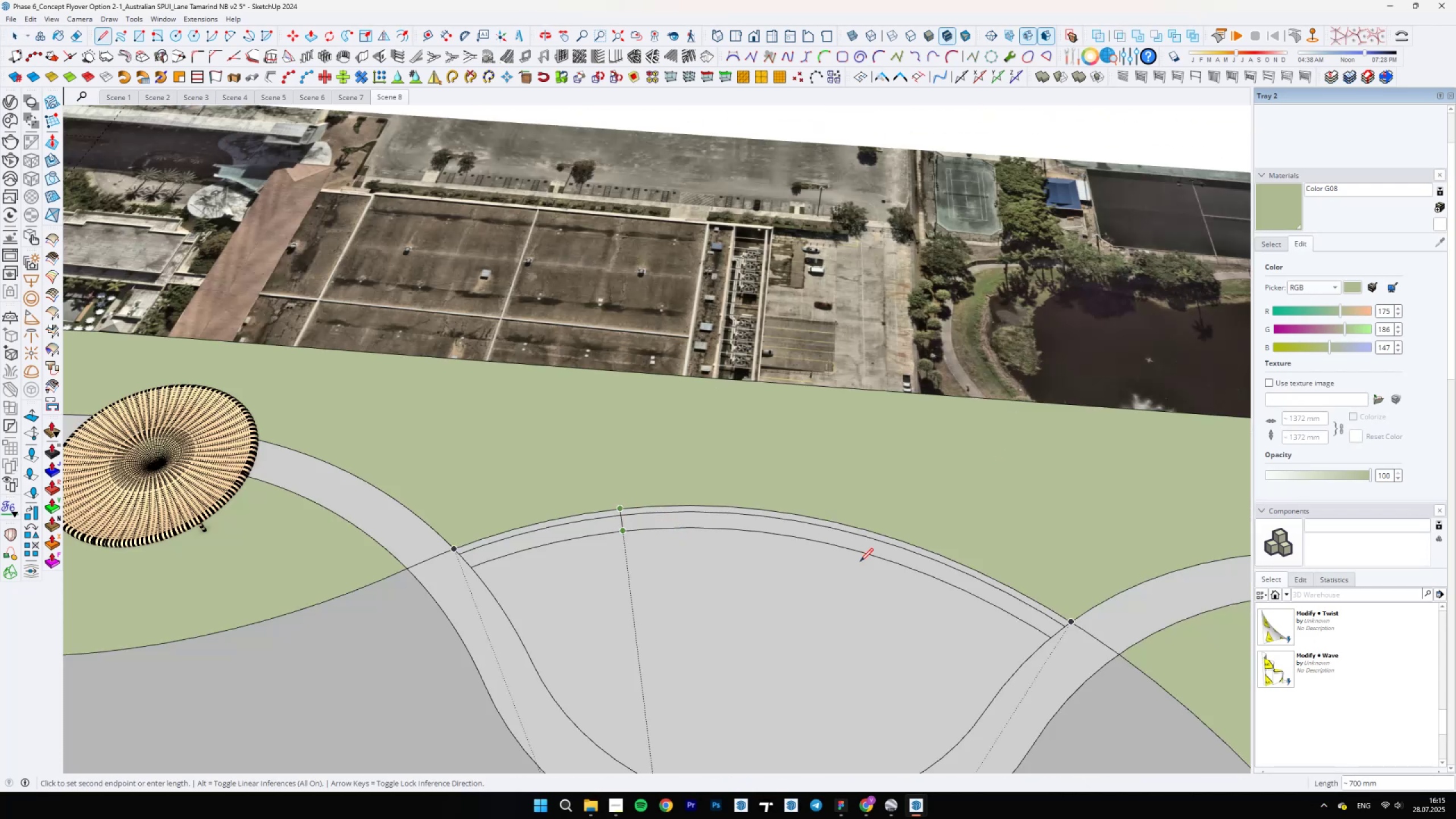 
scroll: coordinate [613, 578], scroll_direction: down, amount: 5.0
 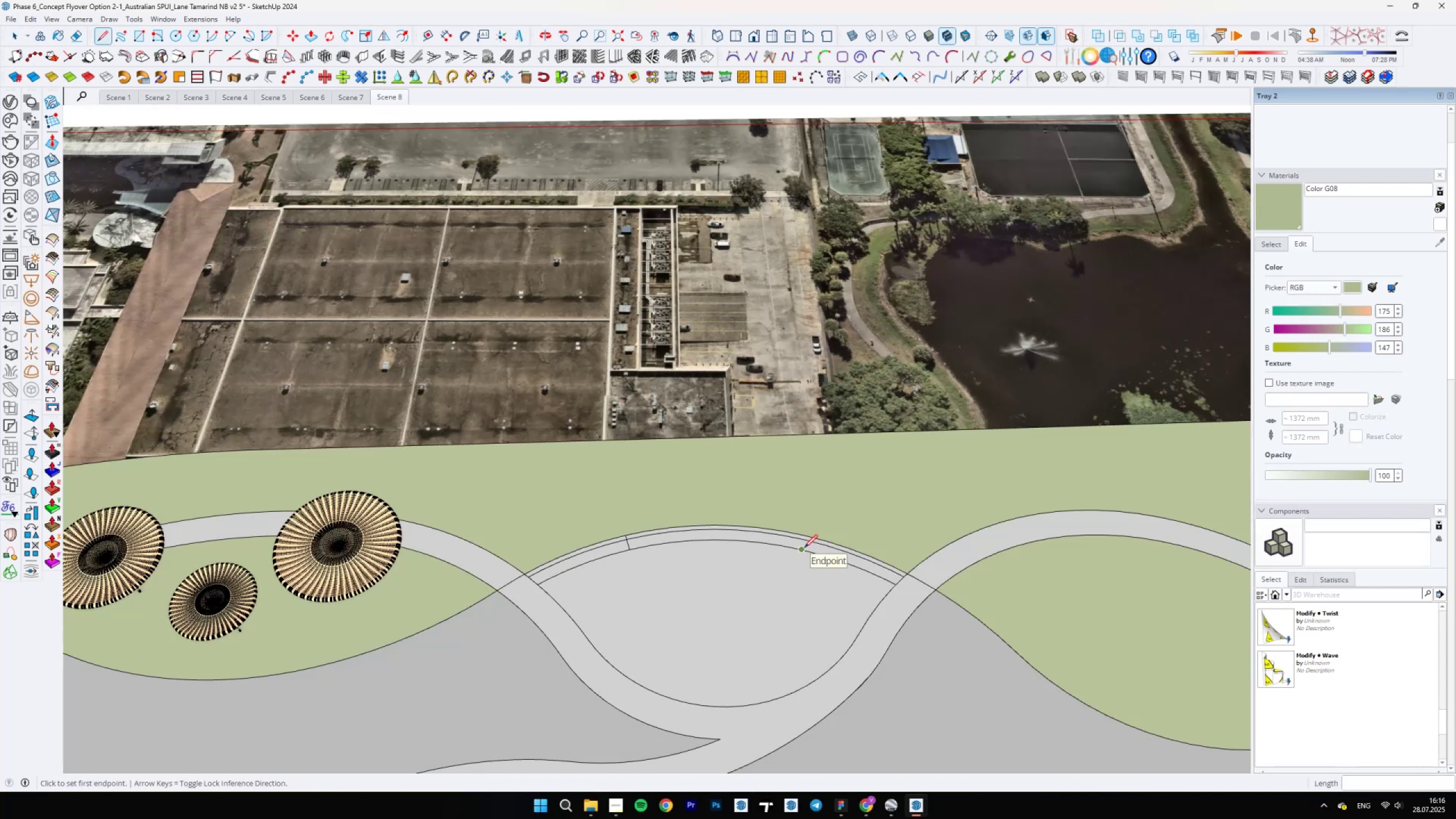 
left_click([804, 548])
 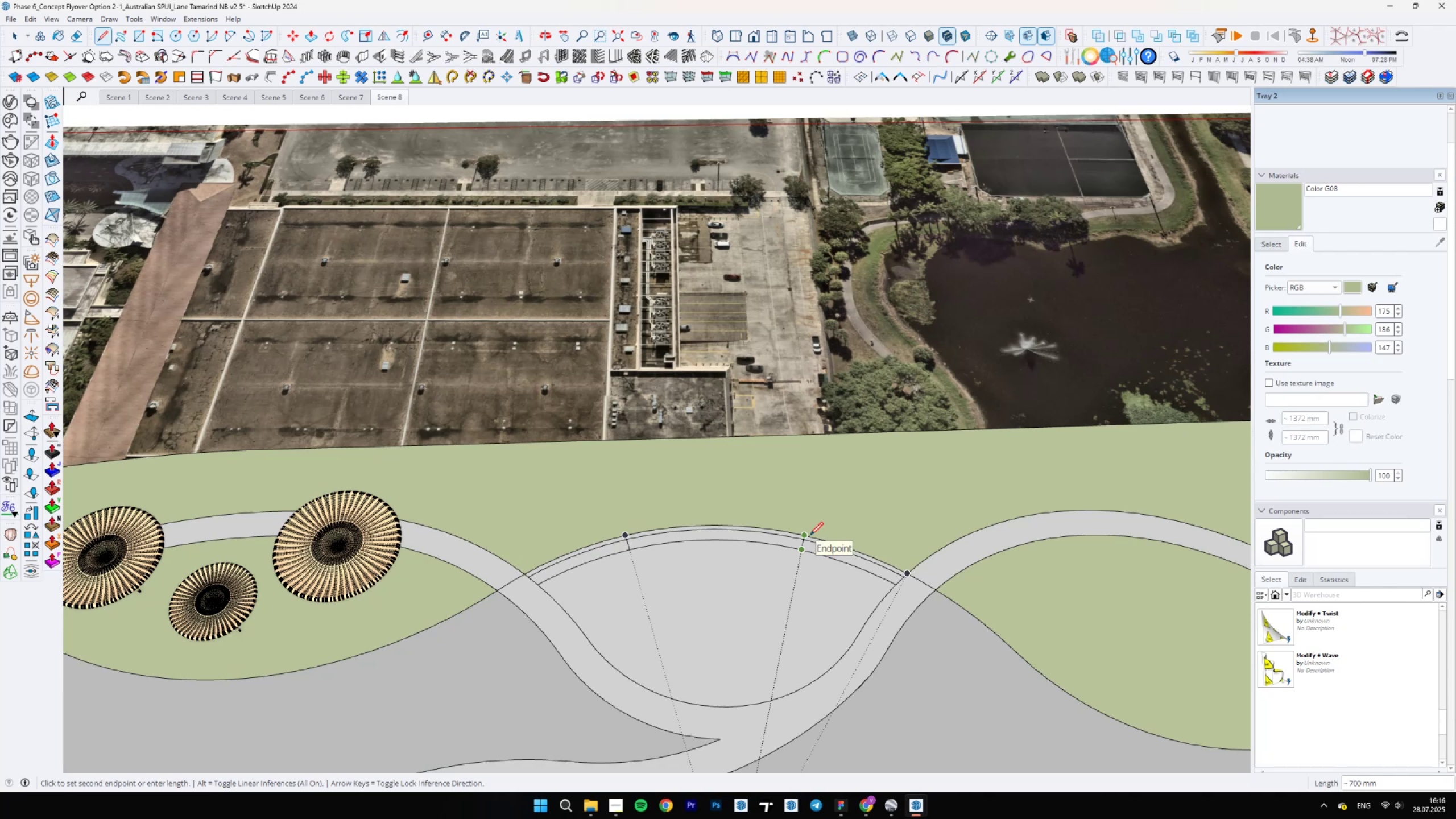 
scroll: coordinate [809, 533], scroll_direction: up, amount: 5.0
 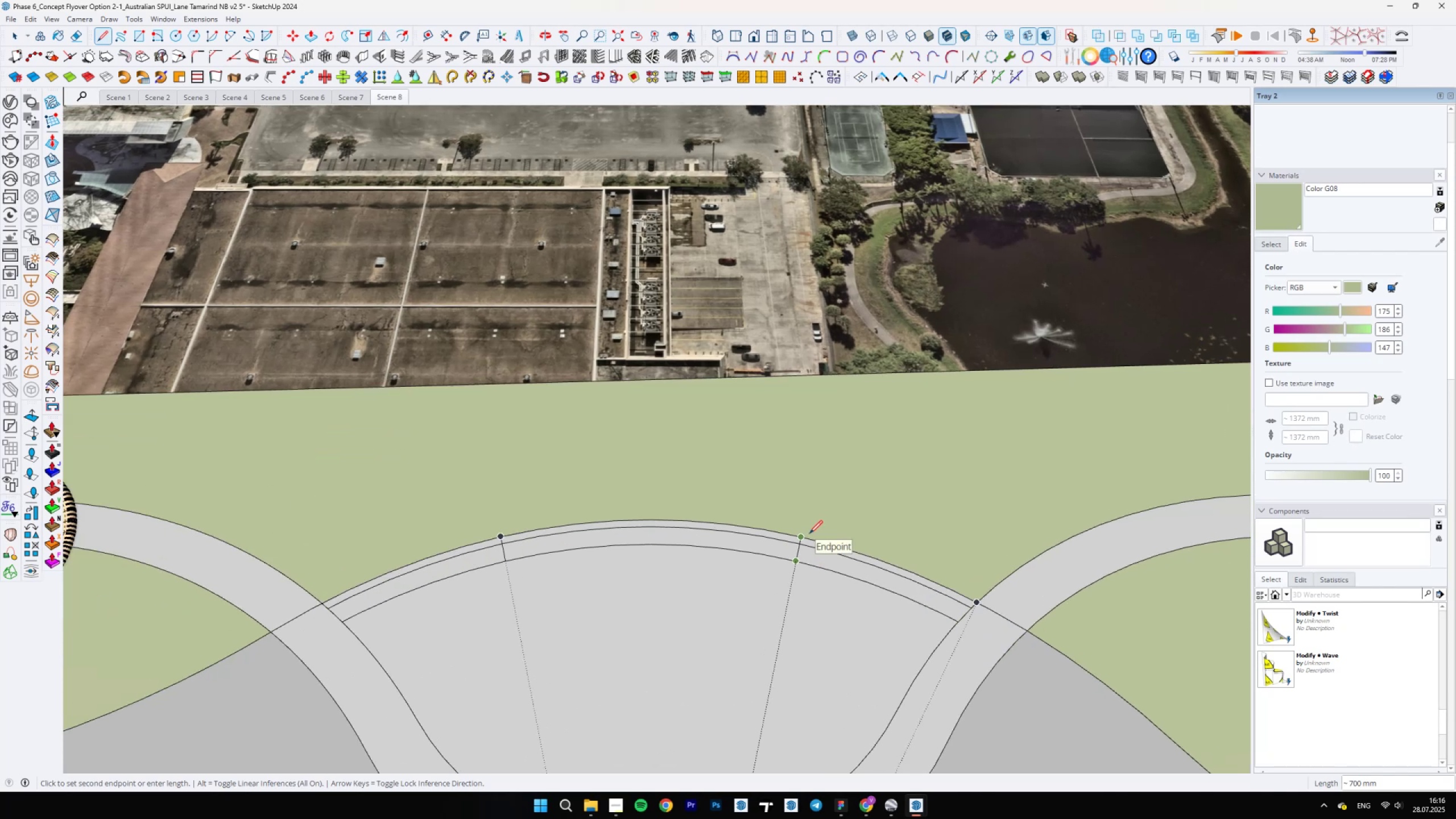 
left_click([809, 533])
 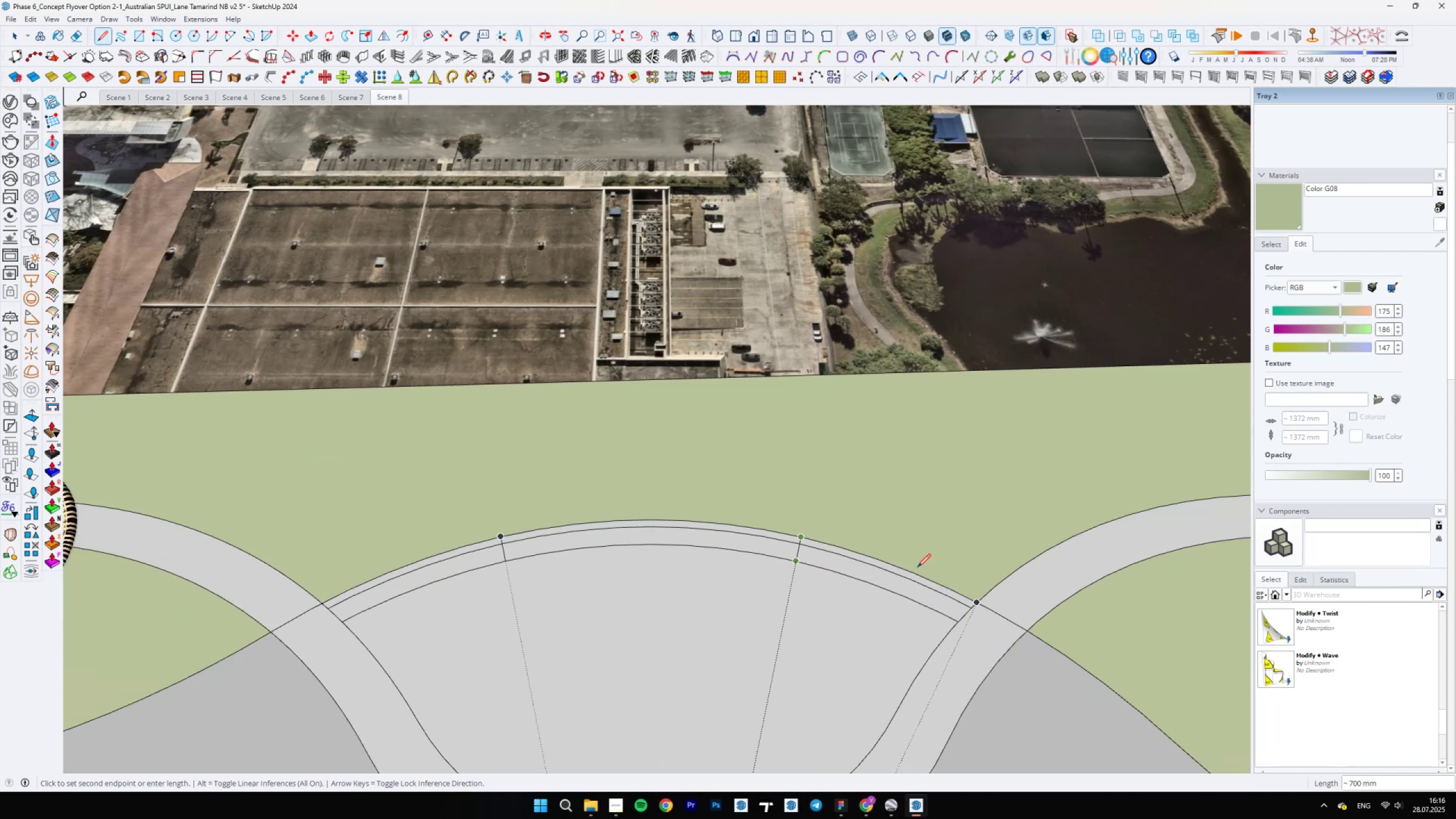 
key(Space)
 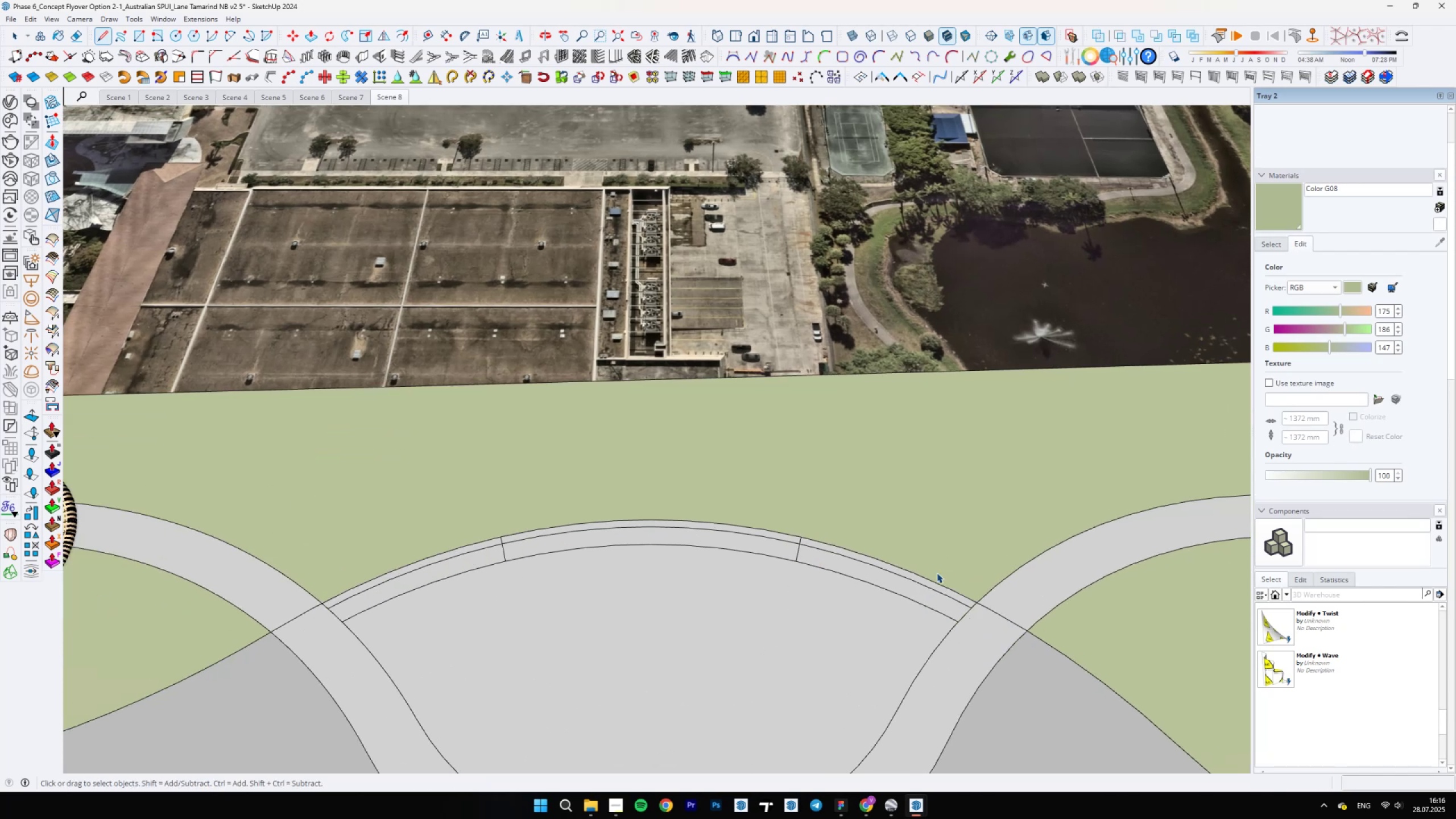 
scroll: coordinate [772, 577], scroll_direction: down, amount: 12.0
 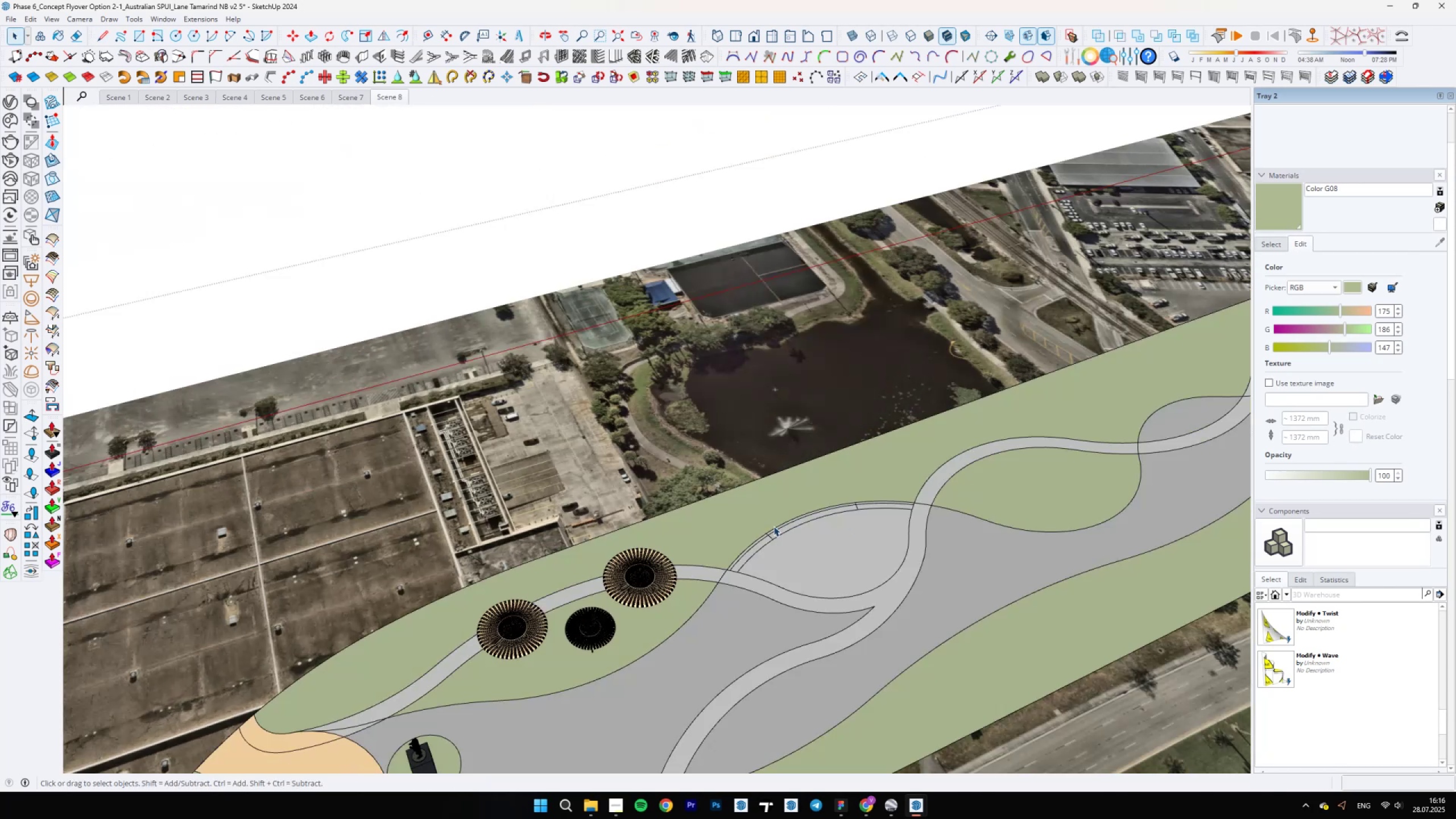 
wait(9.24)
 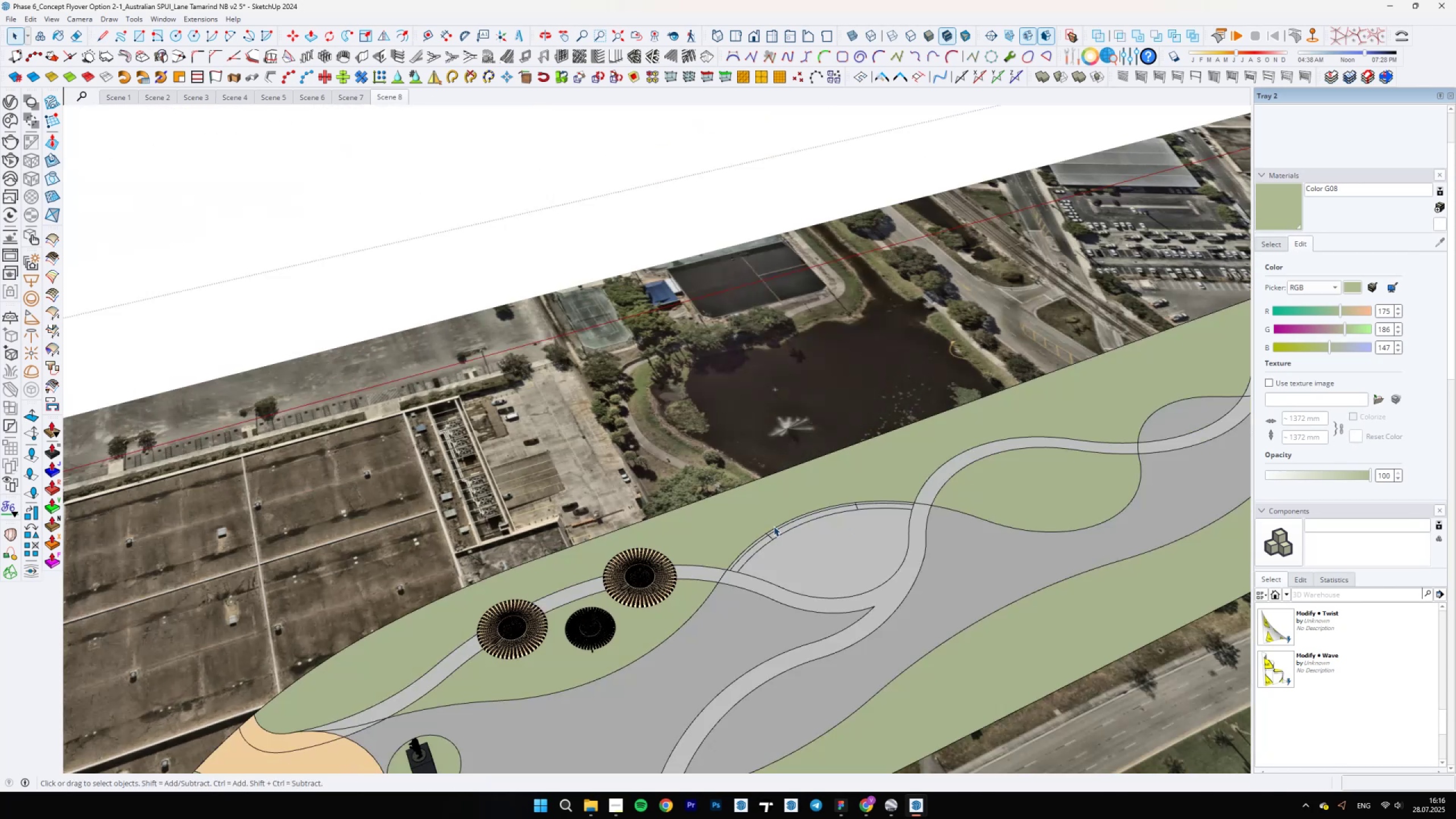 
scroll: coordinate [644, 559], scroll_direction: up, amount: 11.0
 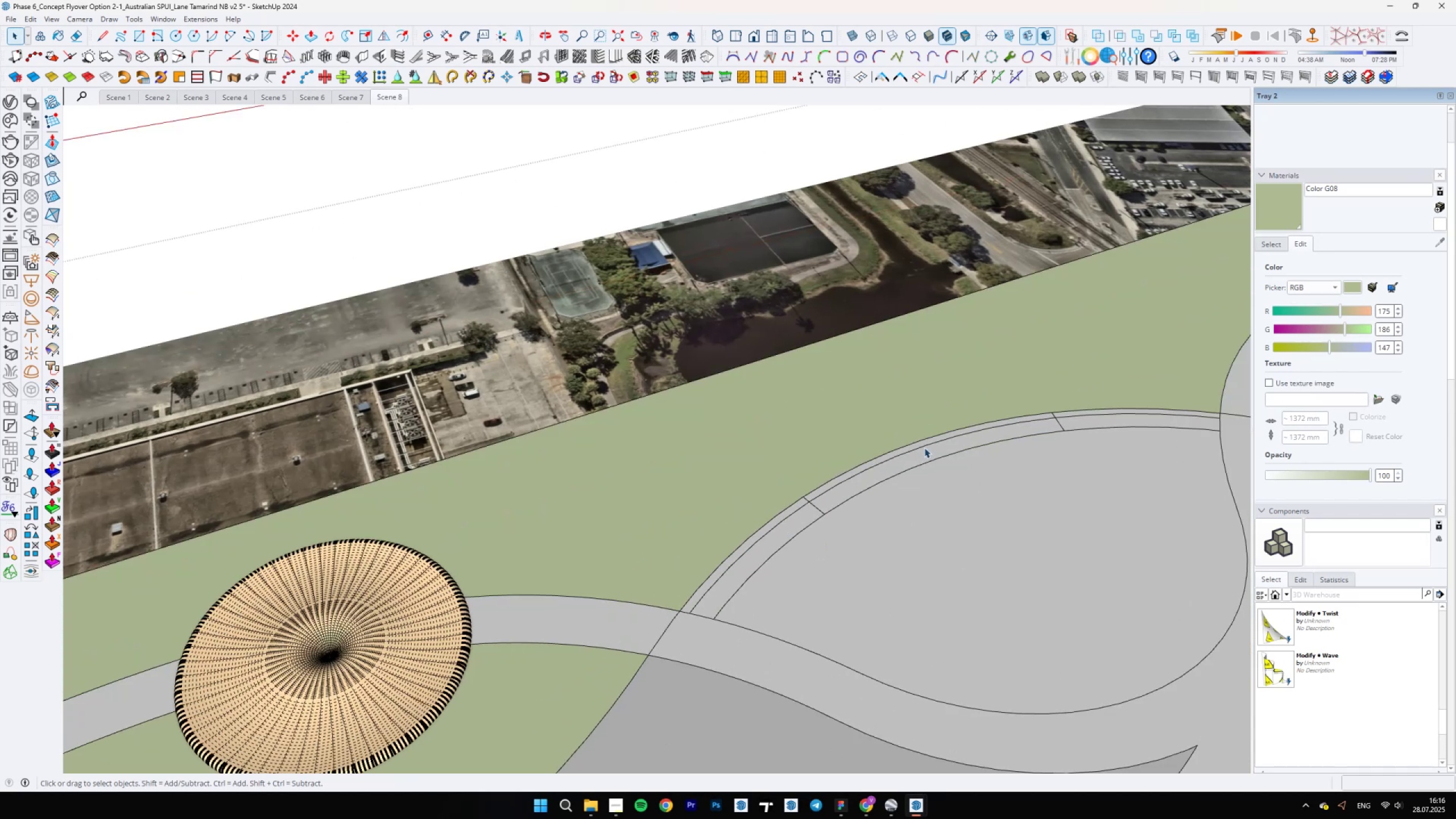 
key(A)
 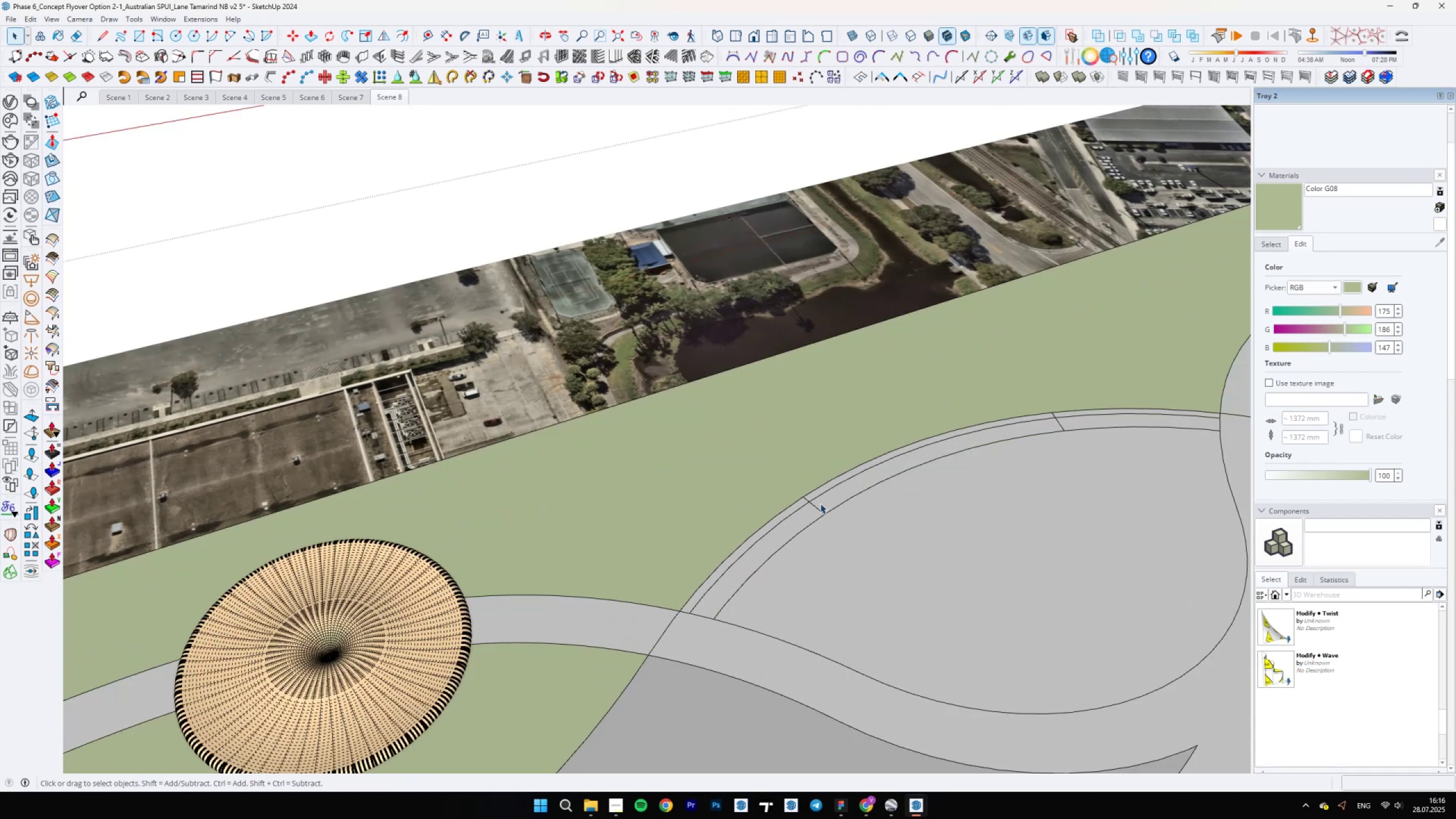 
scroll: coordinate [832, 509], scroll_direction: up, amount: 5.0
 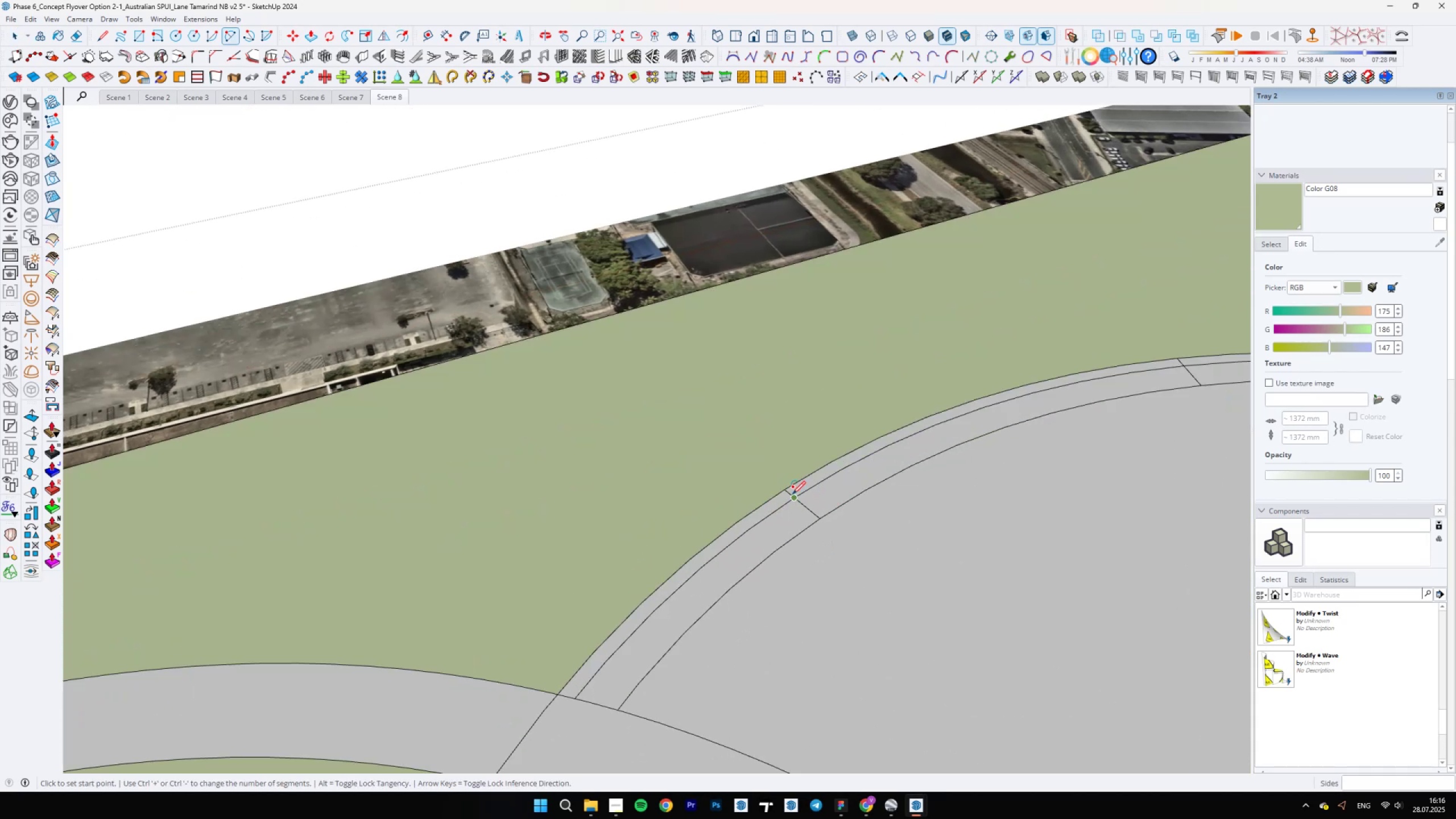 
hold_key(key=ShiftLeft, duration=0.53)
 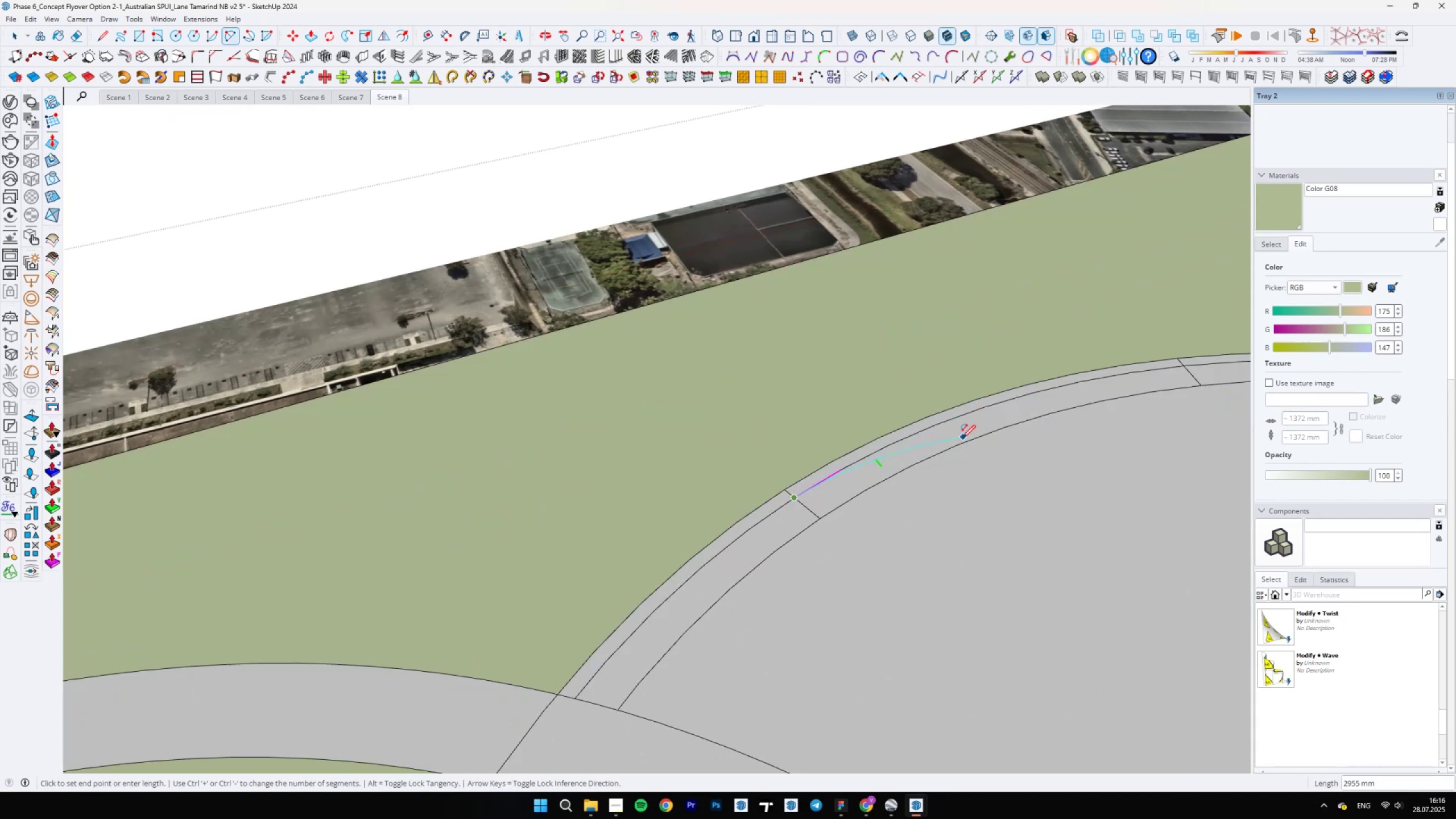 
key(Space)
 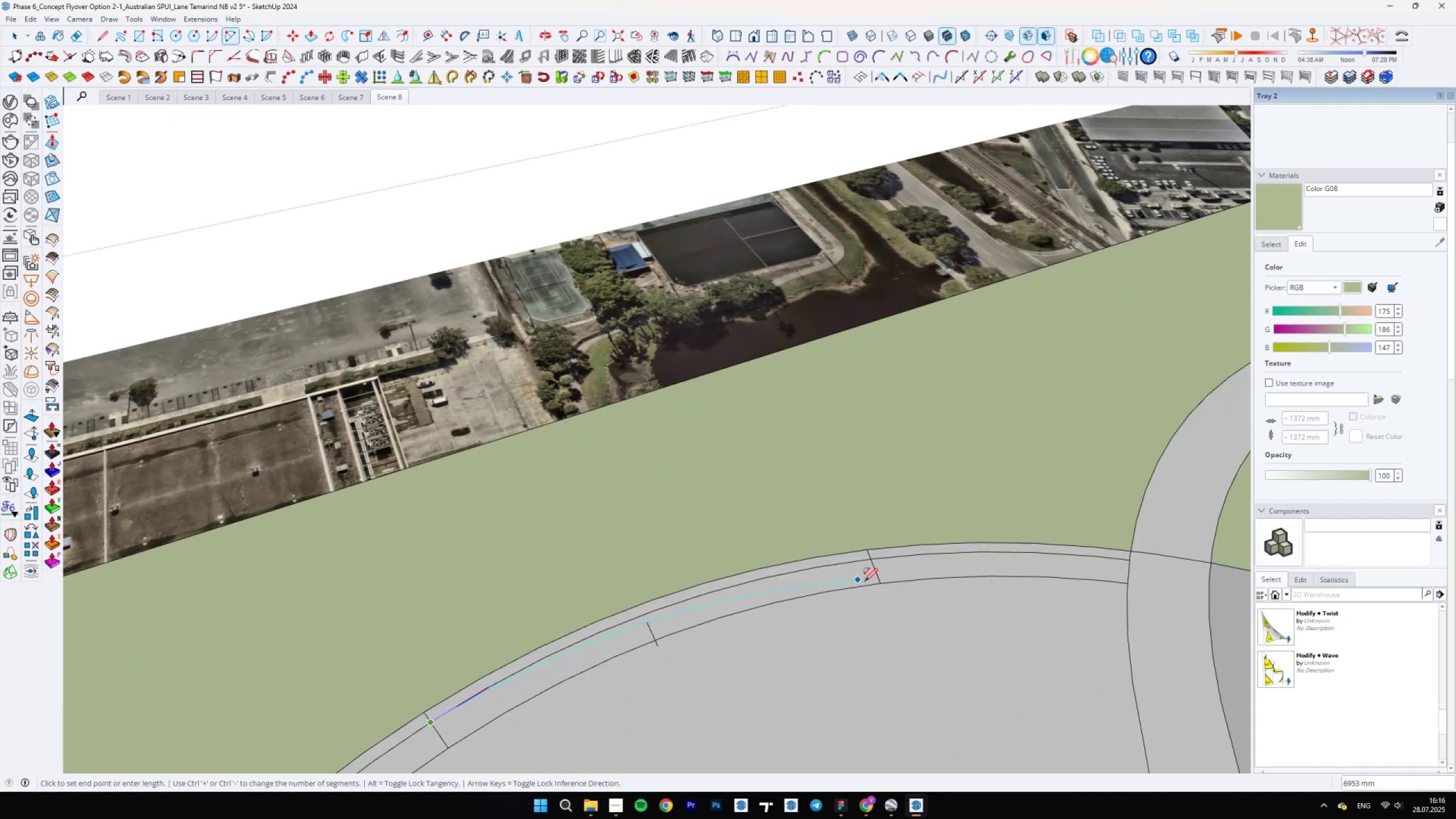 
scroll: coordinate [628, 609], scroll_direction: down, amount: 31.0
 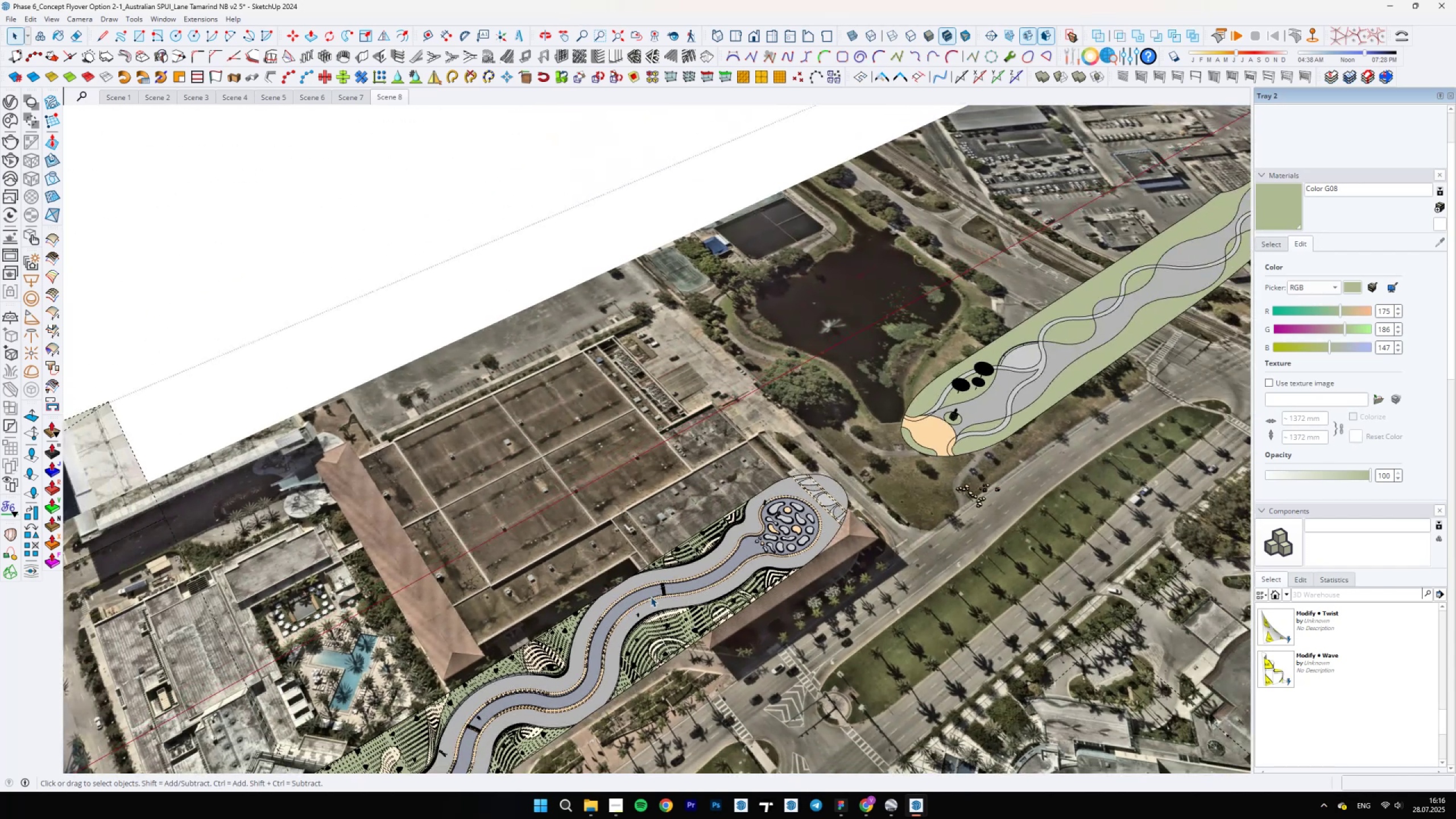 
scroll: coordinate [1090, 329], scroll_direction: up, amount: 11.0
 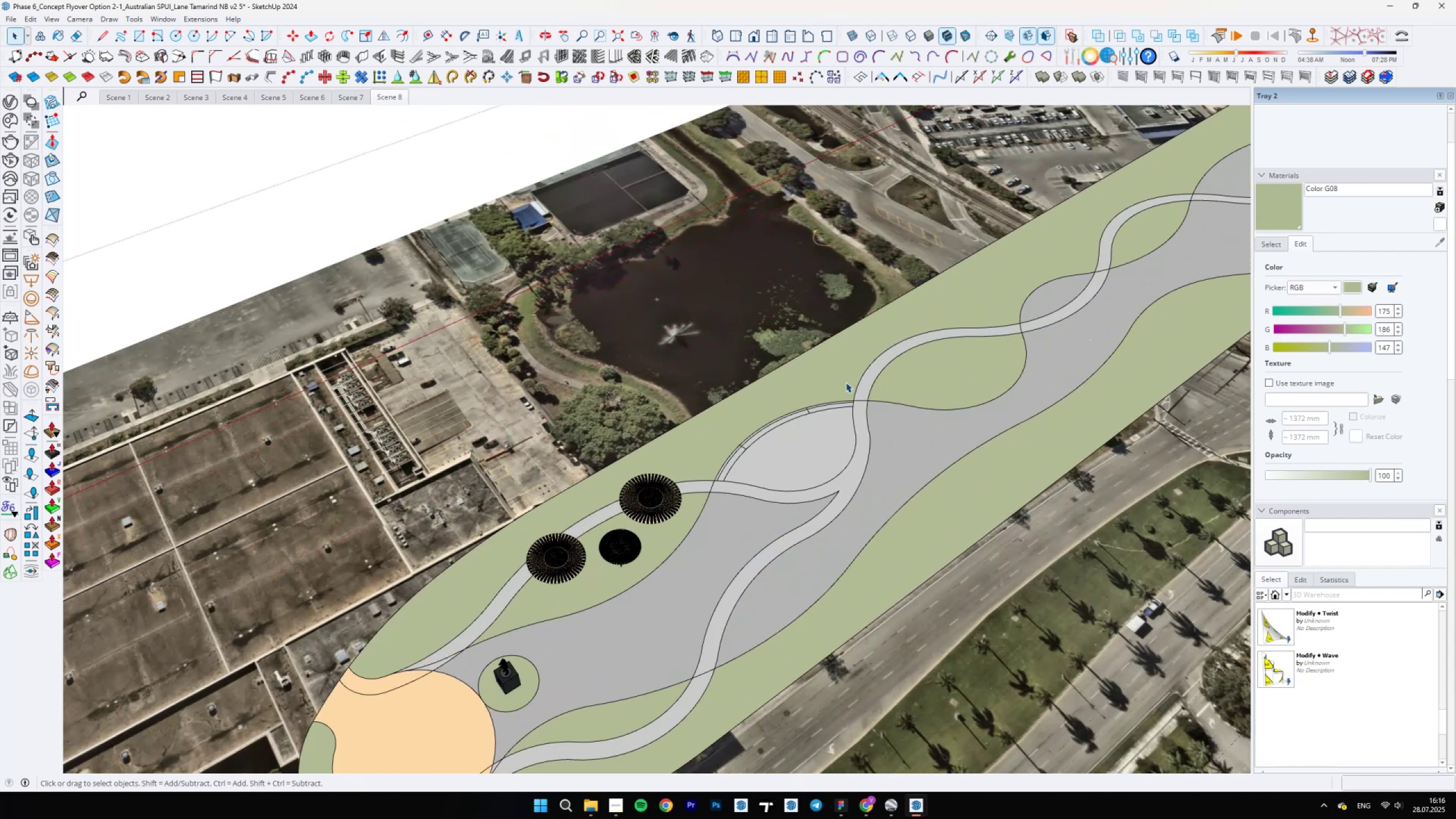 
scroll: coordinate [350, 708], scroll_direction: down, amount: 5.0
 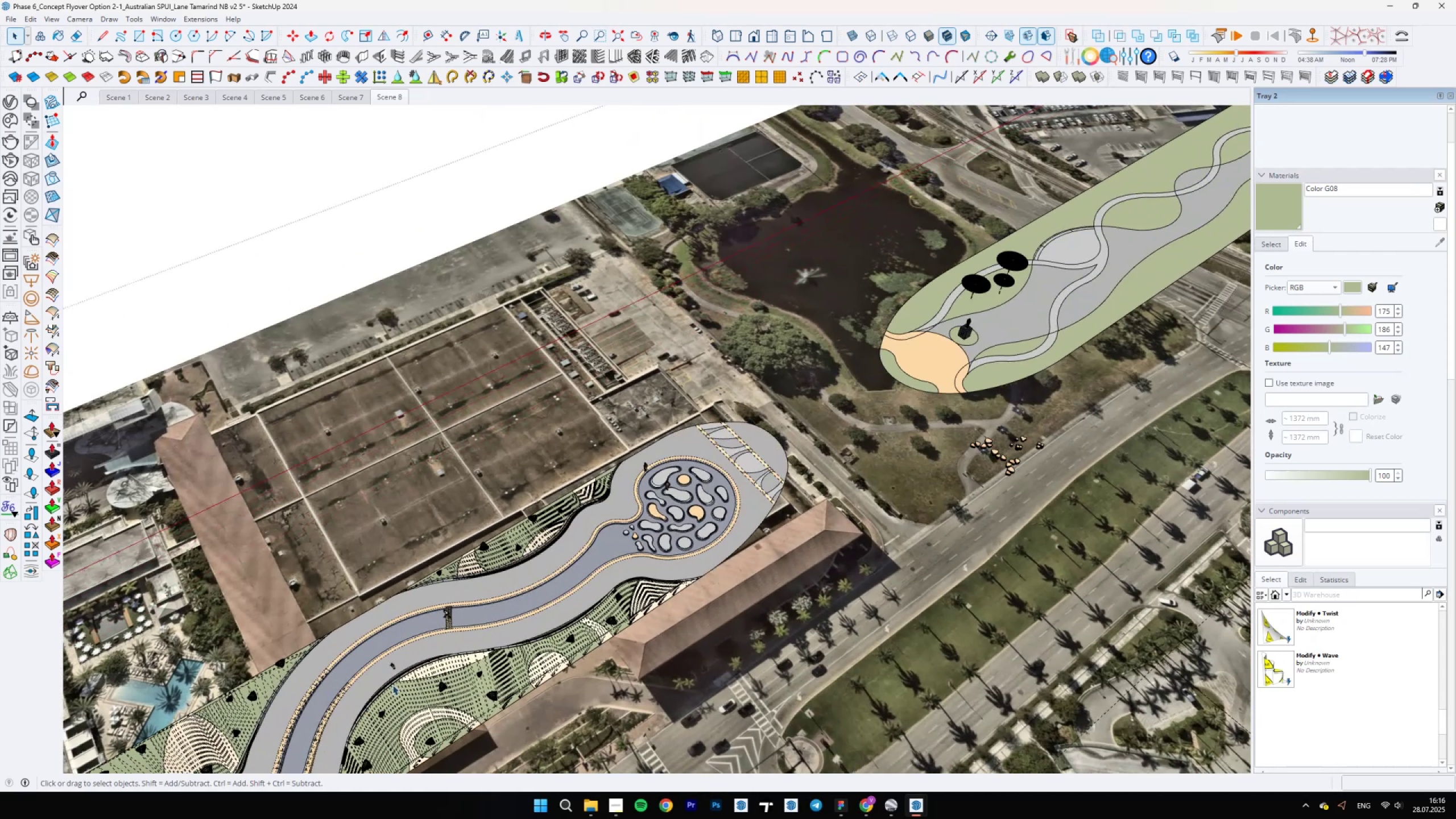 
hold_key(key=ShiftLeft, duration=1.54)
 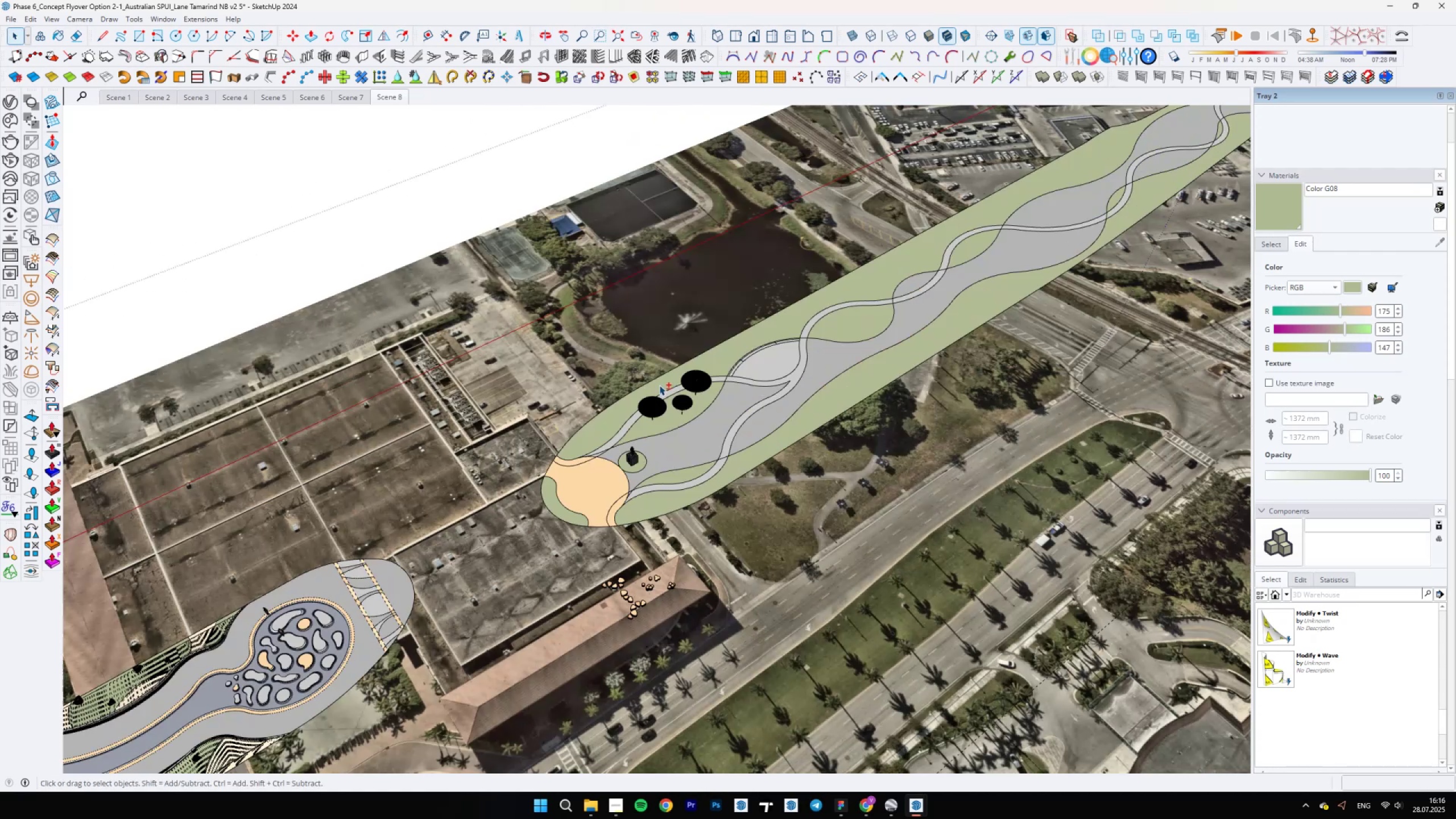 
hold_key(key=ShiftLeft, duration=0.4)
 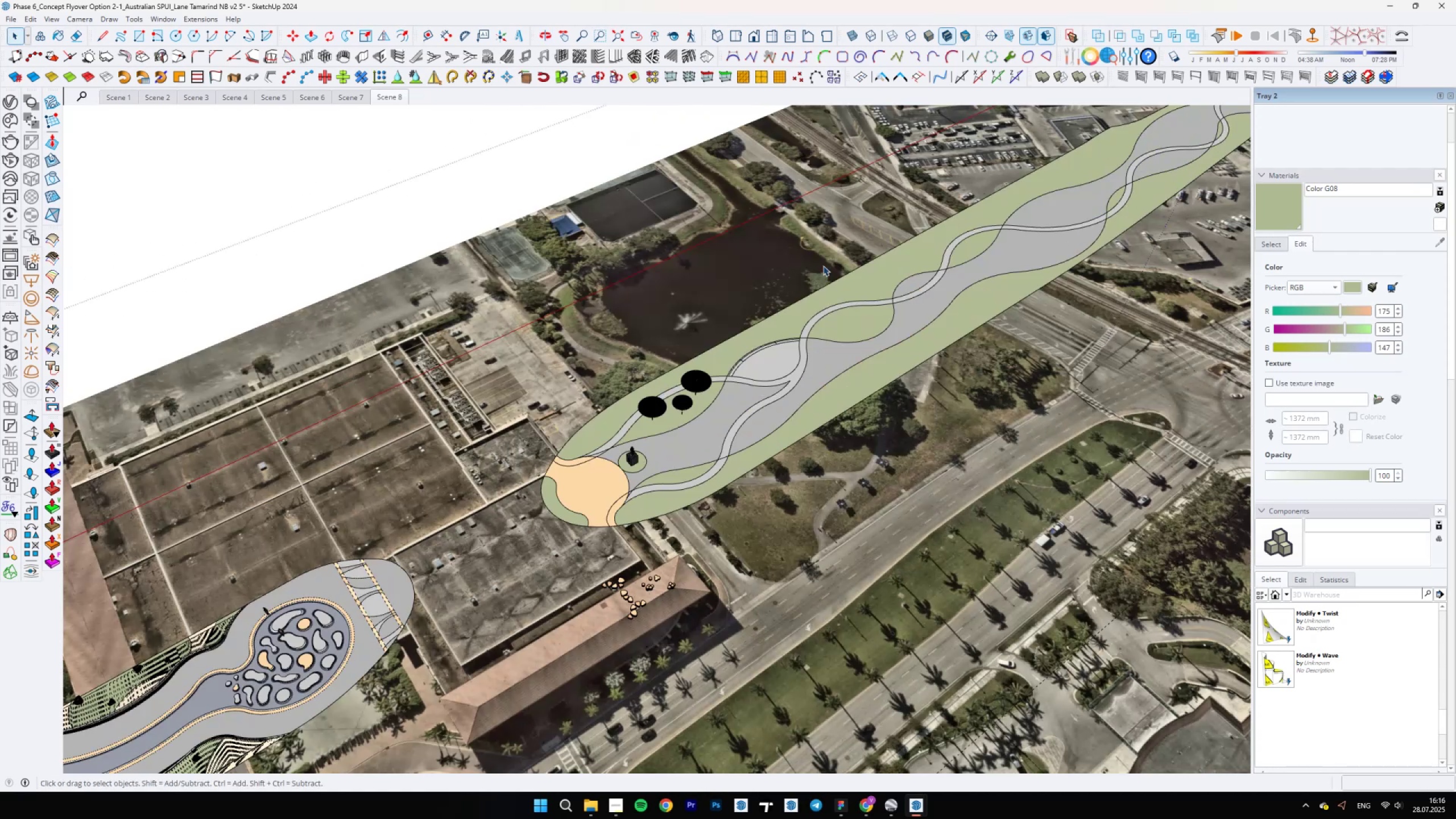 
scroll: coordinate [861, 326], scroll_direction: up, amount: 17.0
 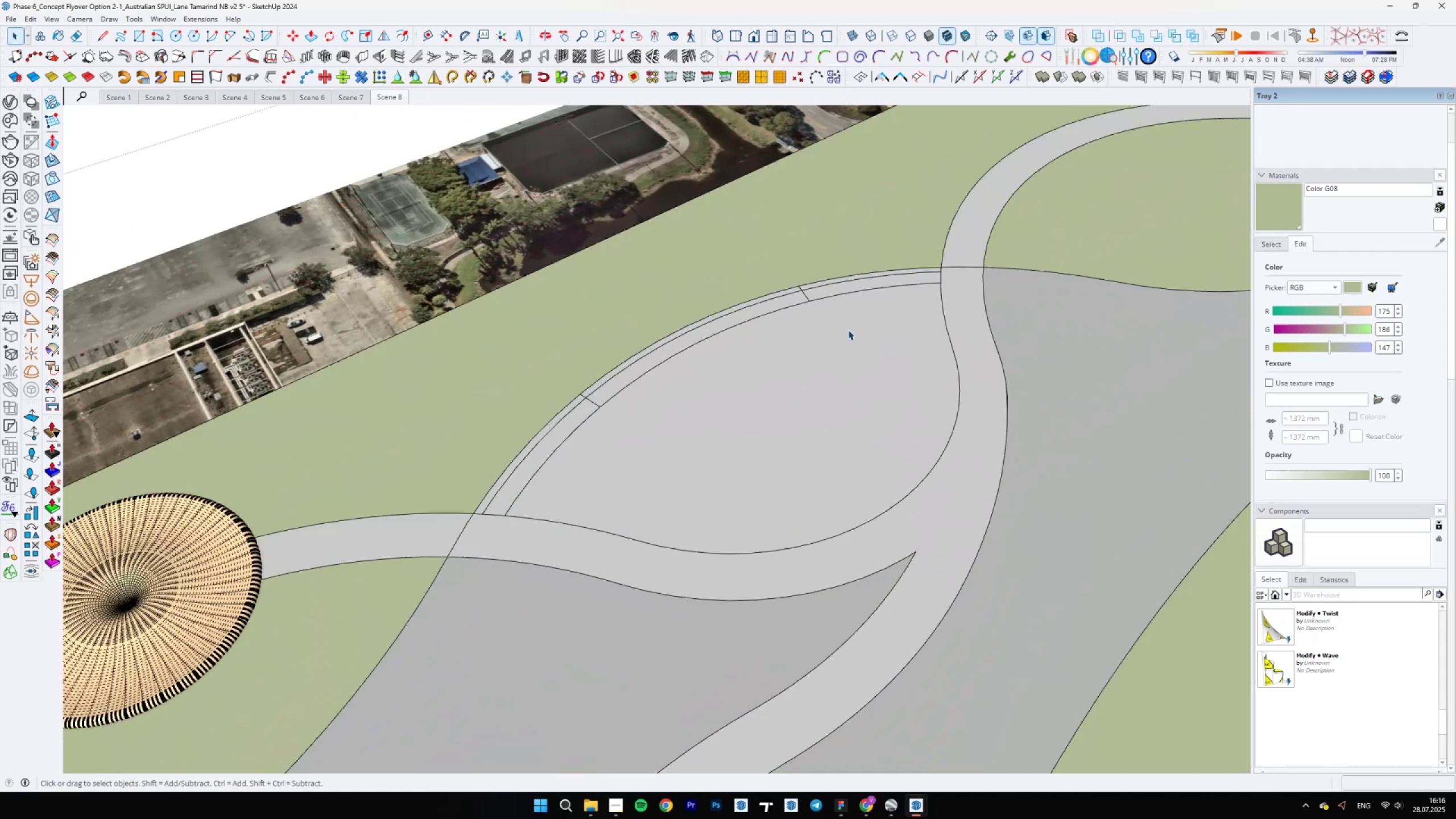 
key(A)
 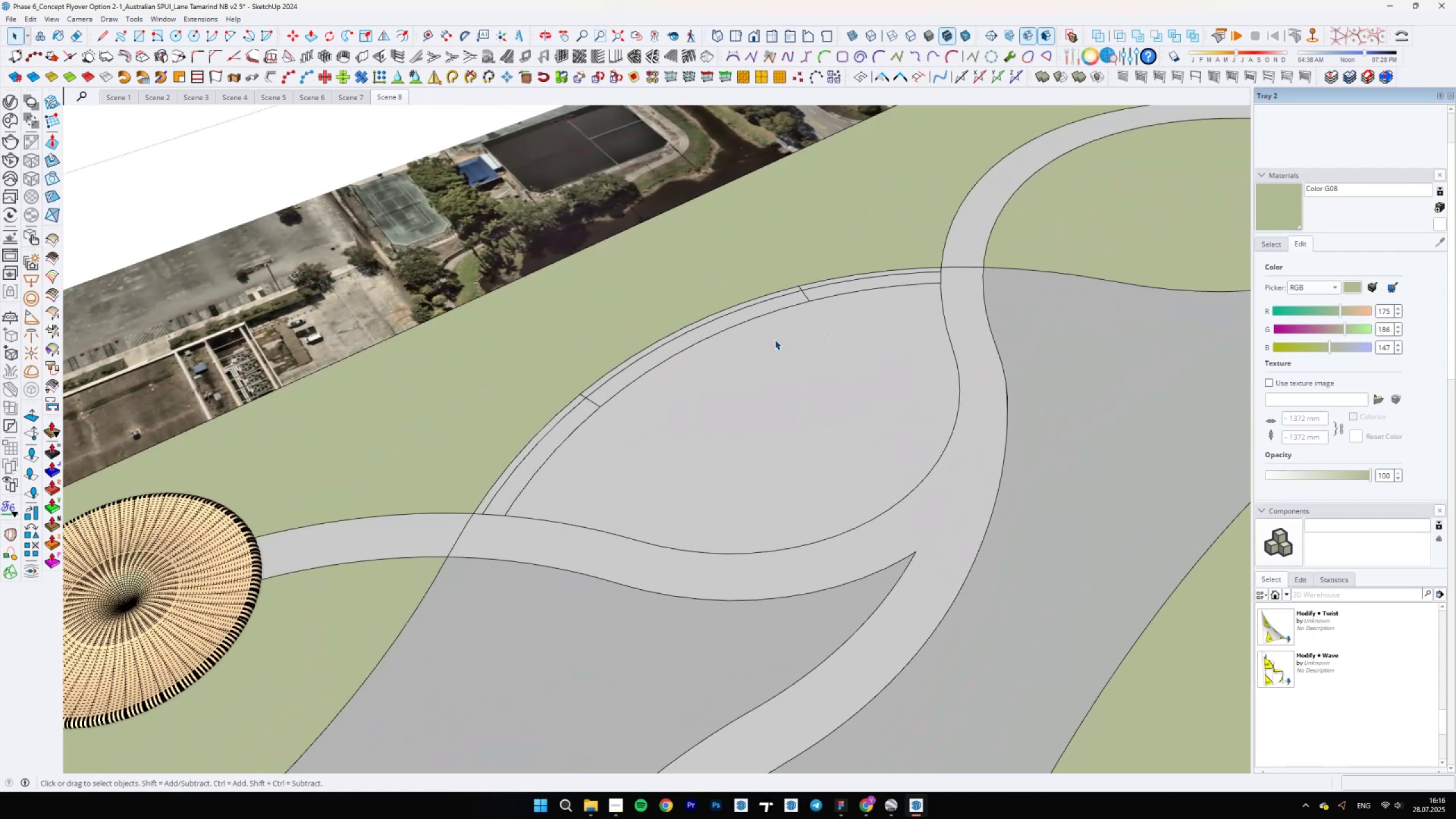 
scroll: coordinate [586, 393], scroll_direction: up, amount: 6.0
 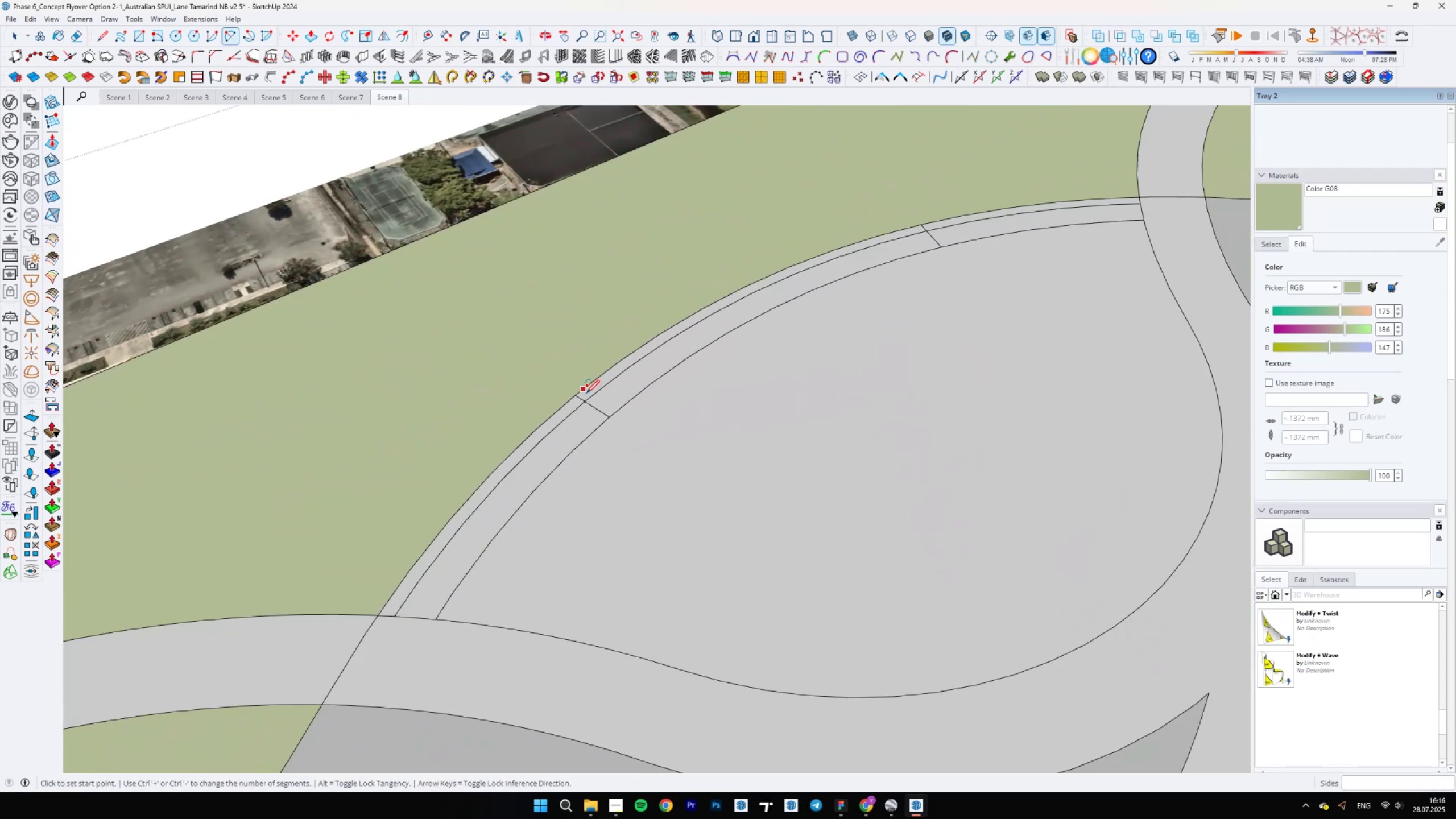 
scroll: coordinate [822, 440], scroll_direction: down, amount: 1.0
 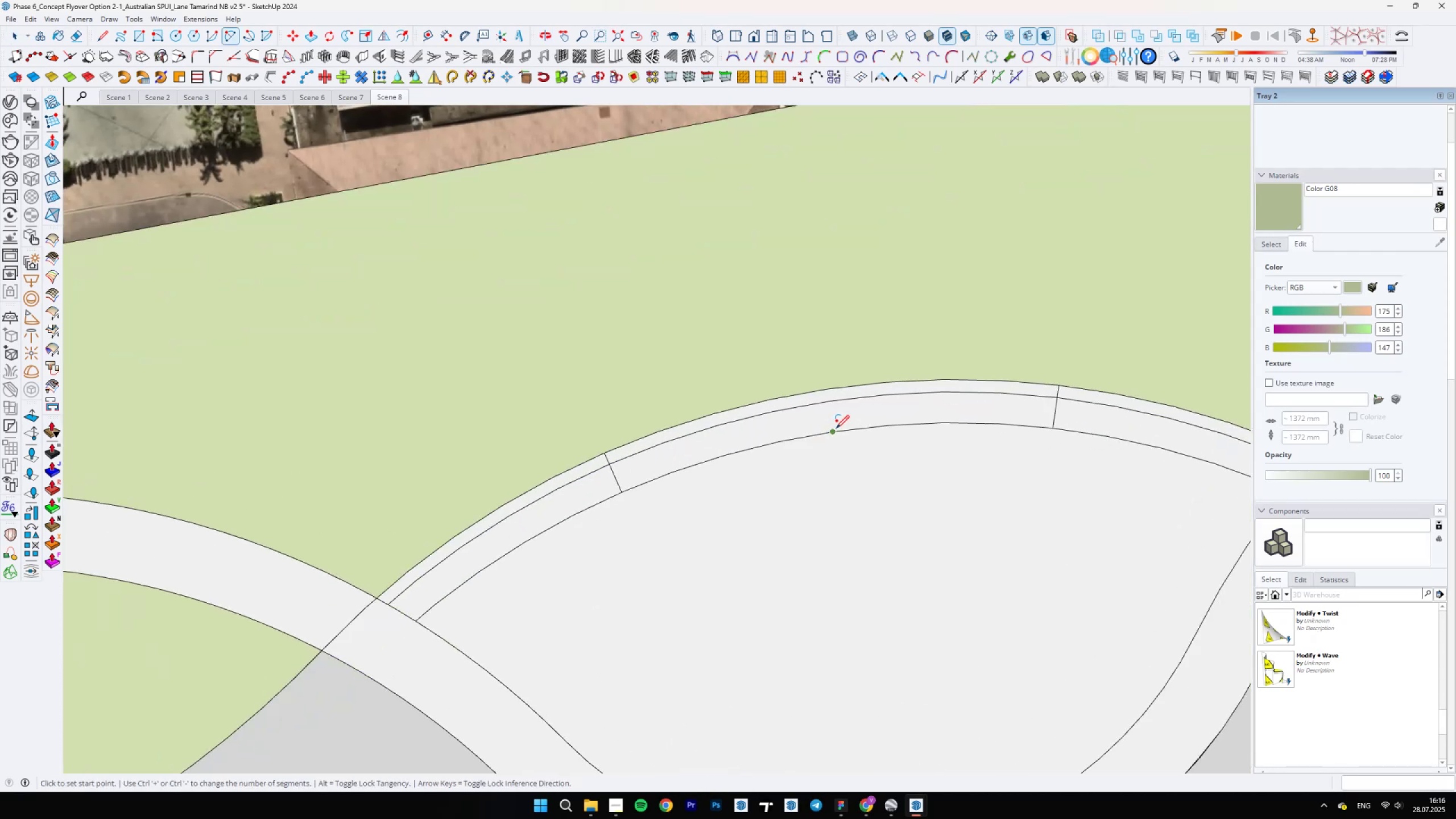 
left_click([836, 428])
 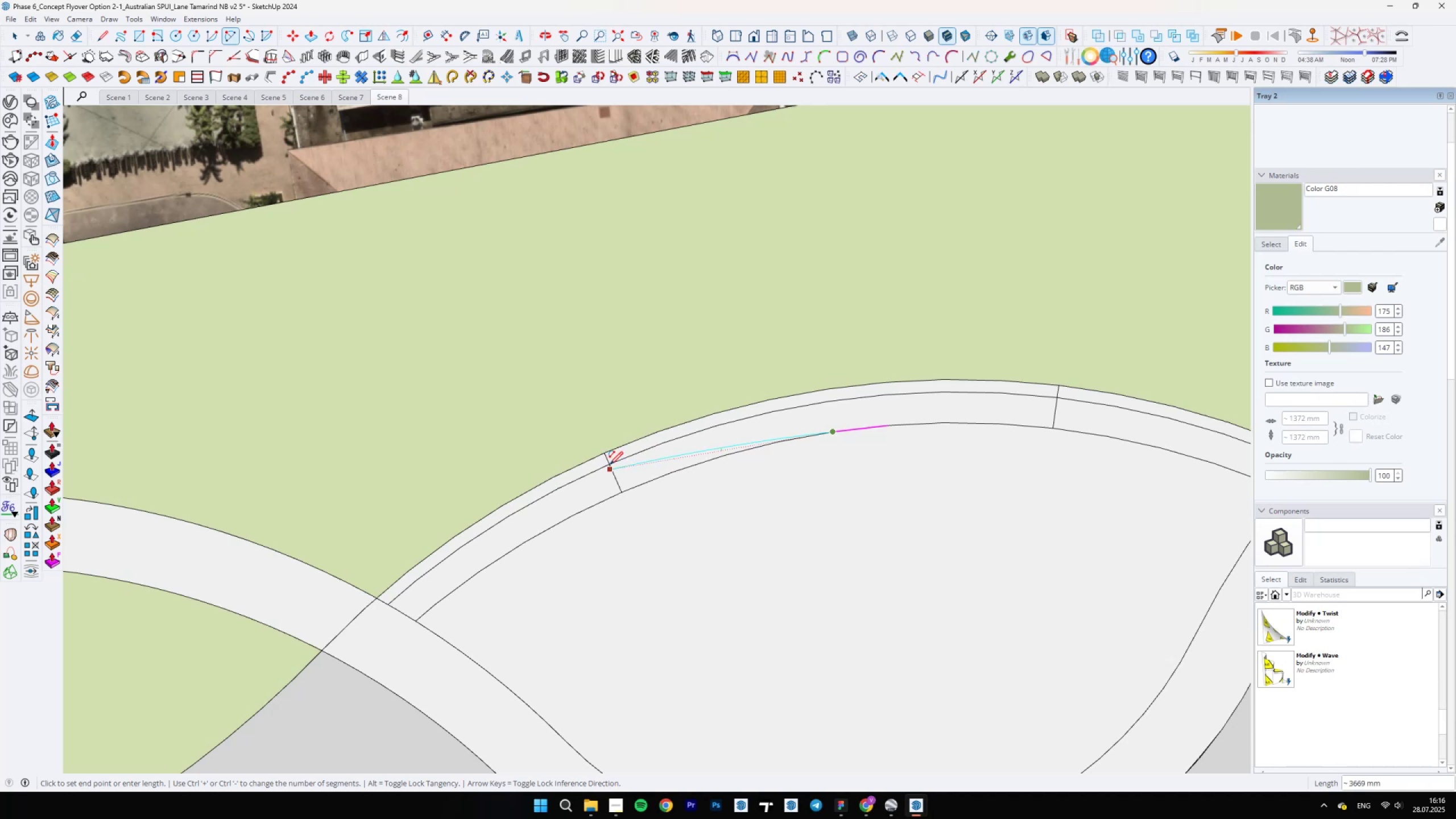 
key(A)
 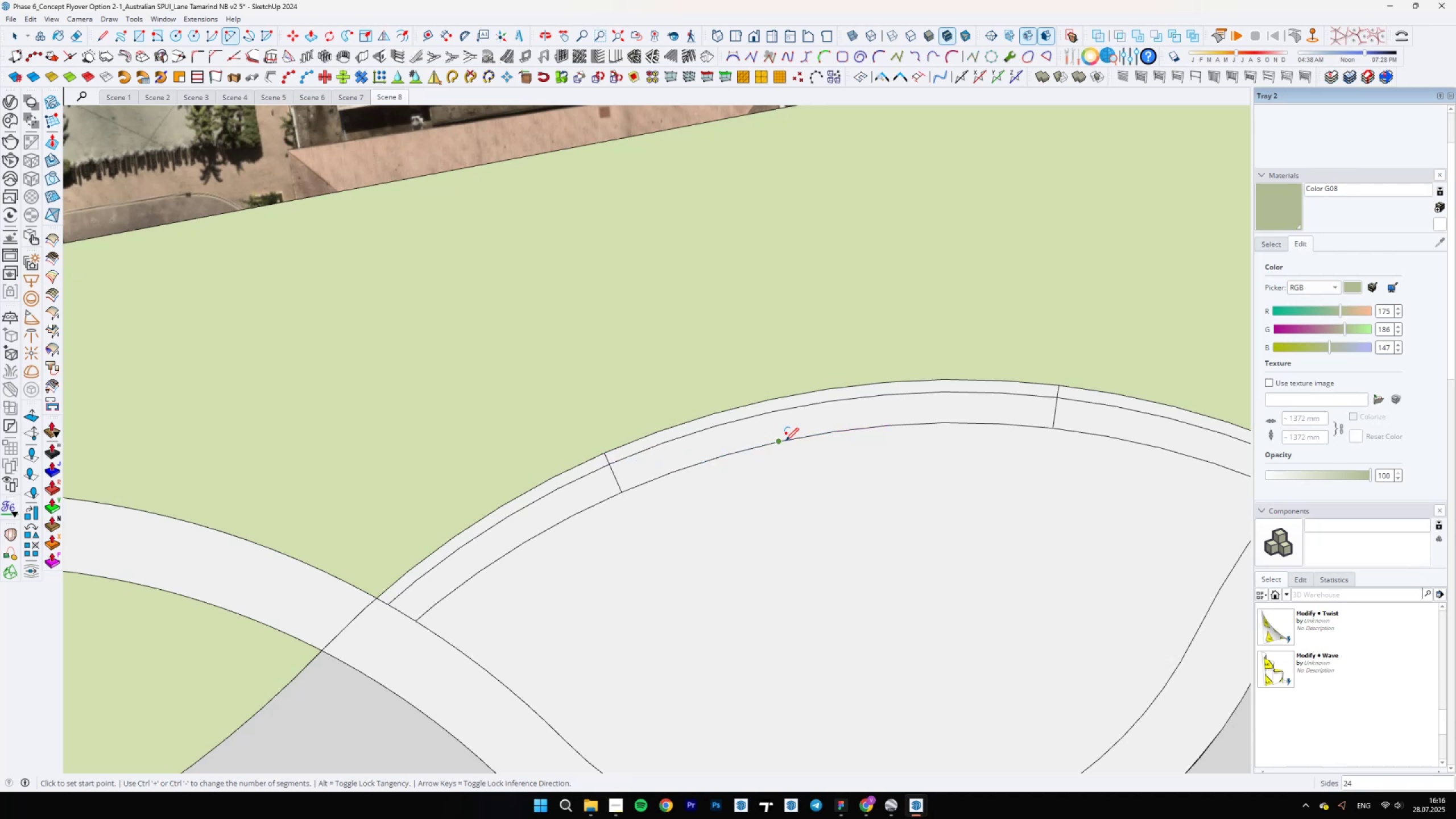 
left_click([780, 441])
 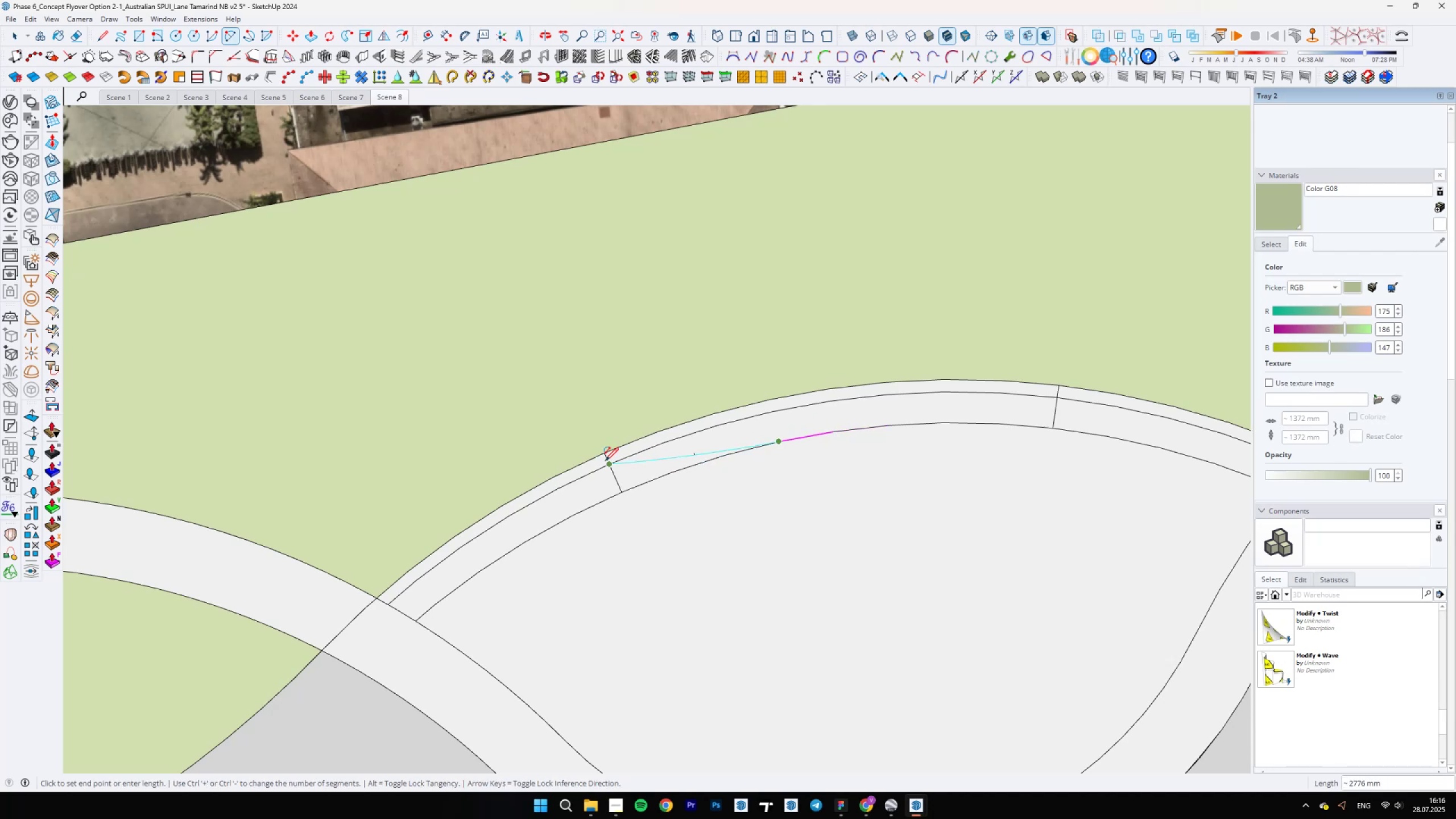 
double_click([605, 461])
 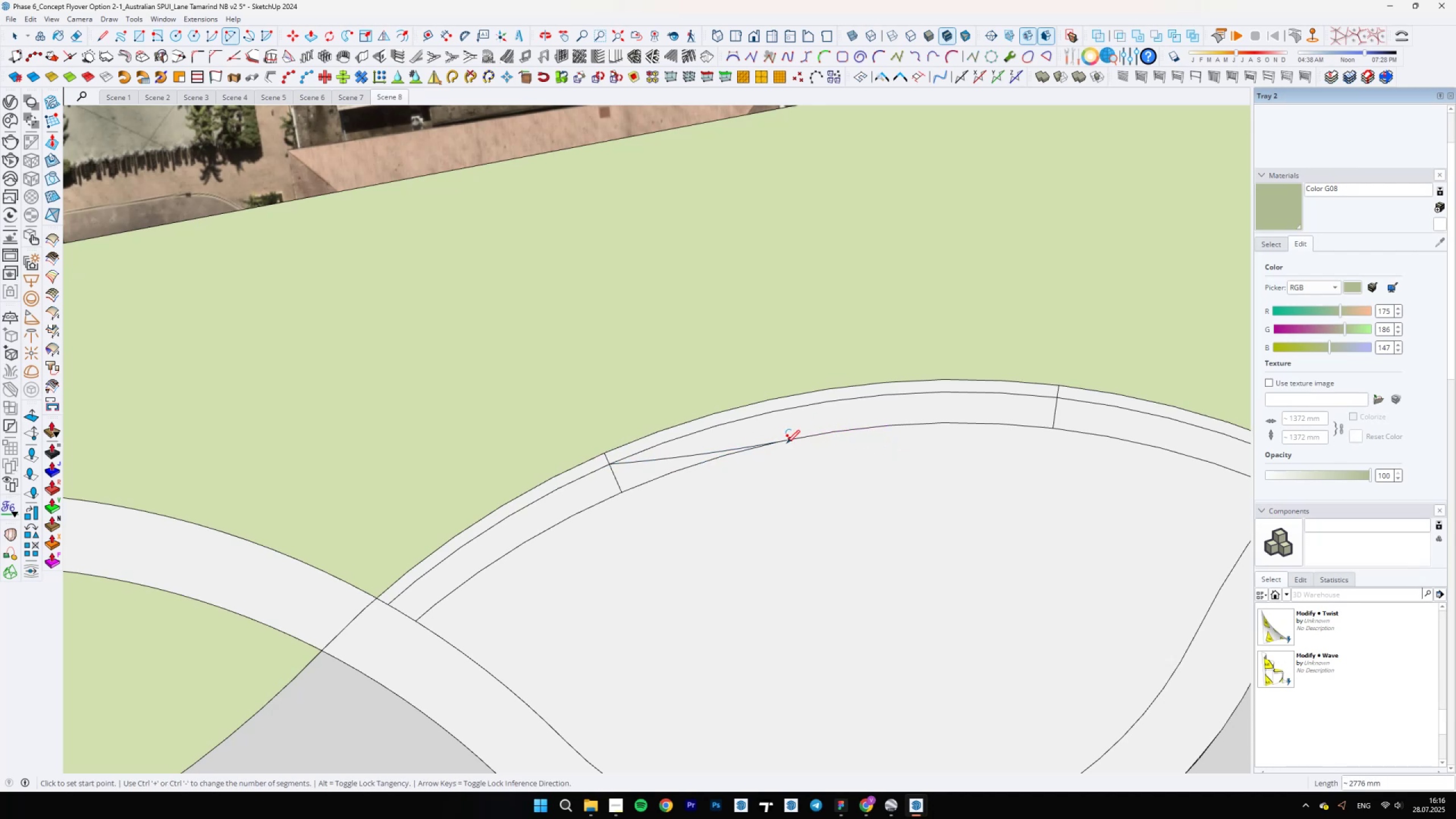 
left_click([778, 442])
 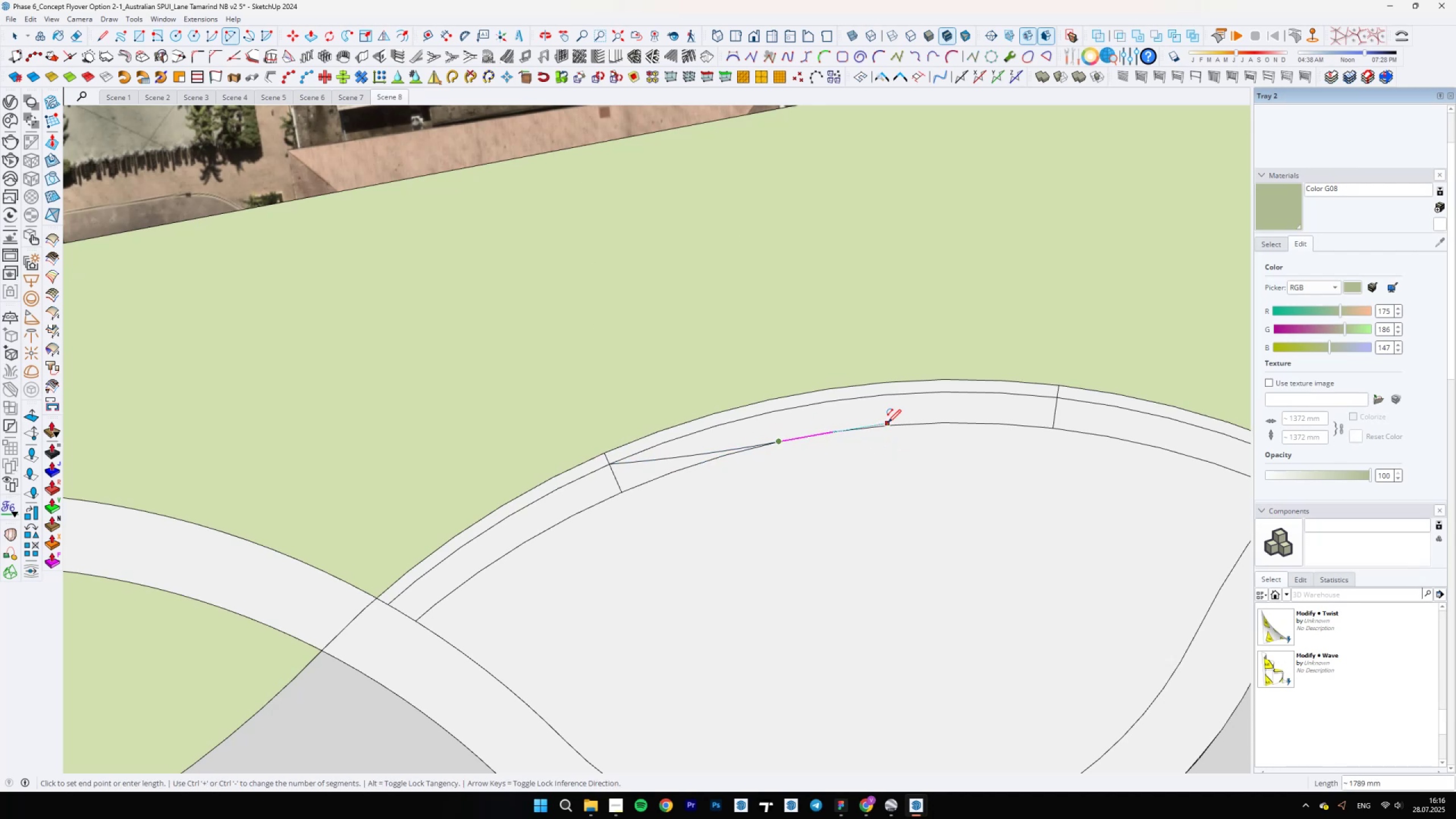 
scroll: coordinate [883, 431], scroll_direction: up, amount: 4.0
 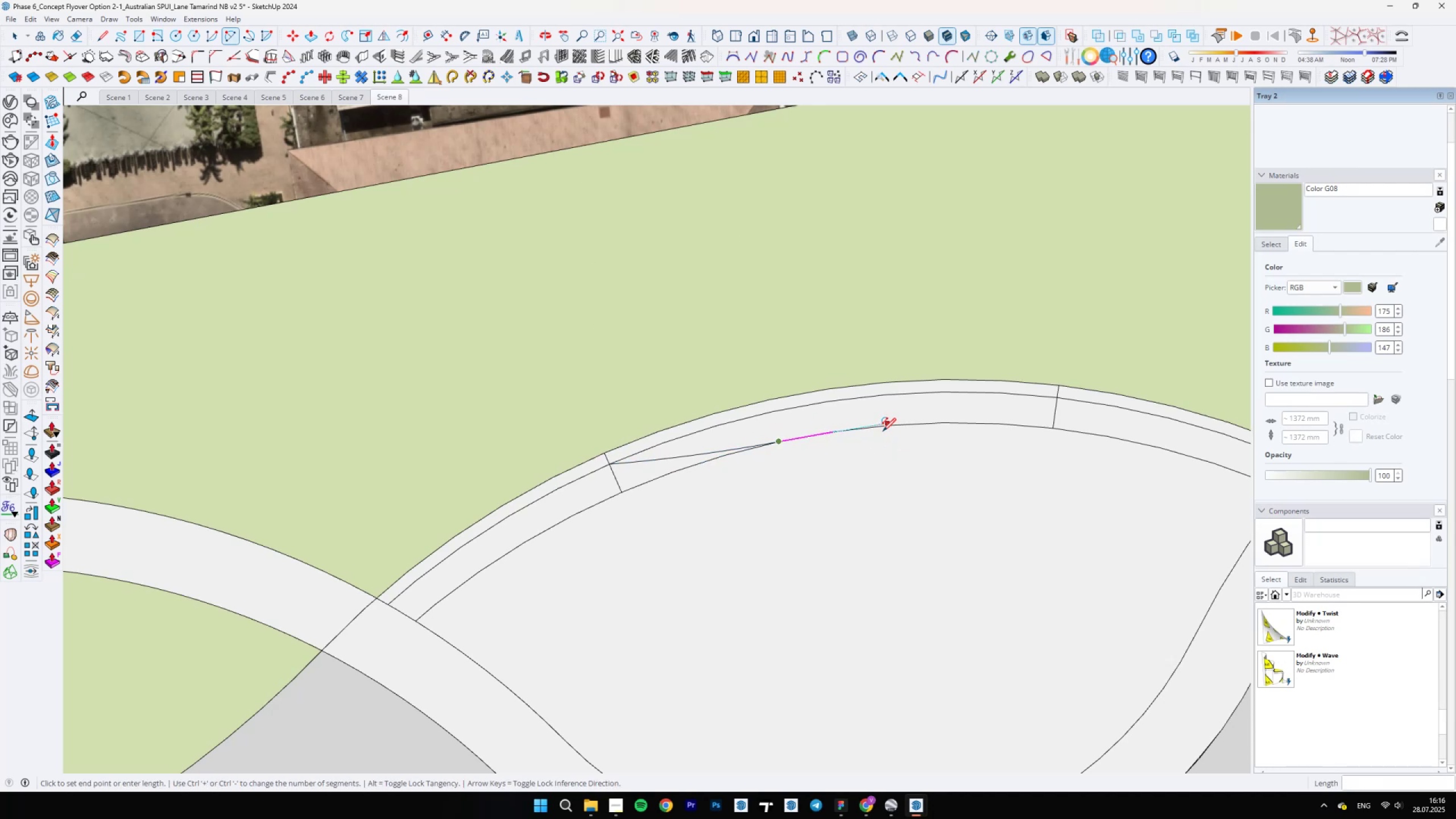 
key(A)
 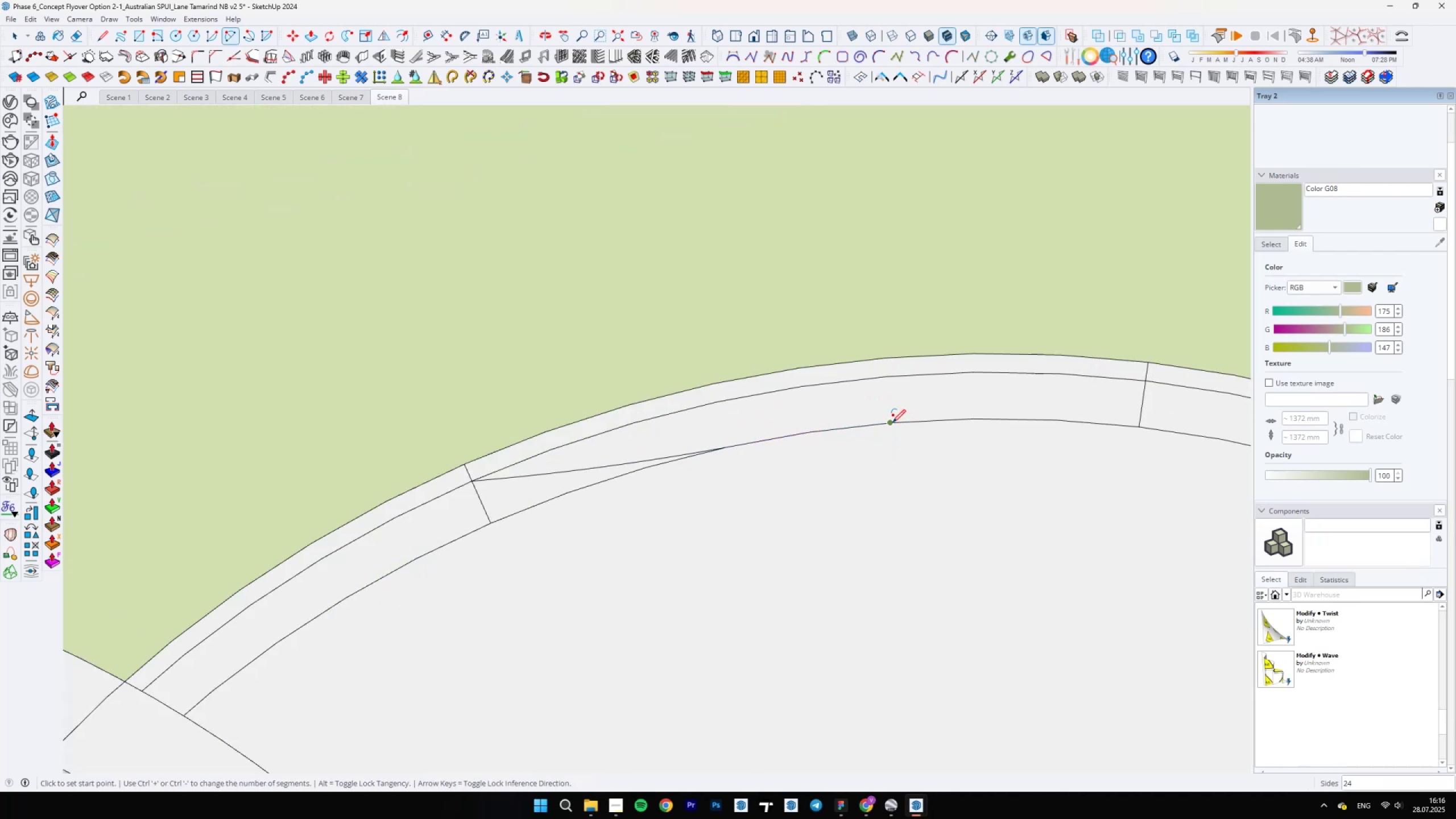 
left_click([891, 423])
 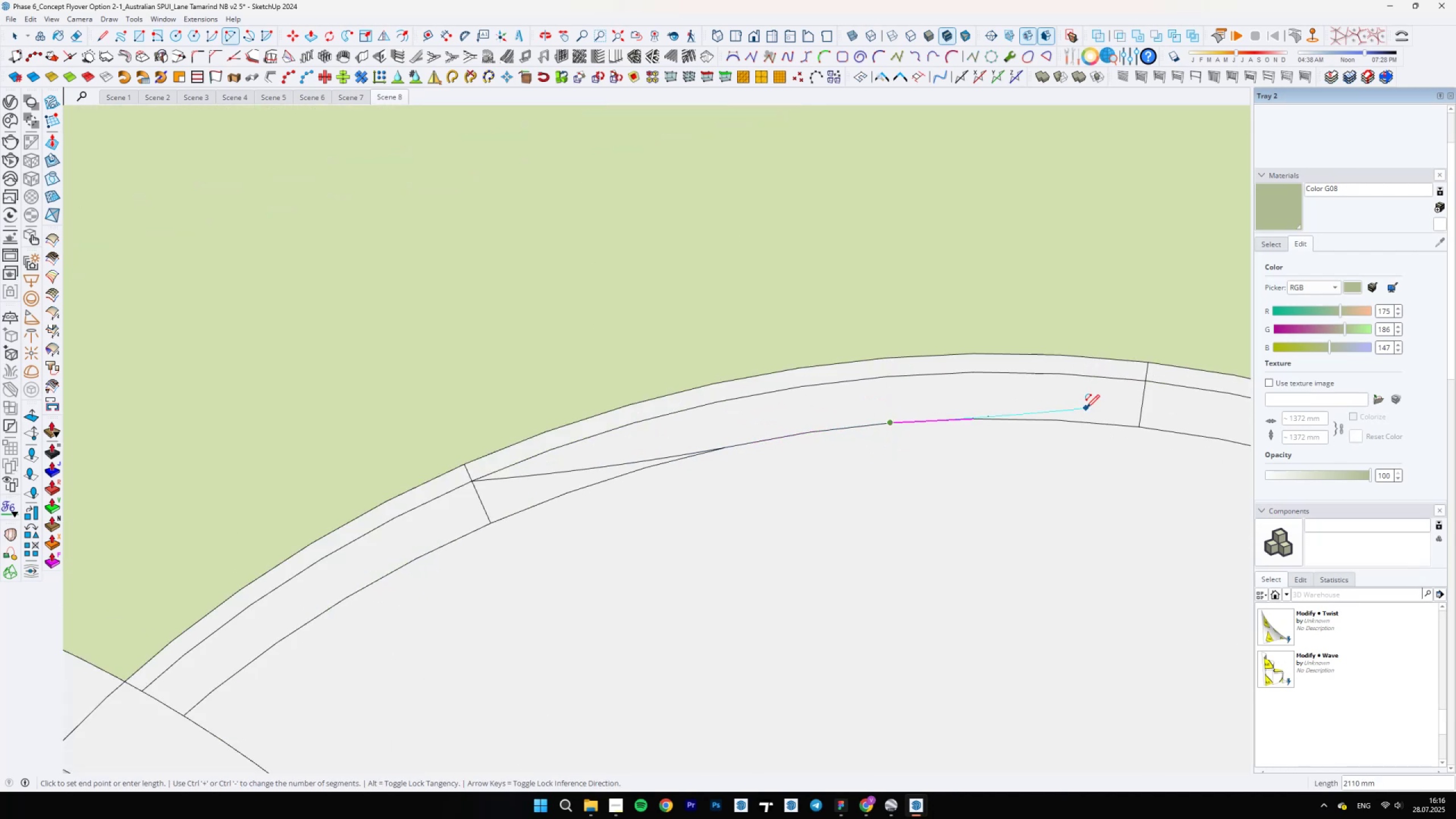 
type(aa)
 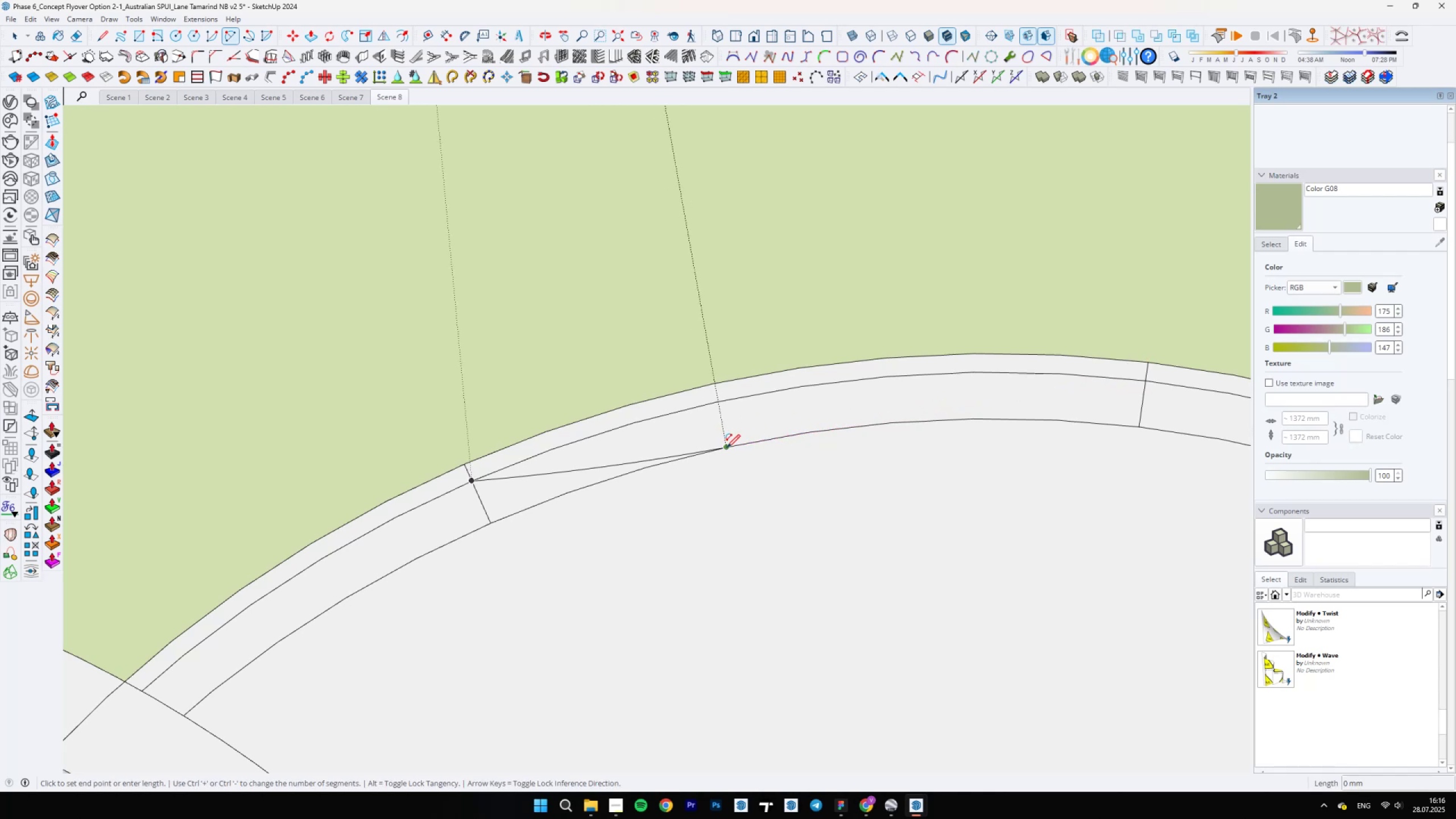 
scroll: coordinate [884, 422], scroll_direction: up, amount: 3.0
 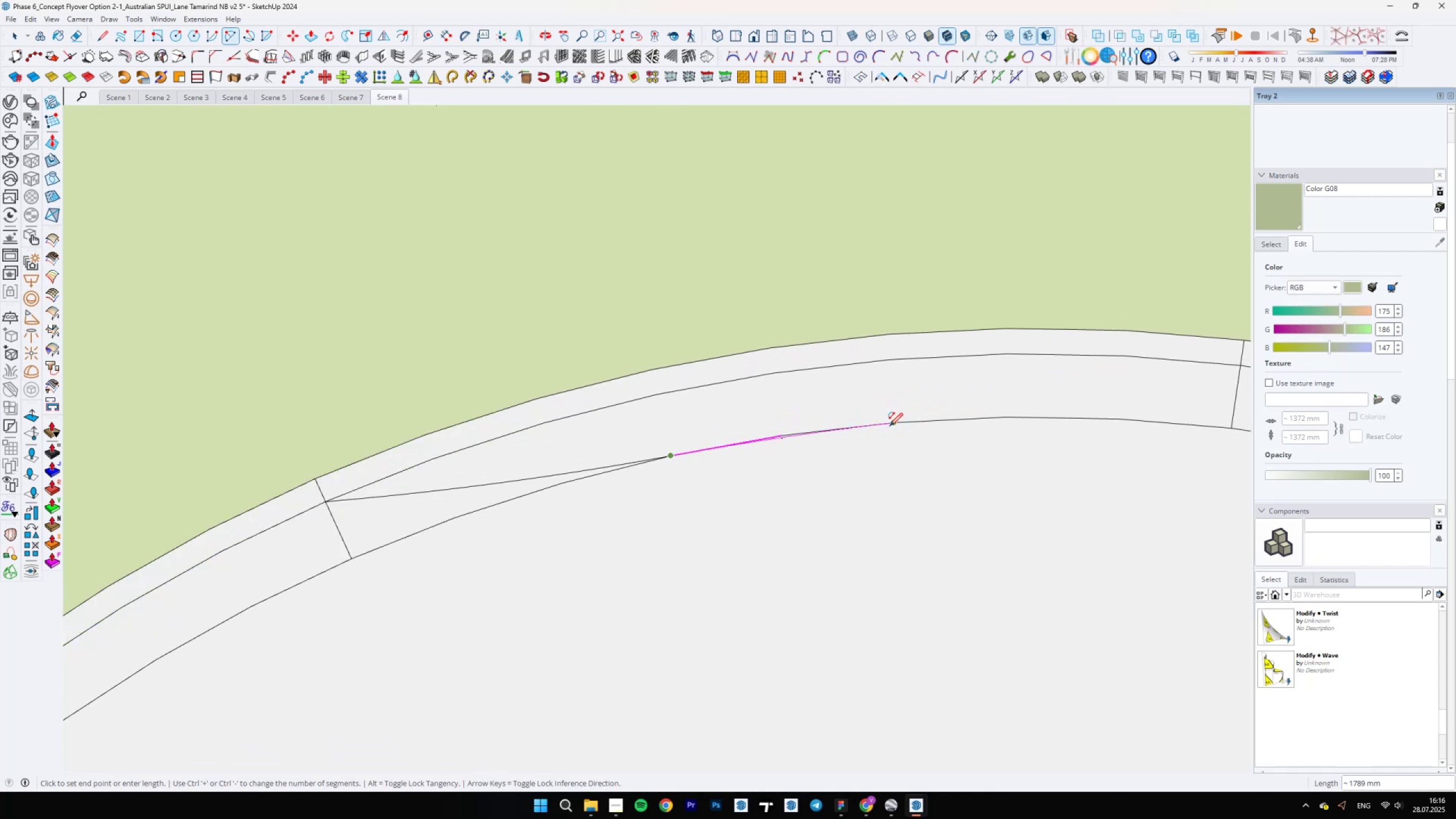 
double_click([890, 426])
 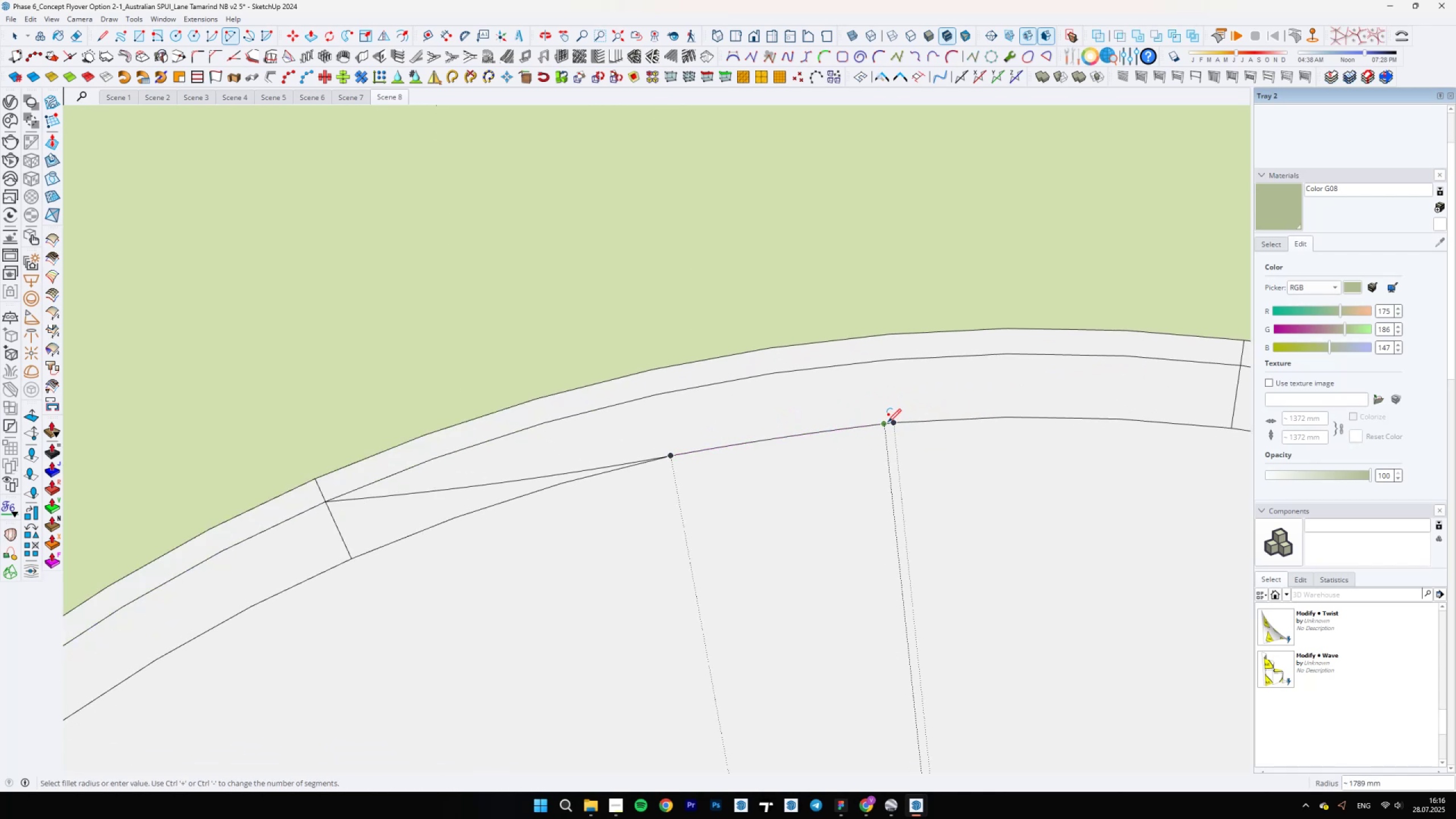 
left_click([887, 422])
 